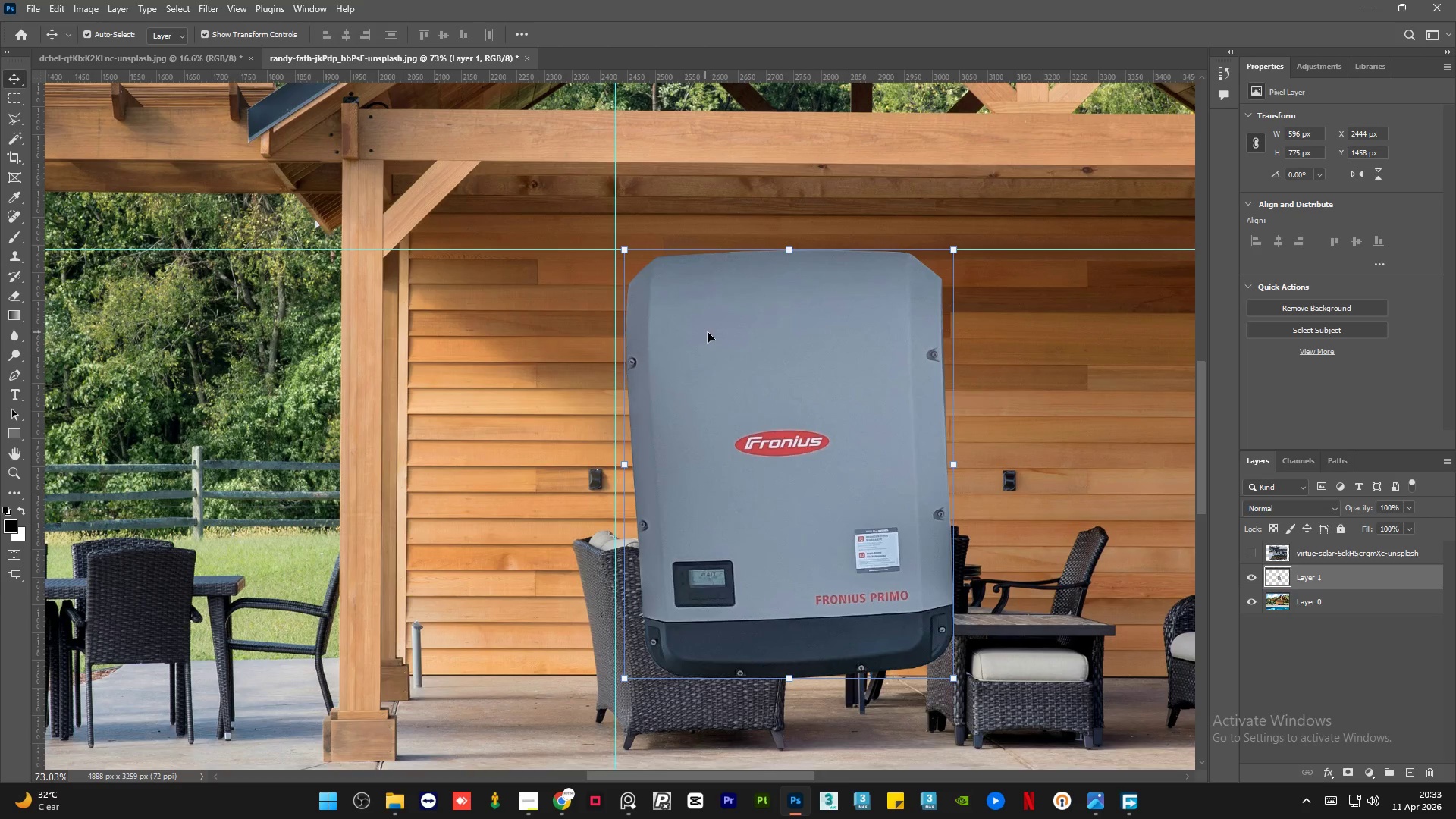 
left_click_drag(start_coordinate=[715, 334], to_coordinate=[708, 334])
 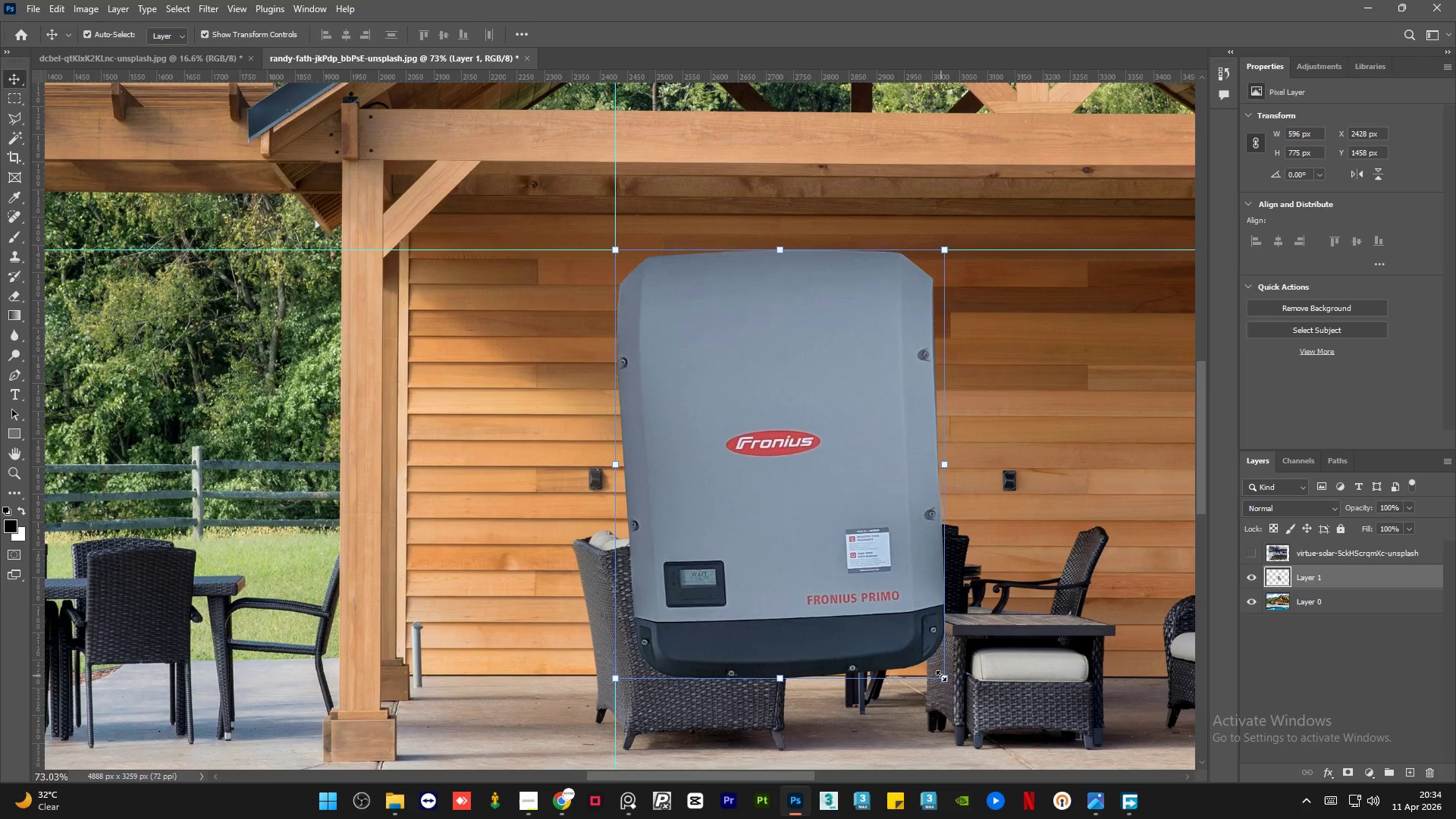 
left_click_drag(start_coordinate=[945, 680], to_coordinate=[780, 391])
 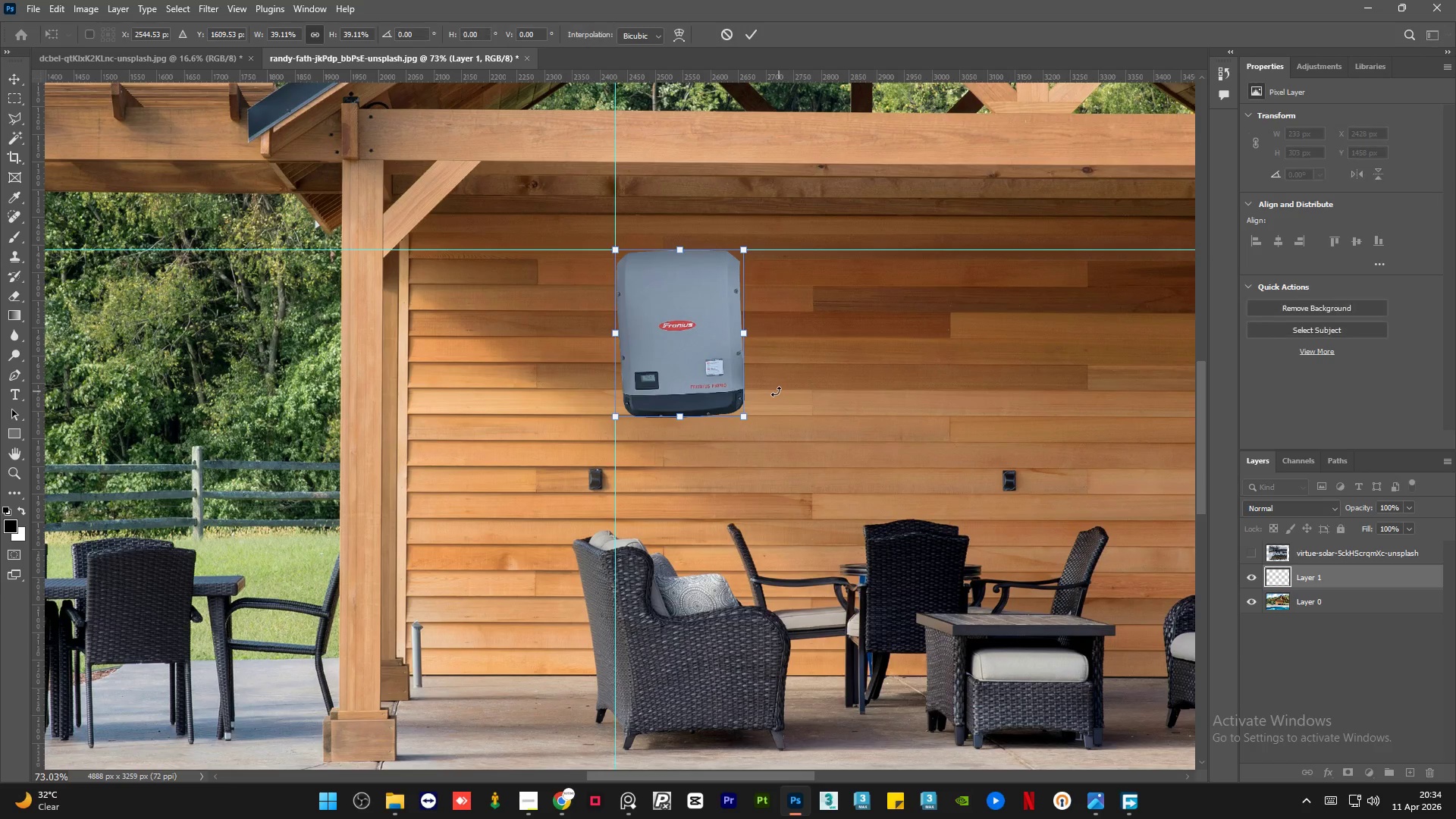 
hold_key(key=AltLeft, duration=1.34)
scroll: coordinate [595, 400], scroll_direction: down, amount: 12.0
 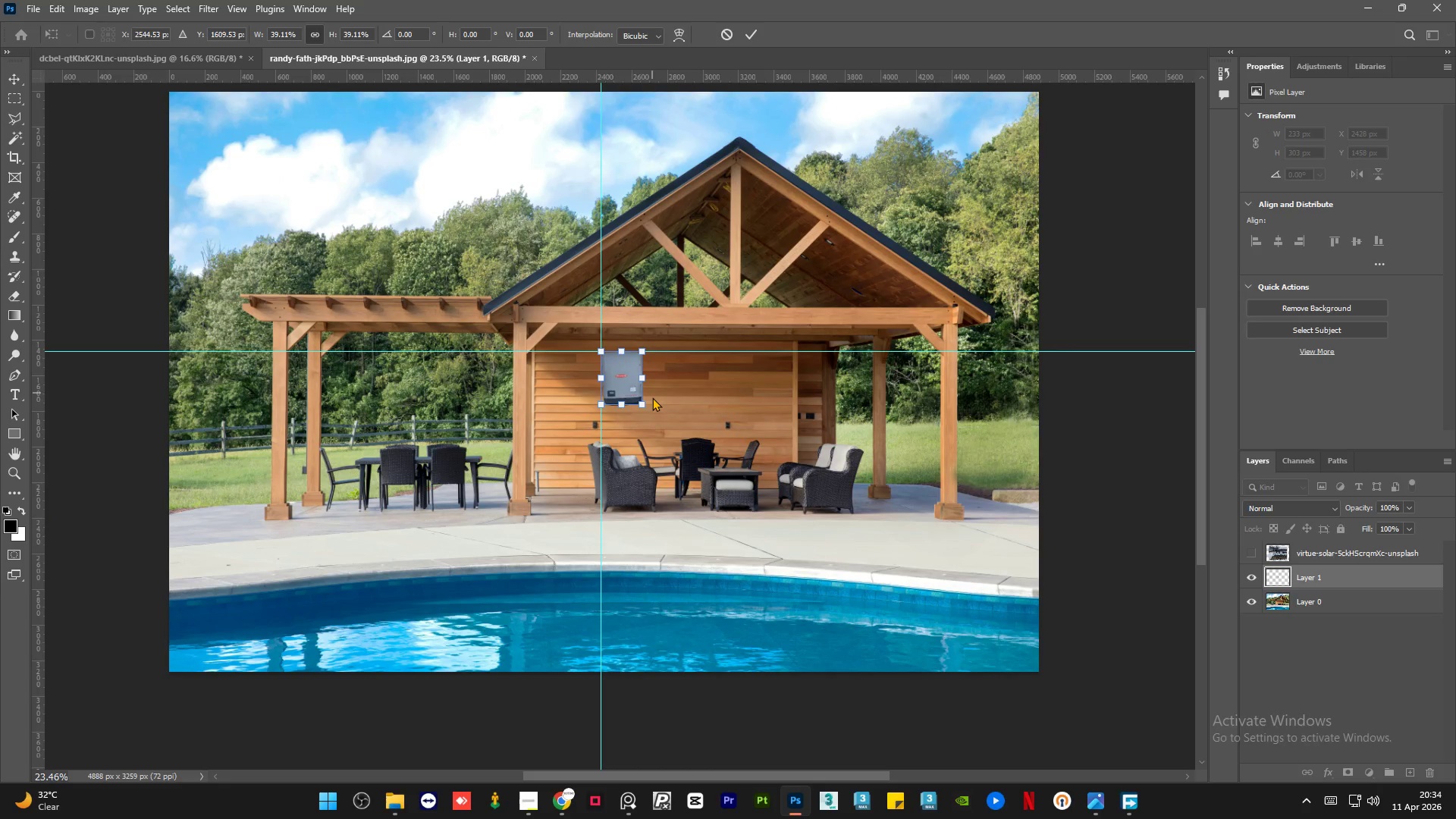 
scroll: coordinate [652, 397], scroll_direction: up, amount: 3.0
 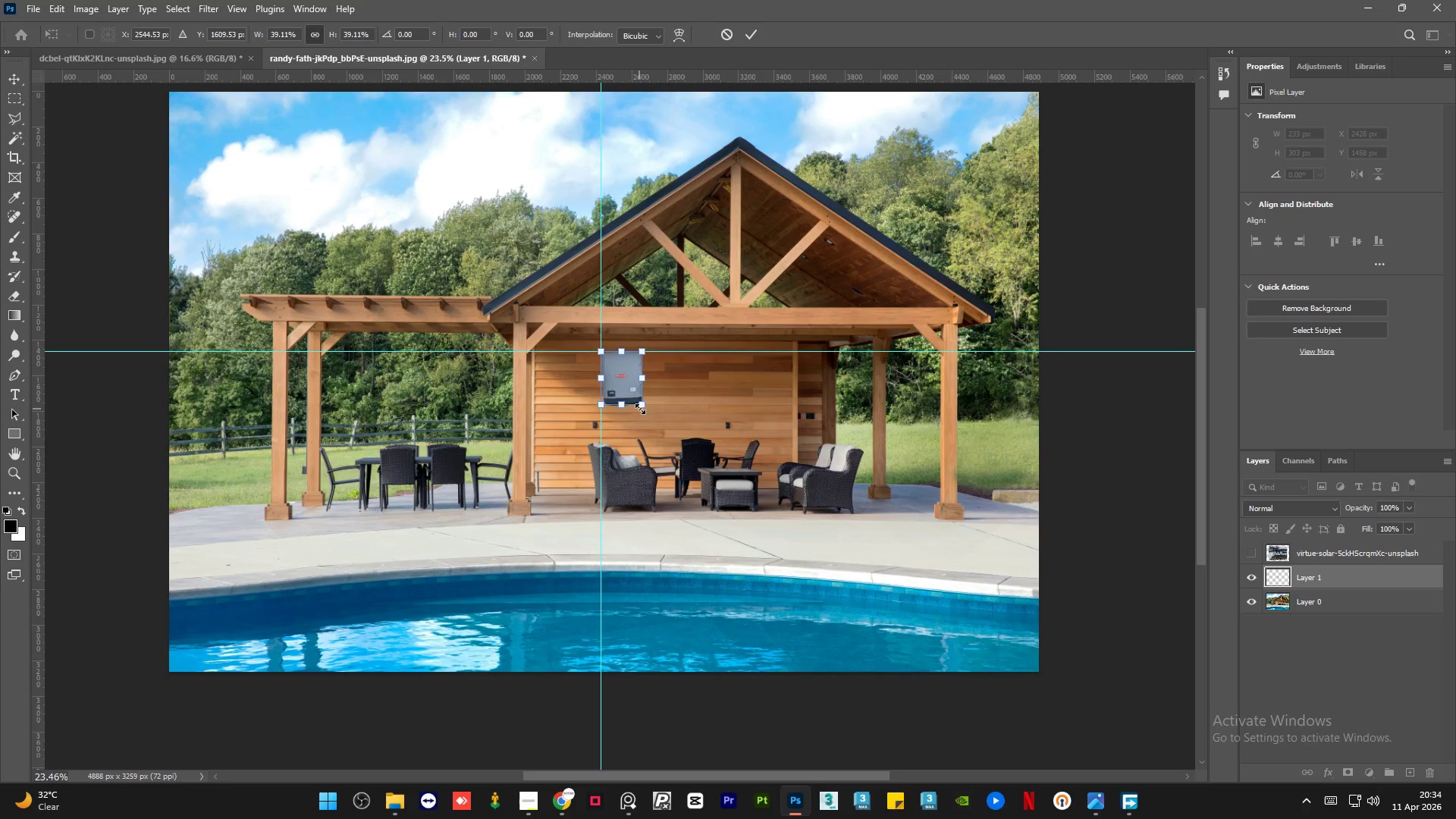 
left_click_drag(start_coordinate=[641, 405], to_coordinate=[628, 393])
 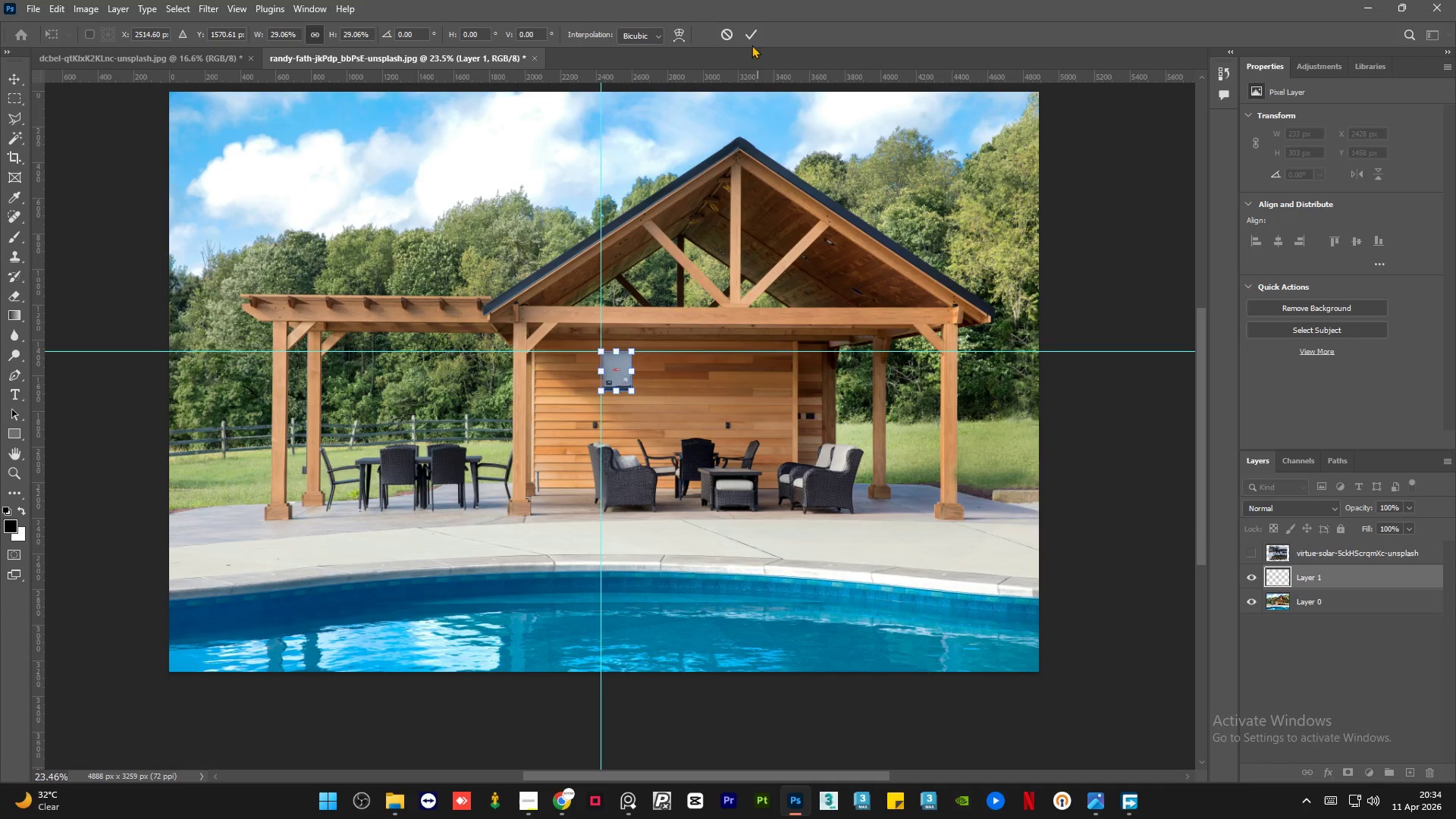 
left_click([748, 30])
 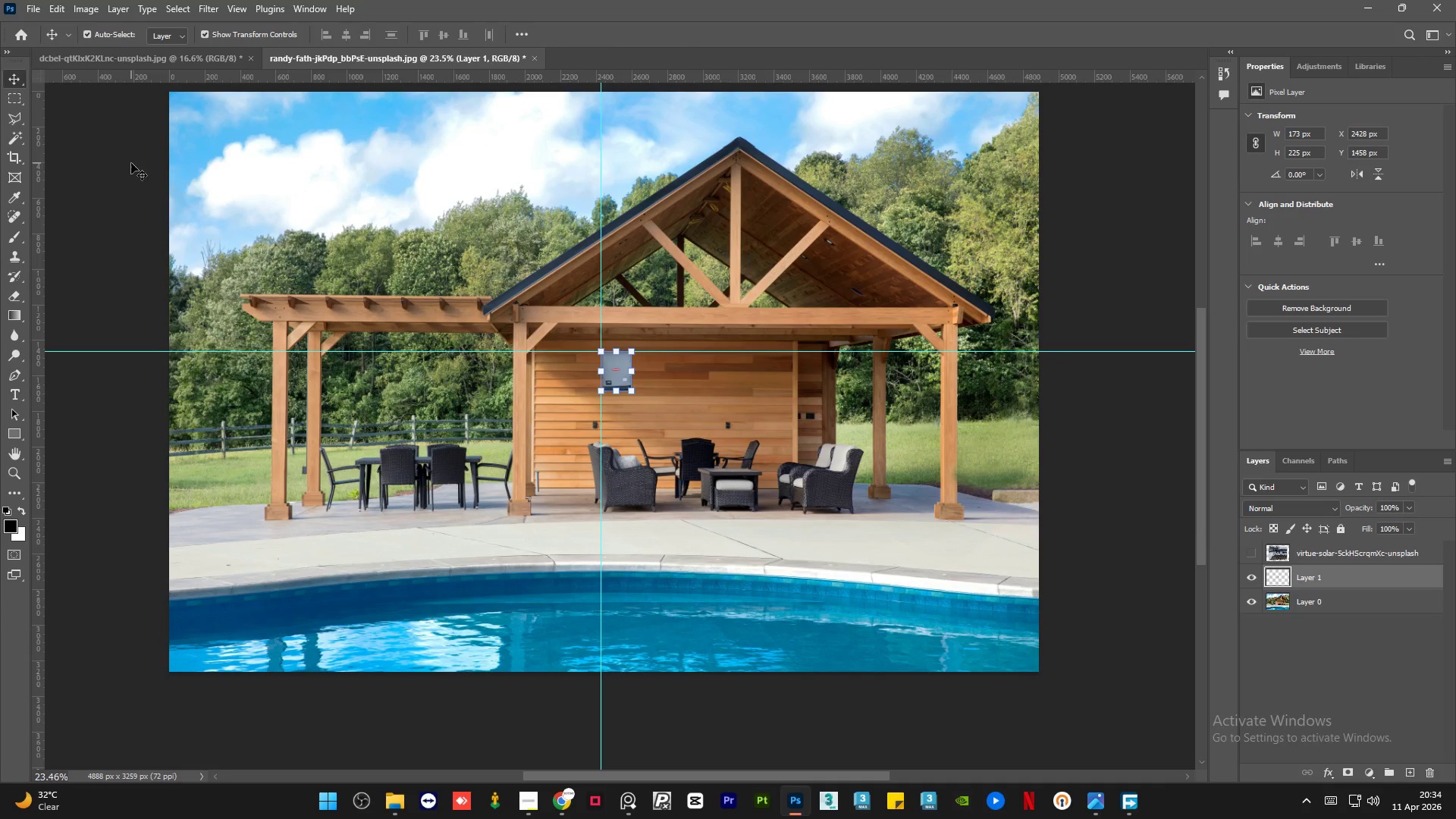 
left_click([131, 163])
 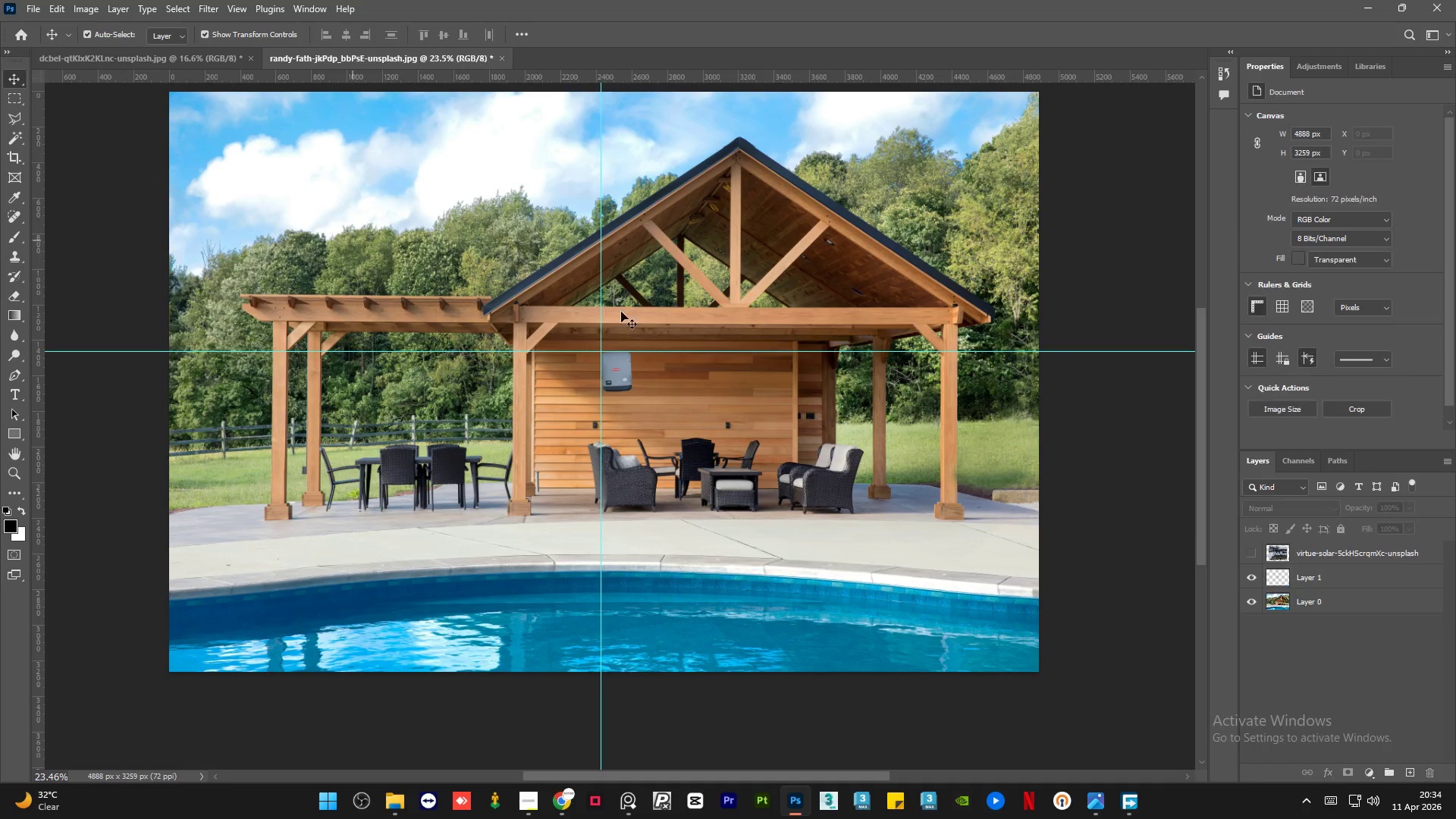 
hold_key(key=AltLeft, duration=1.5)
 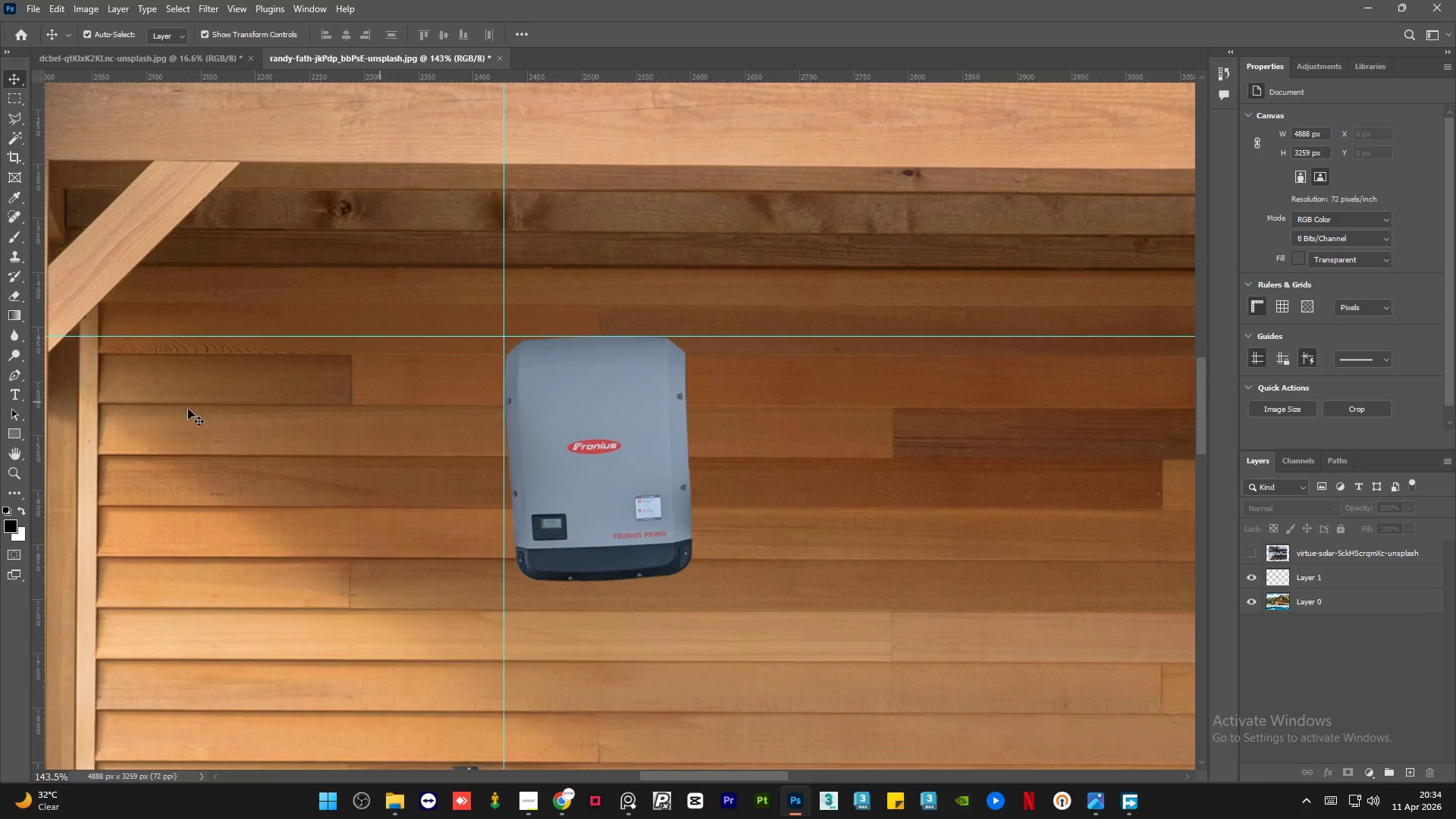 
key(Alt+AltLeft)
 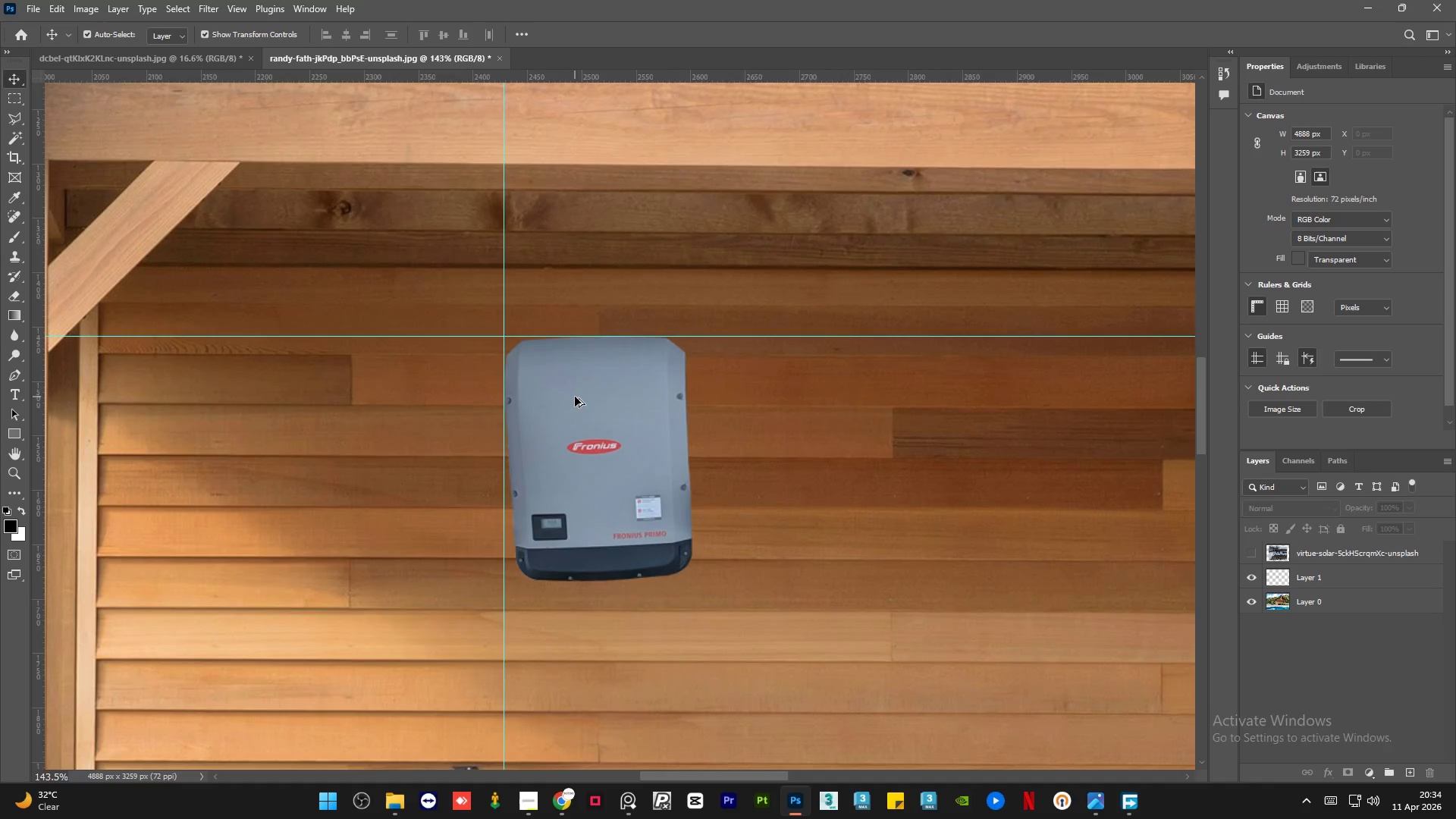 
key(Alt+AltLeft)
 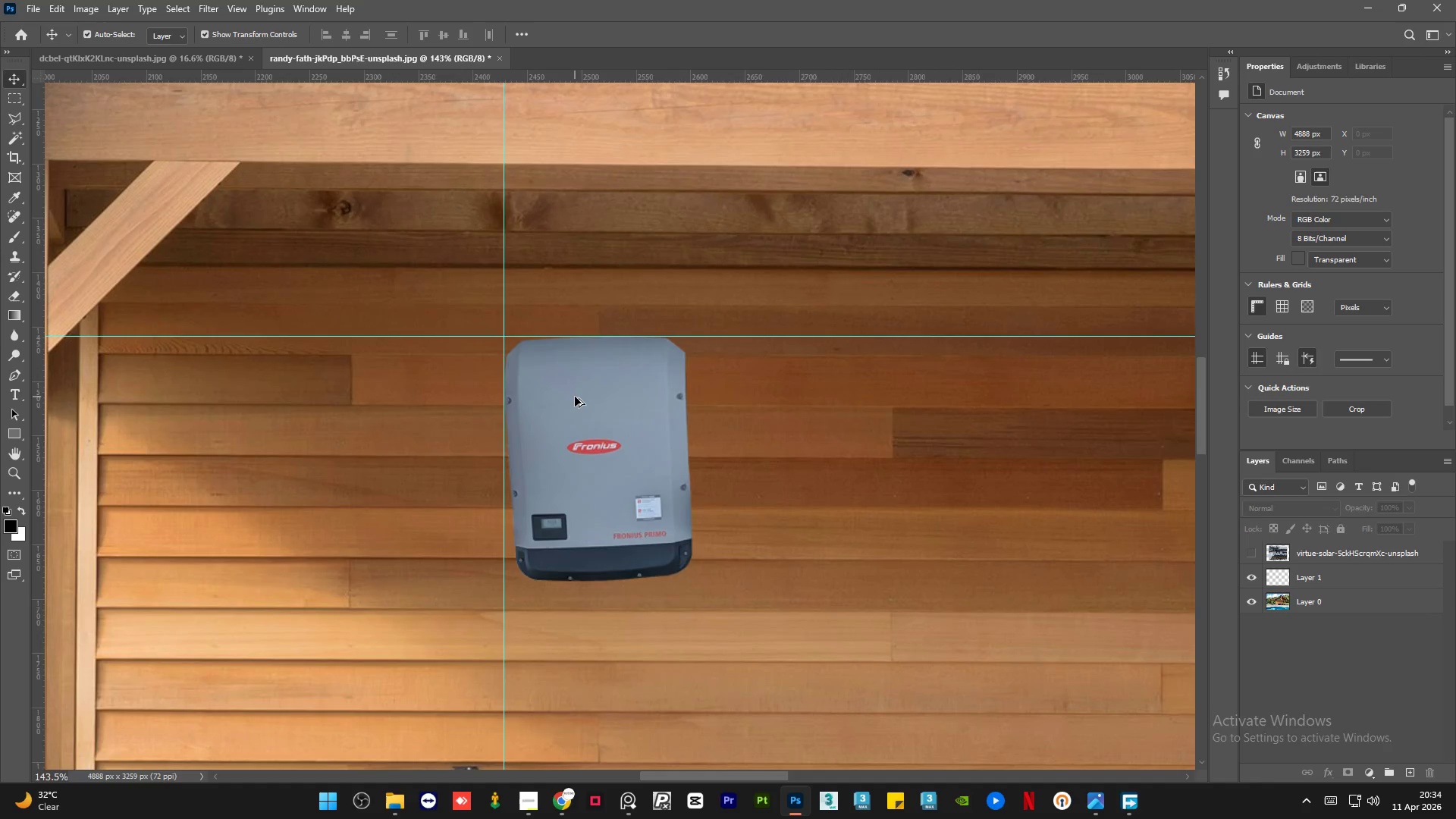 
key(Alt+AltLeft)
 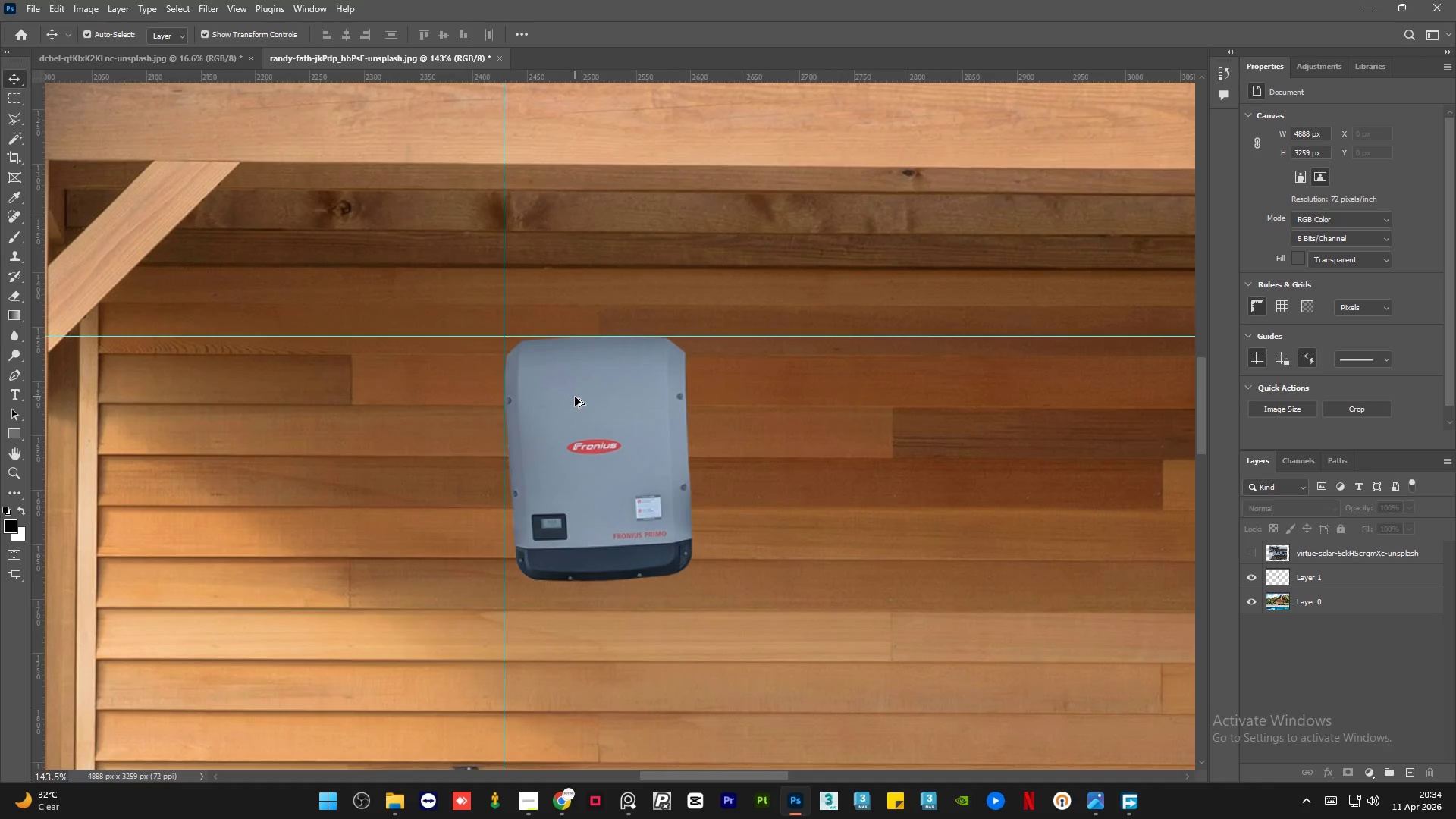 
key(Alt+AltLeft)
 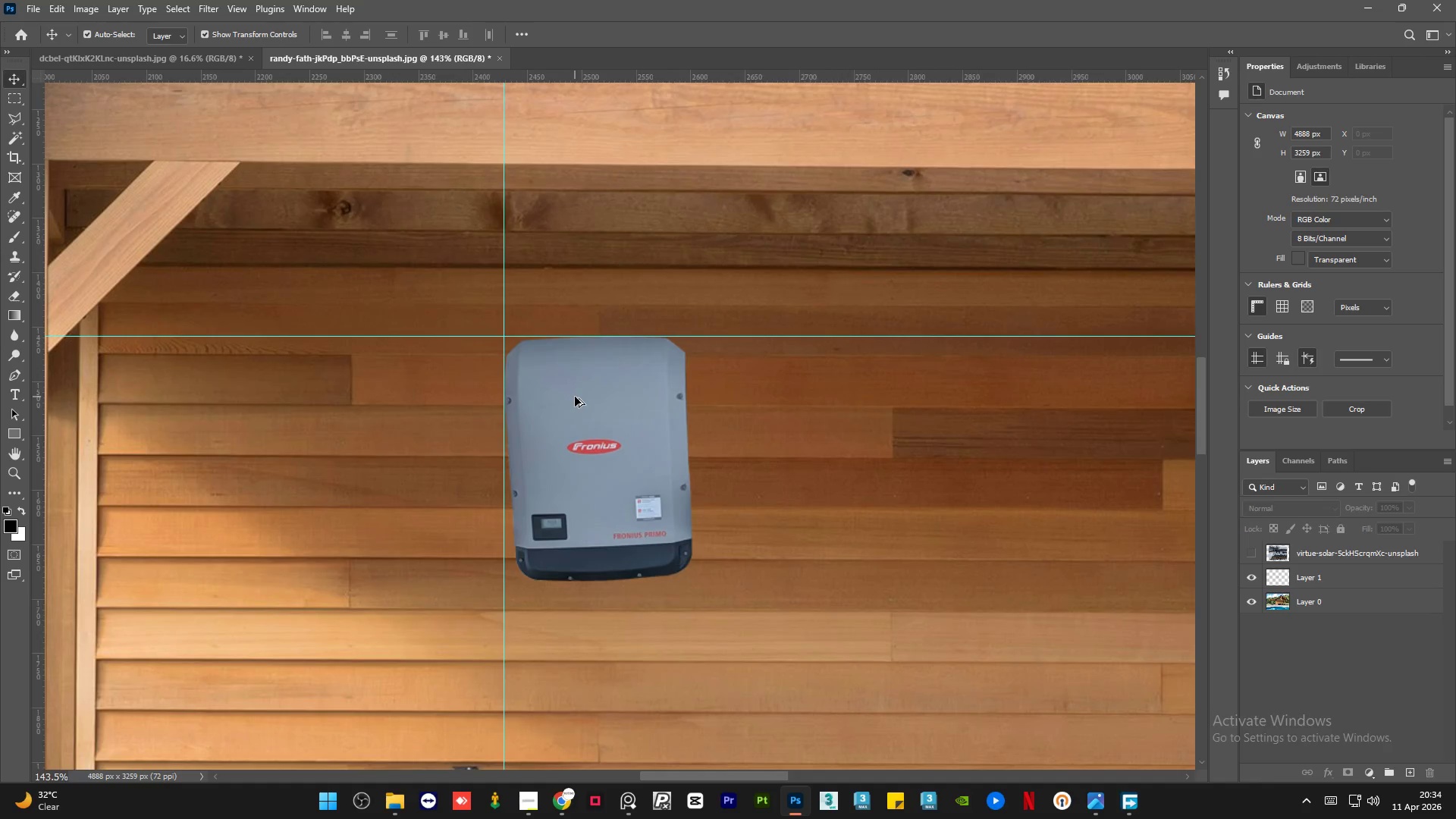 
key(Alt+AltLeft)
 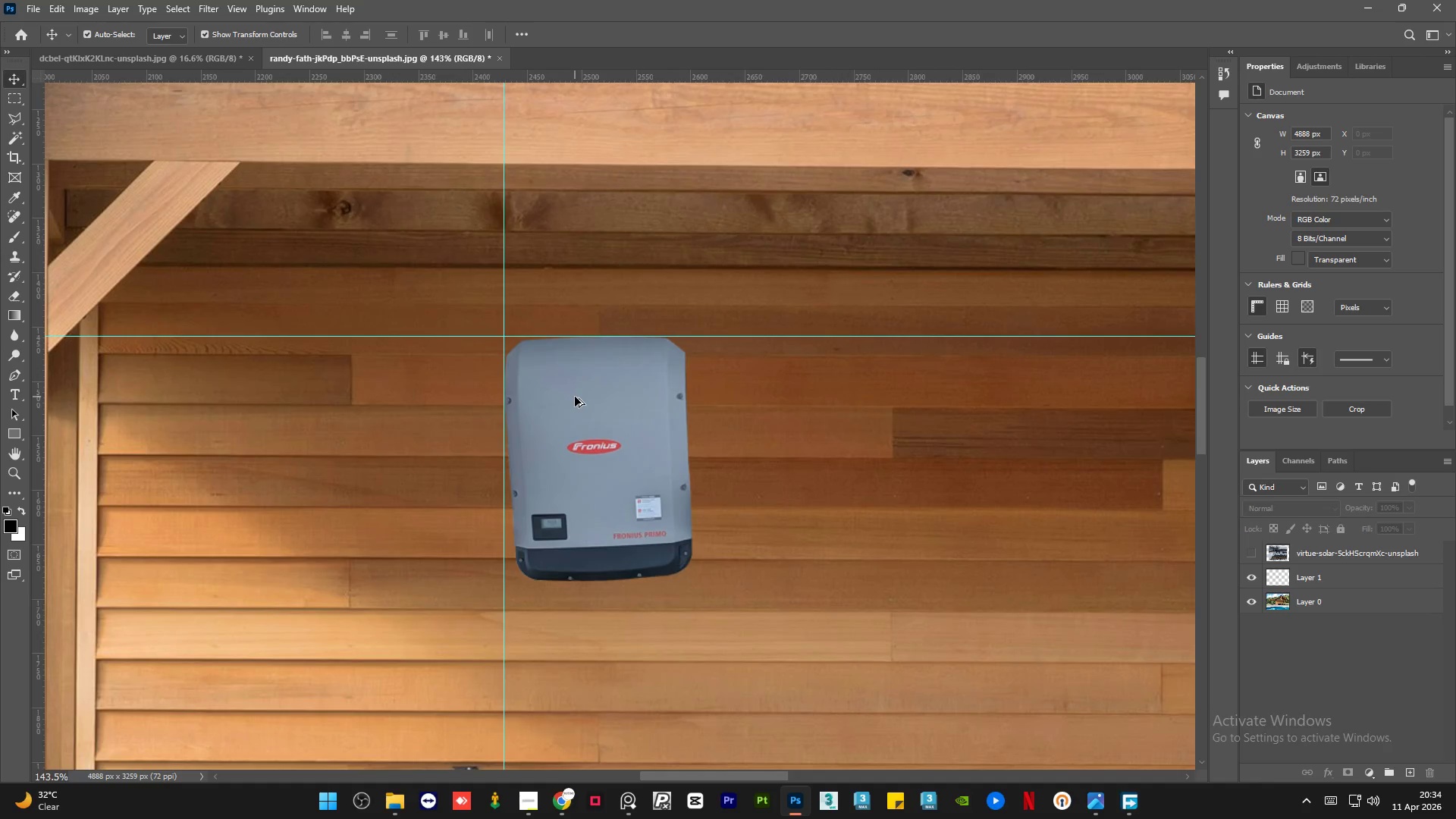 
key(Alt+AltLeft)
 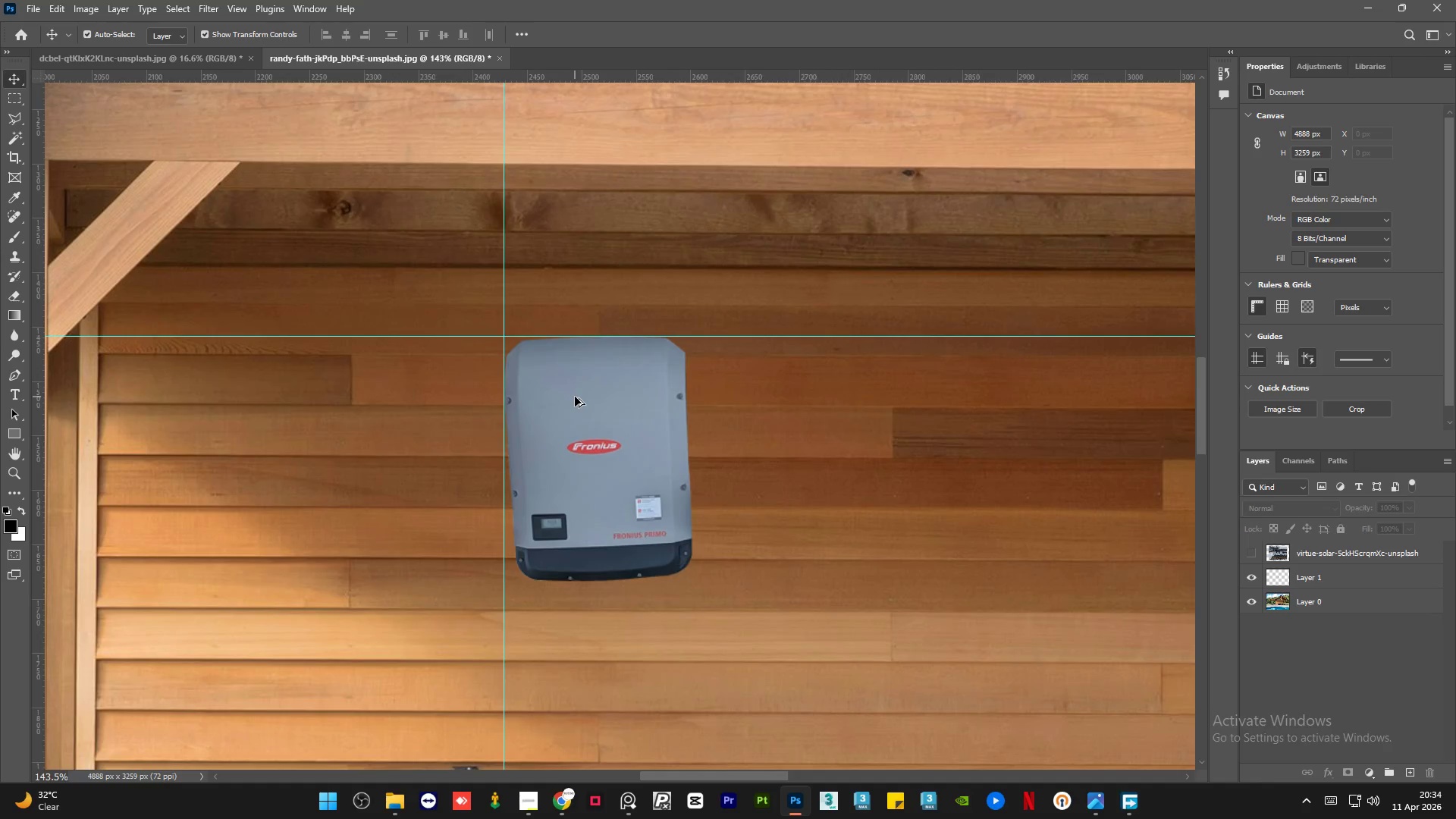 
key(Alt+AltLeft)
 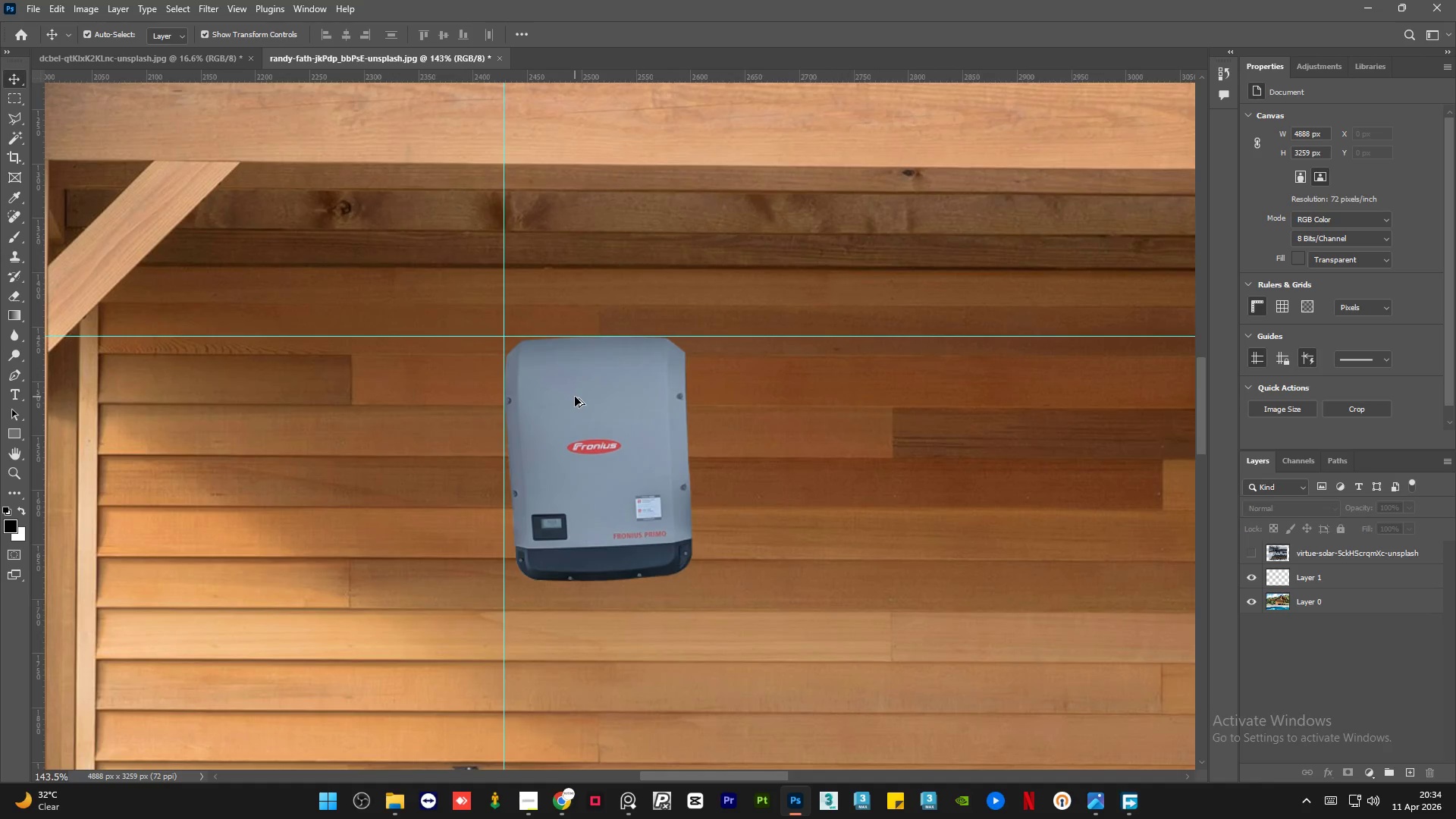 
key(Alt+AltLeft)
 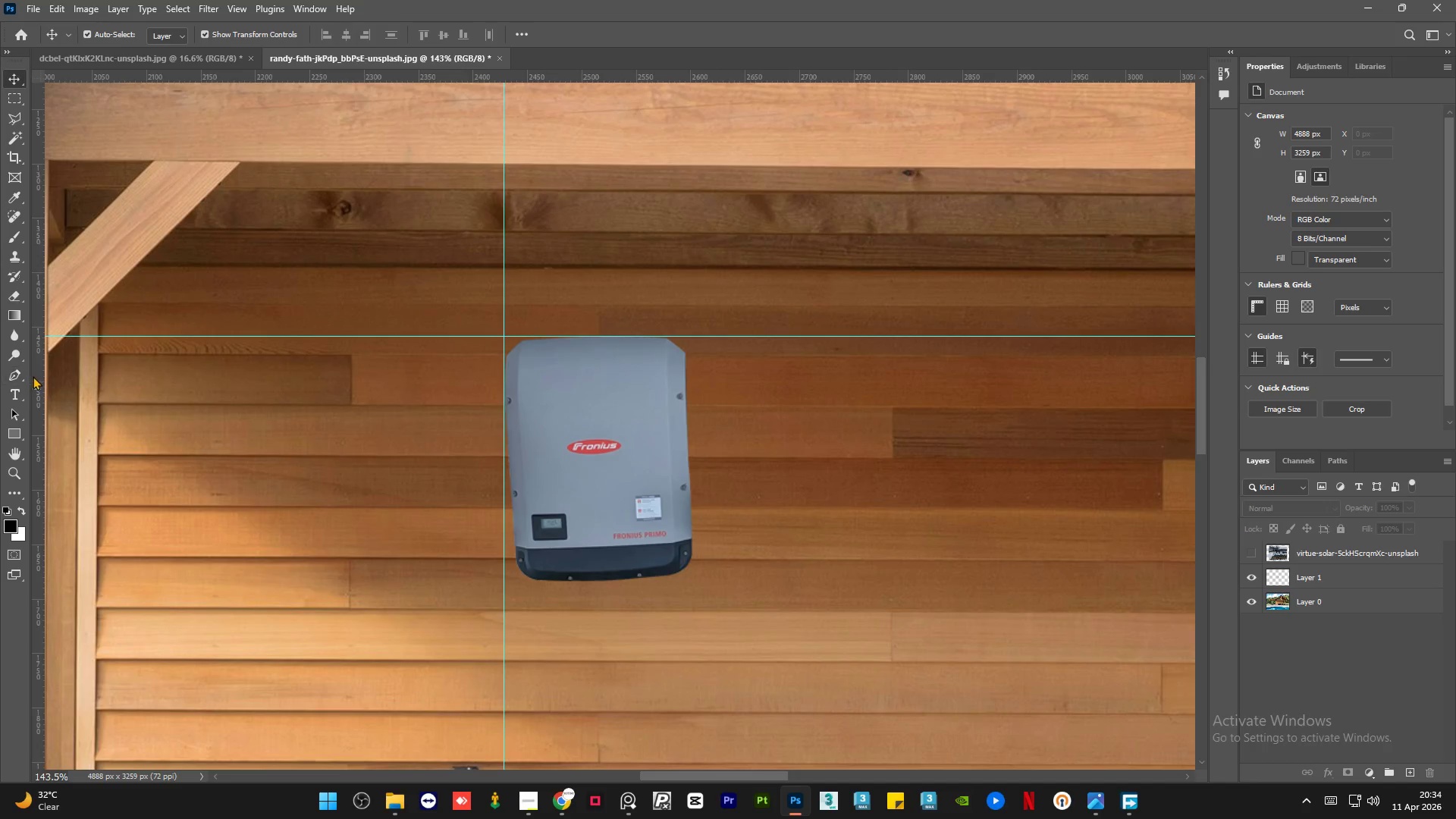 
scroll: coordinate [575, 397], scroll_direction: up, amount: 19.0
 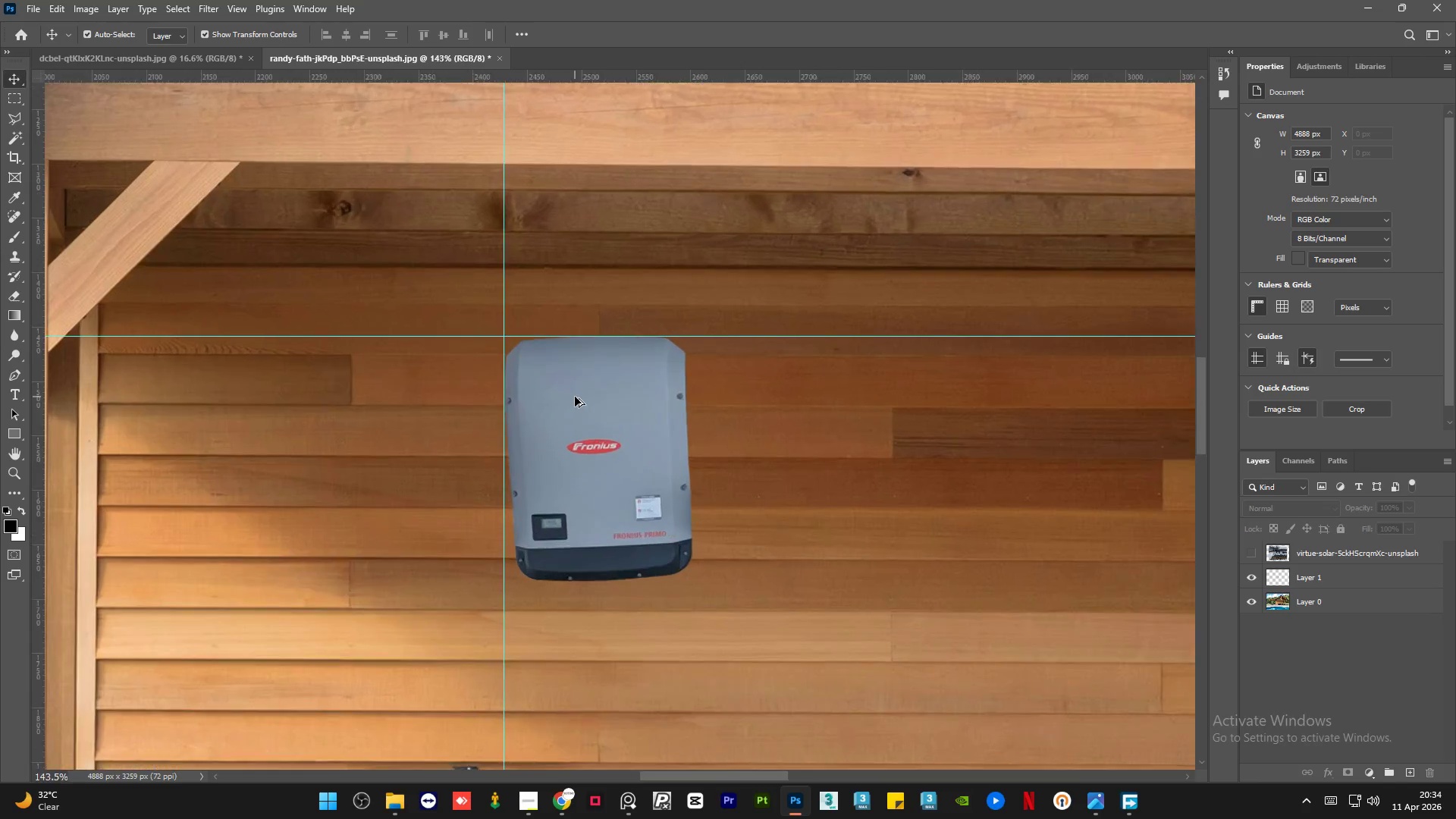 
left_click_drag(start_coordinate=[34, 375], to_coordinate=[689, 475])
 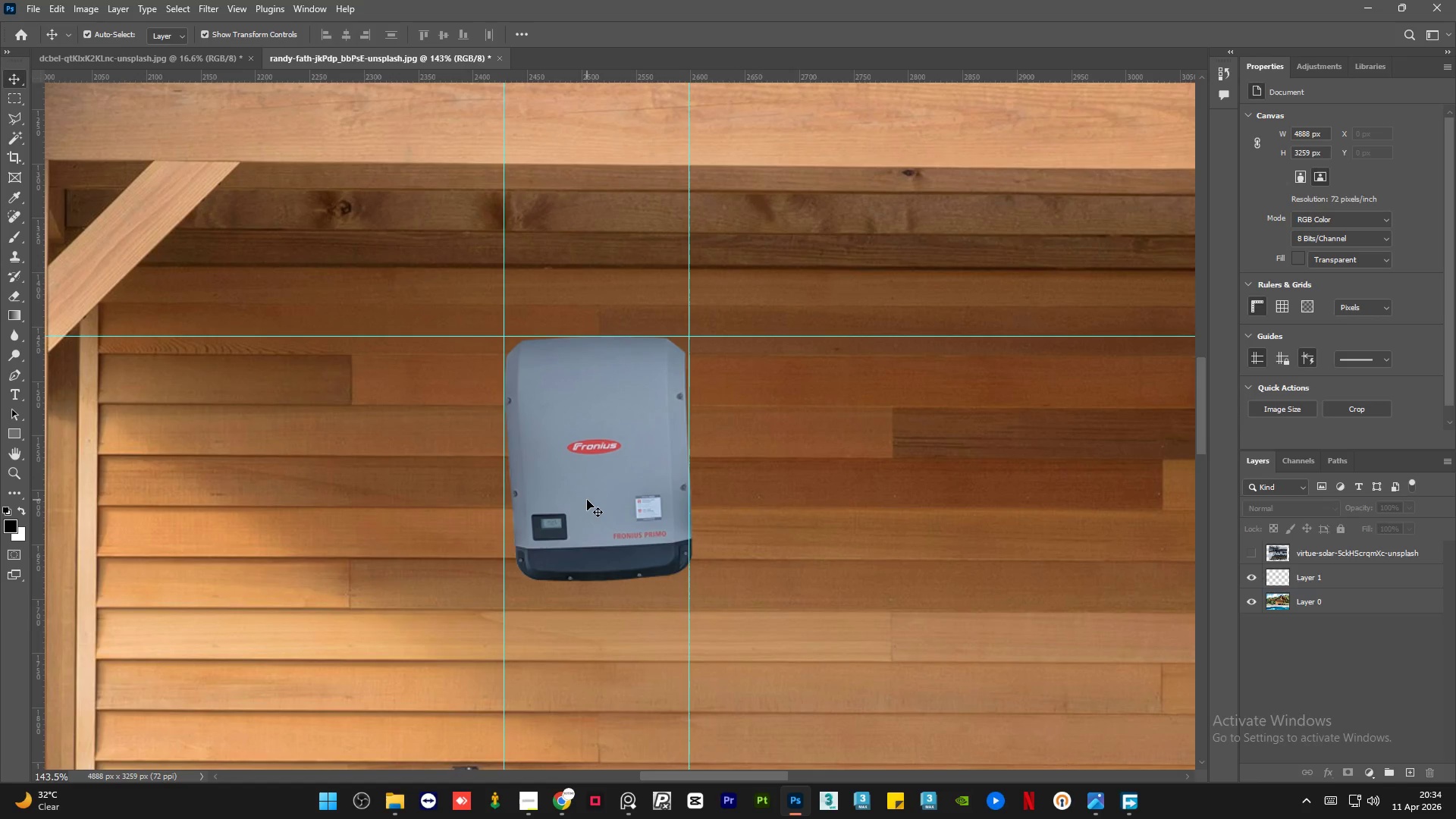 
left_click([587, 500])
 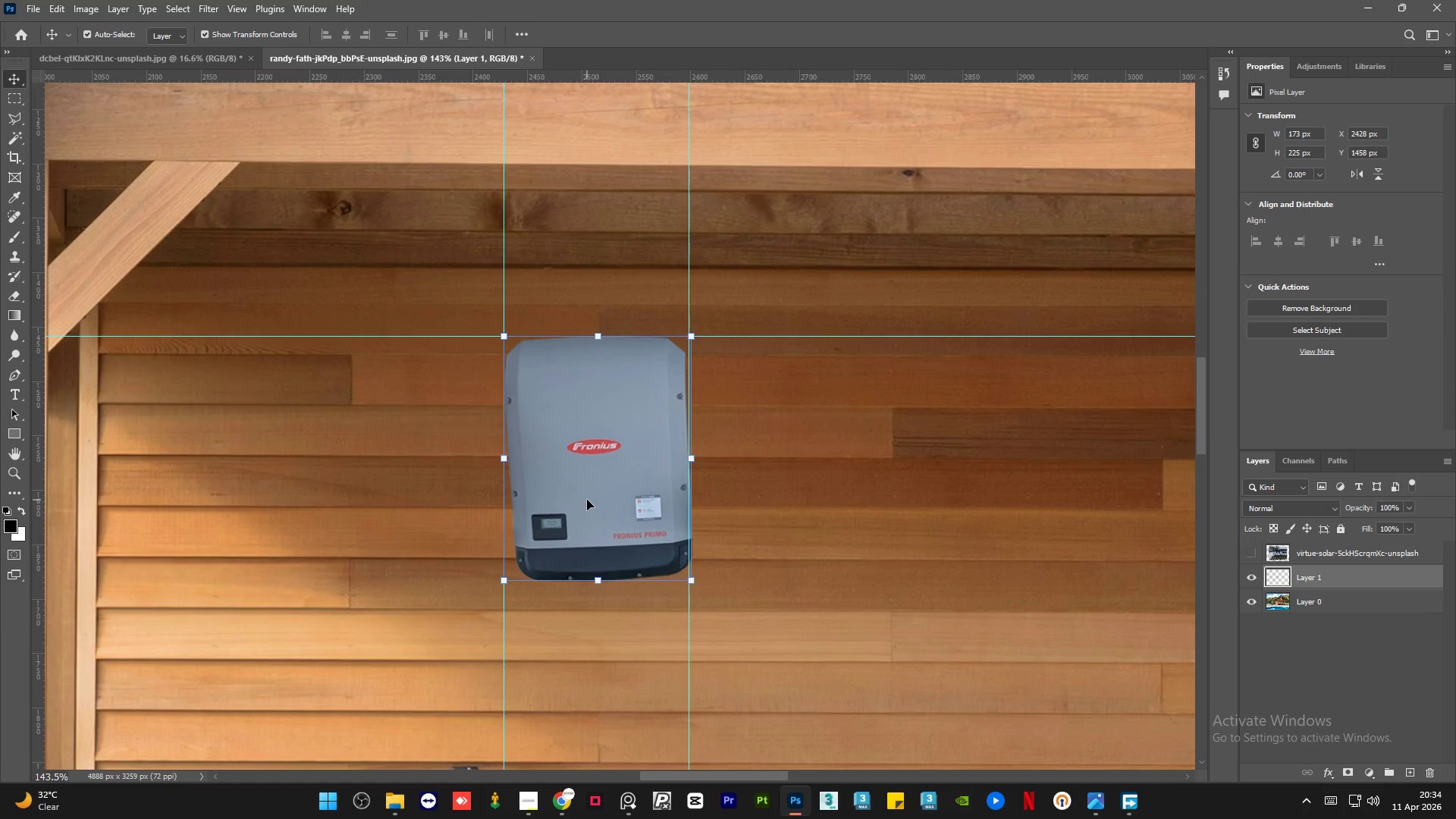 
hold_key(key=AltLeft, duration=0.58)
scroll: coordinate [587, 500], scroll_direction: up, amount: 4.0
 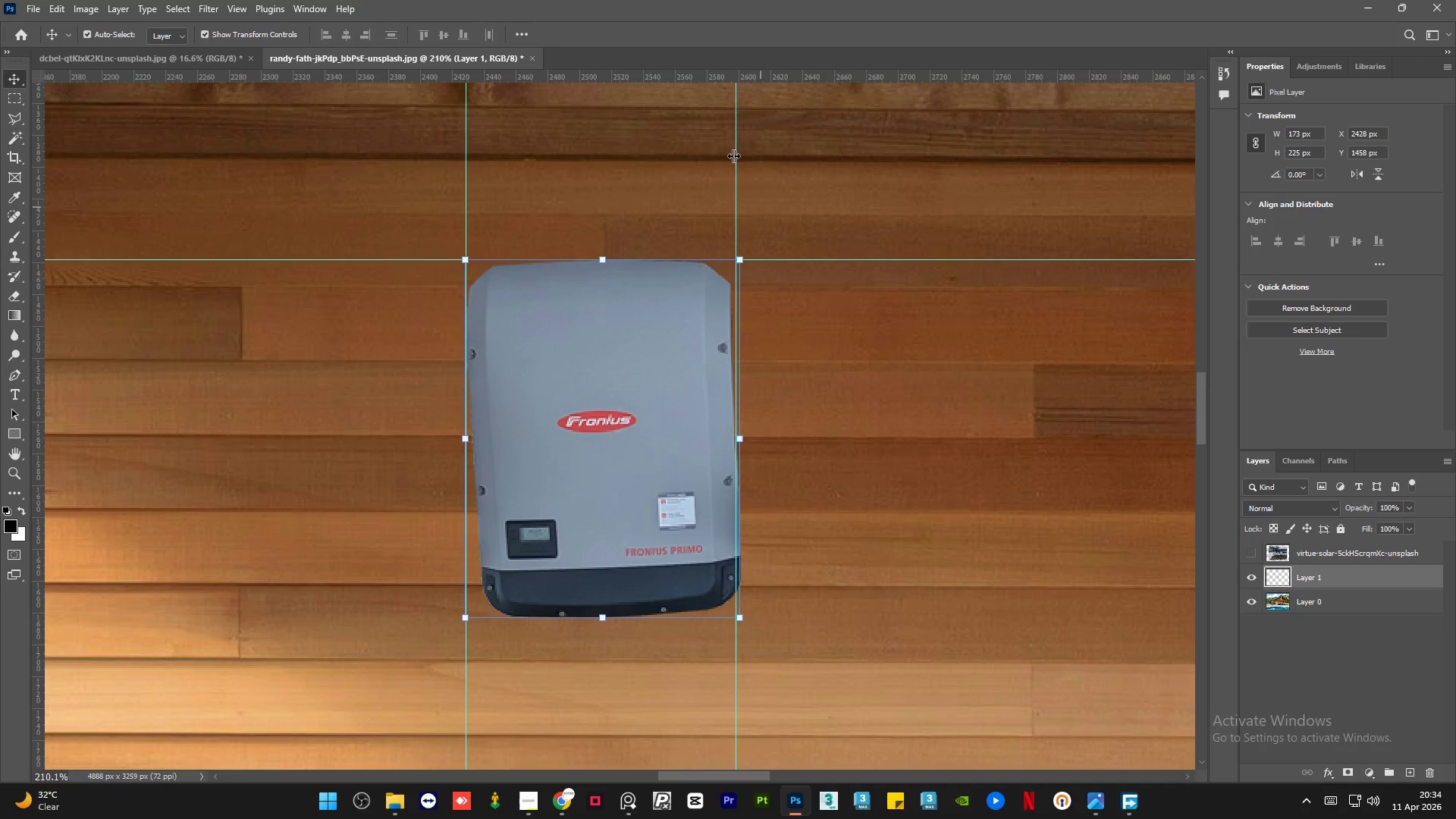 
hold_key(key=ShiftLeft, duration=0.36)
 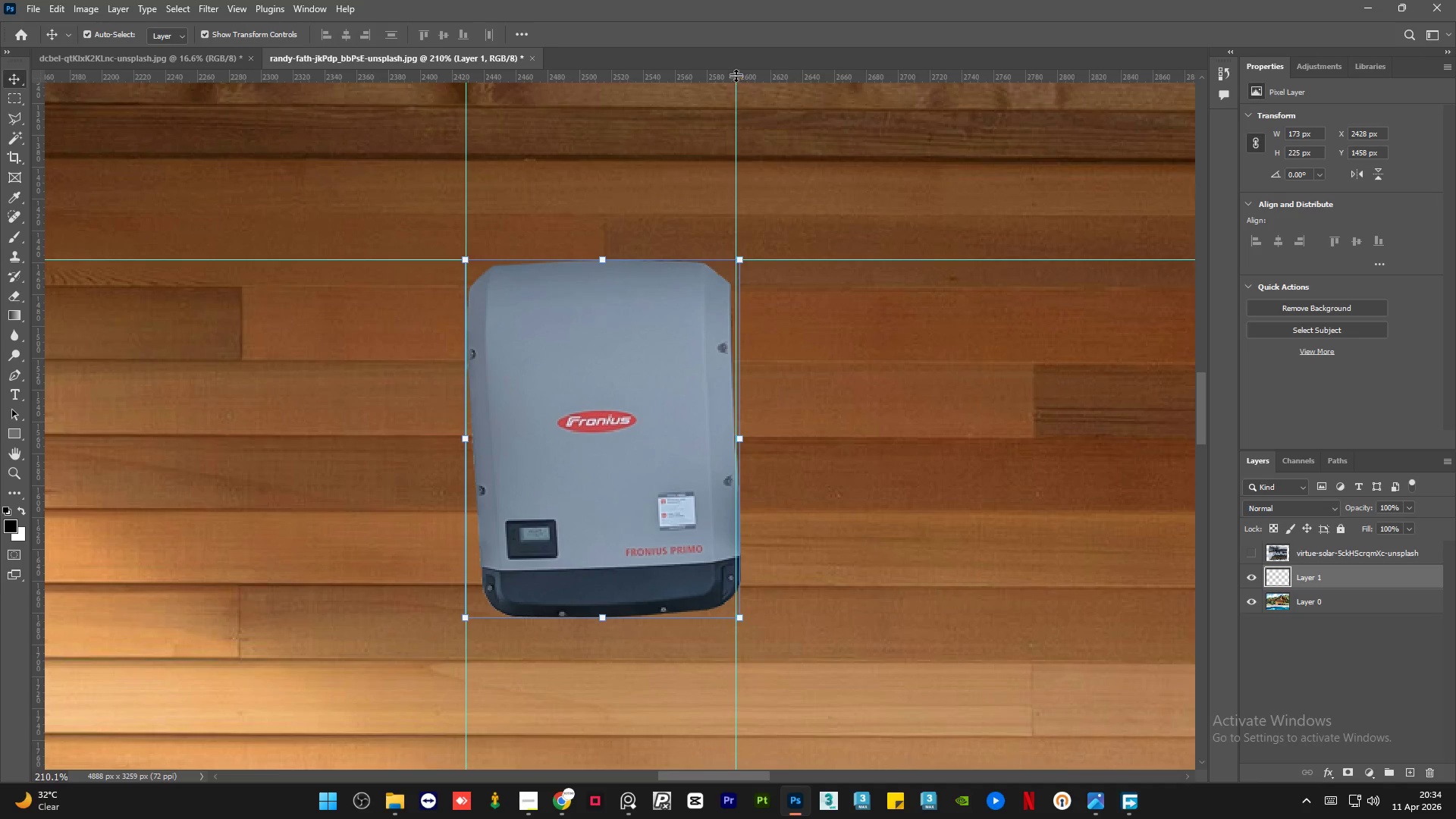 
left_click_drag(start_coordinate=[736, 72], to_coordinate=[742, 619])
 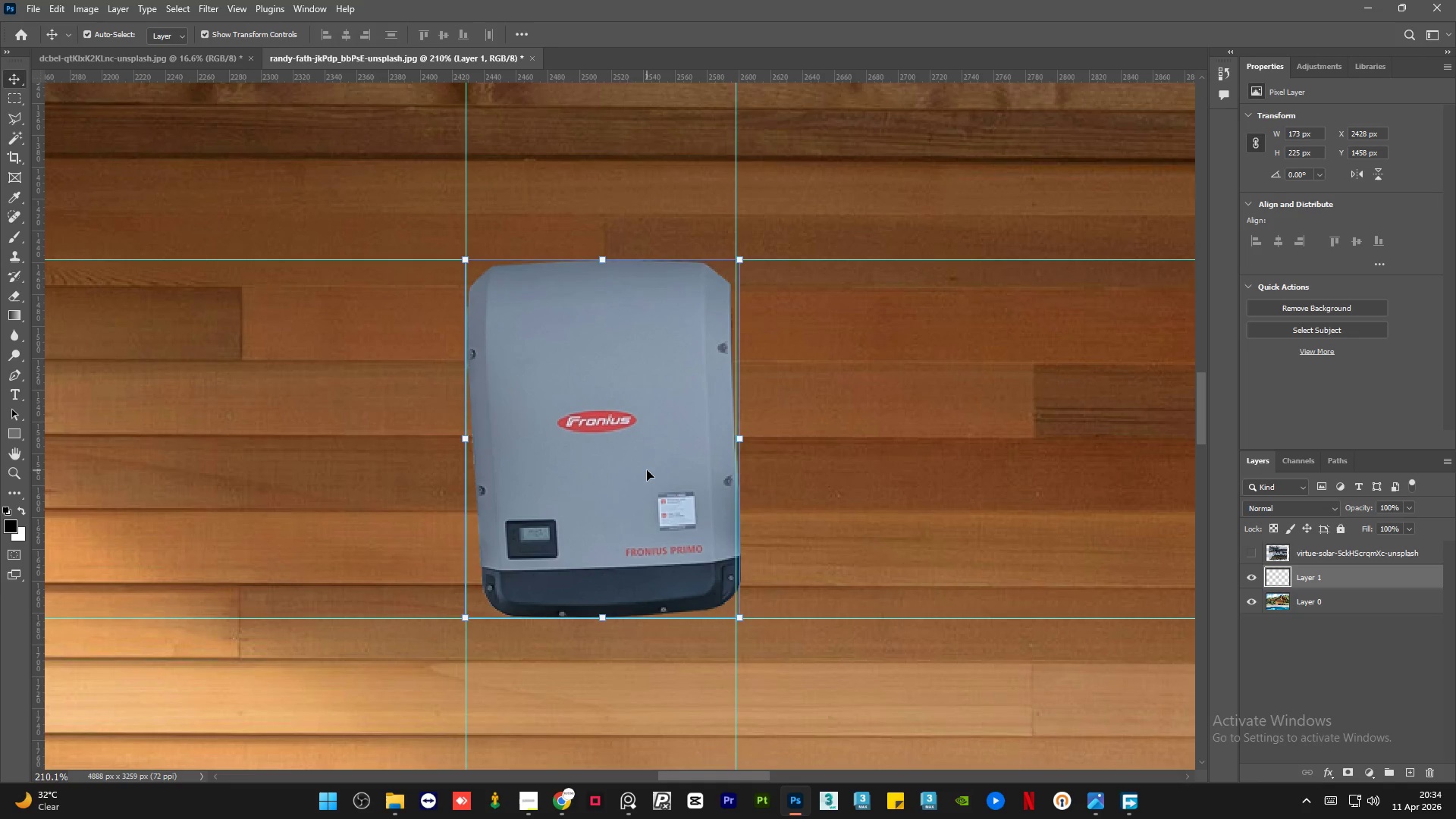 
left_click([647, 470])
 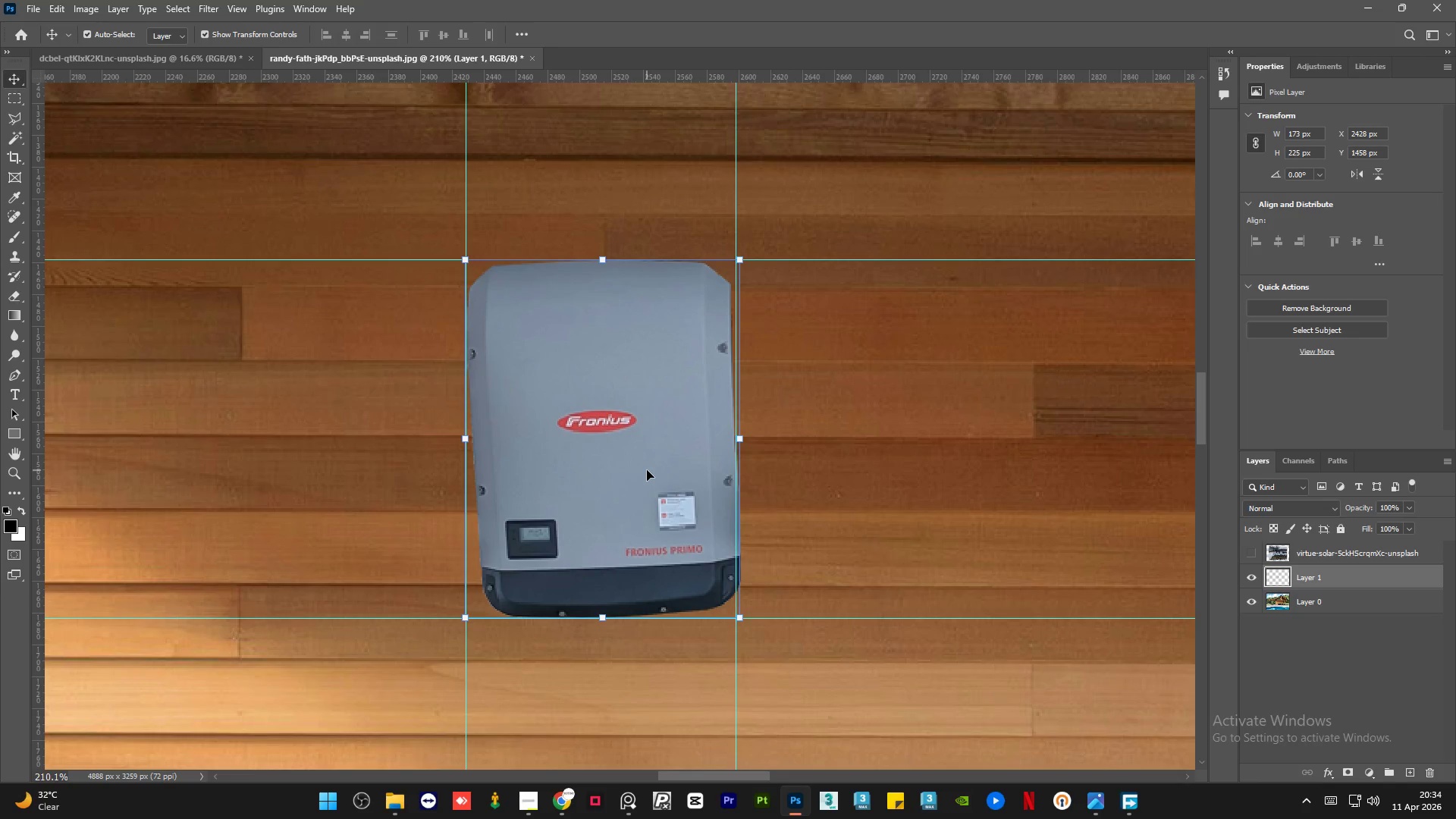 
right_click([647, 470])
 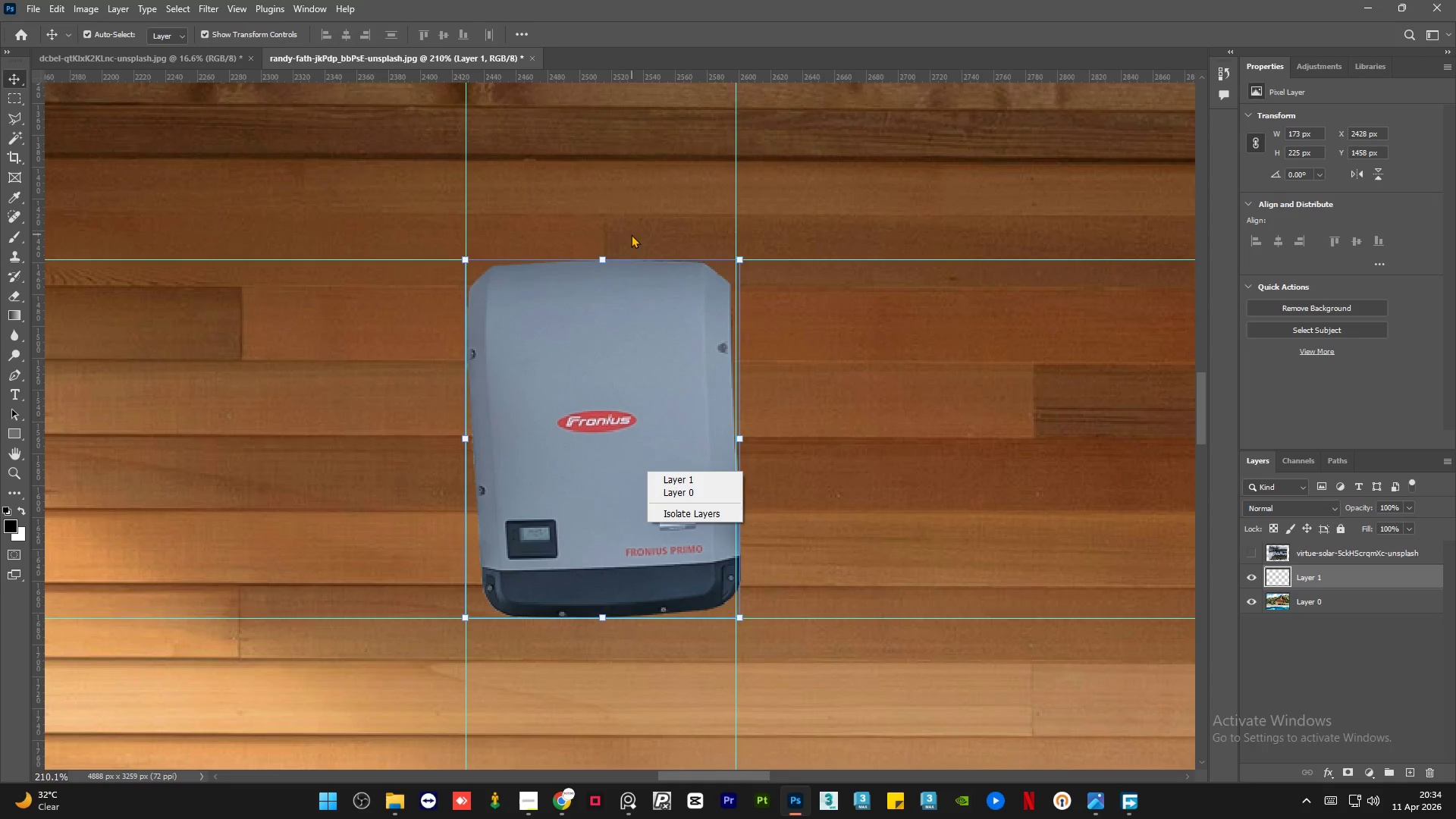 
left_click([612, 297])
 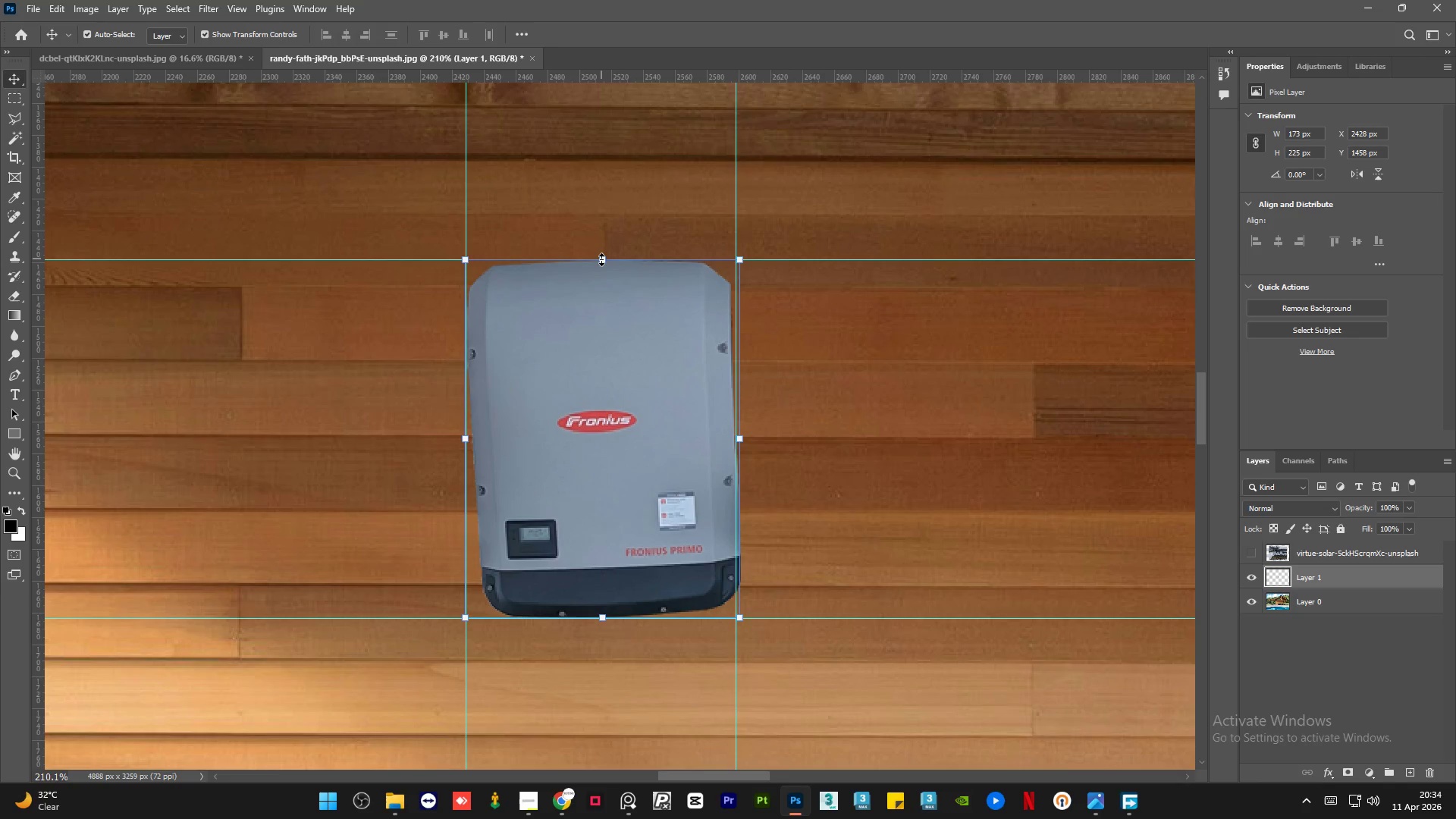 
left_click([601, 259])
 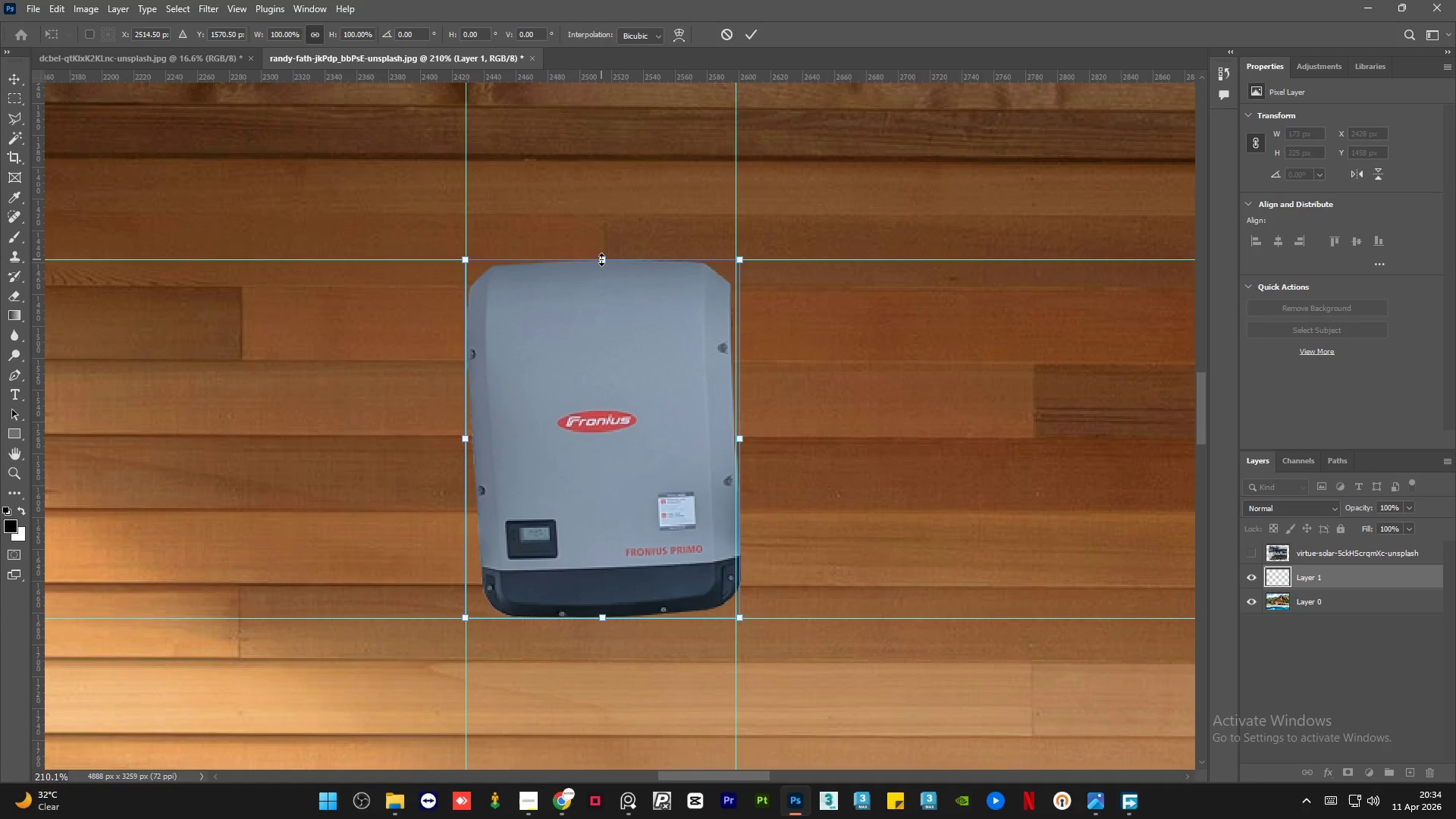 
right_click([601, 259])
 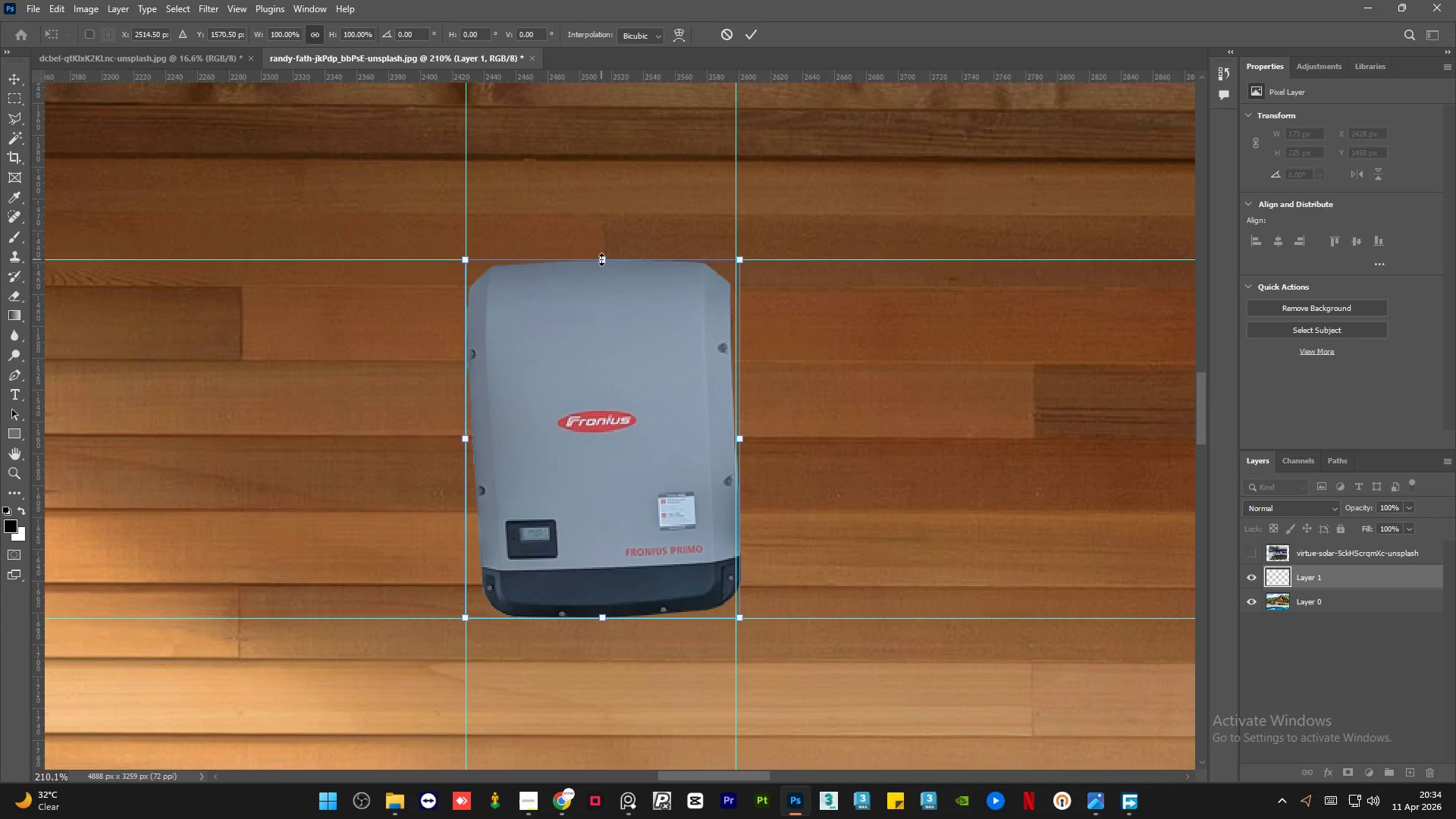 
right_click([601, 259])
 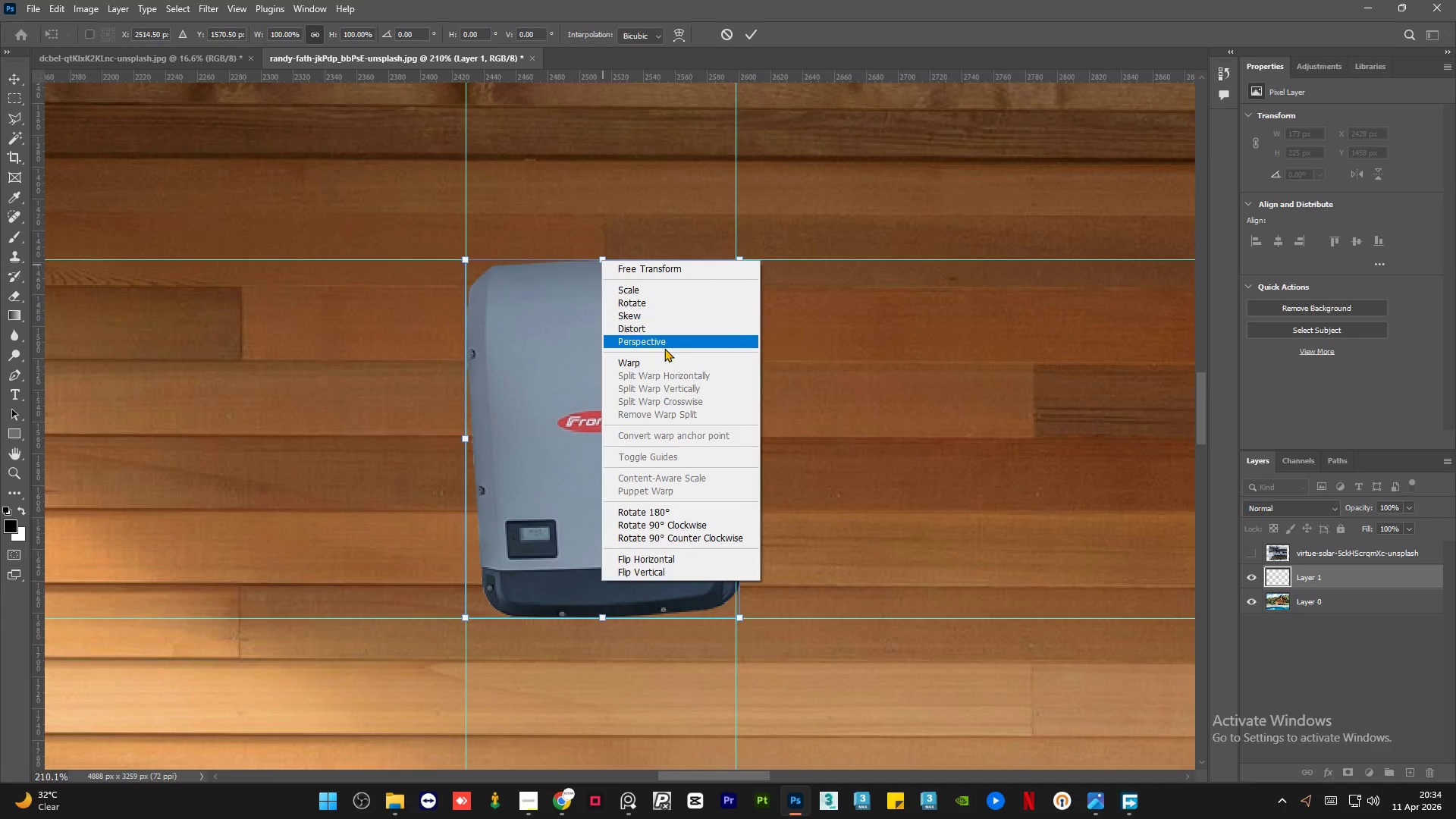 
left_click([667, 346])
 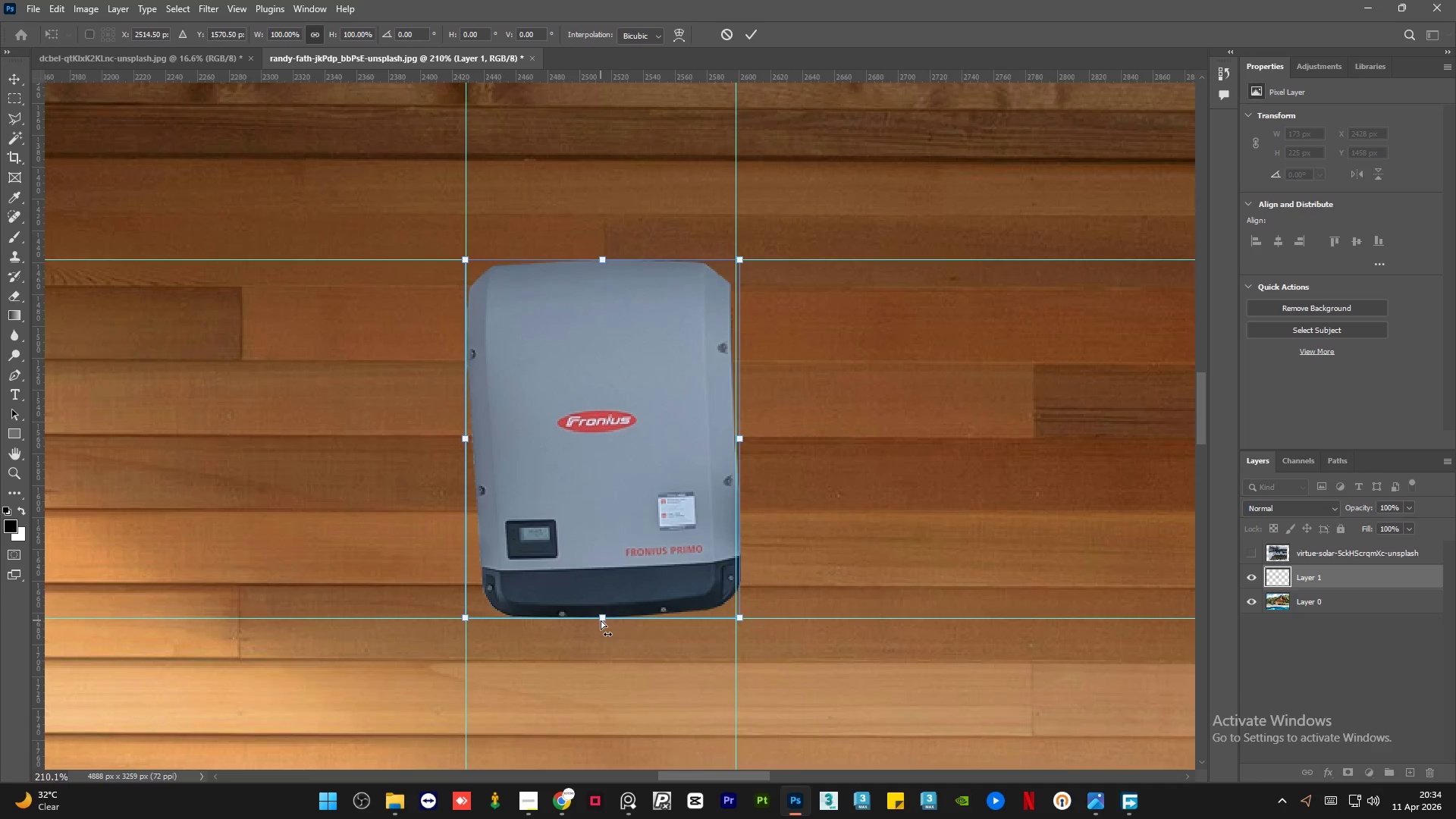 
left_click_drag(start_coordinate=[601, 619], to_coordinate=[591, 617])
 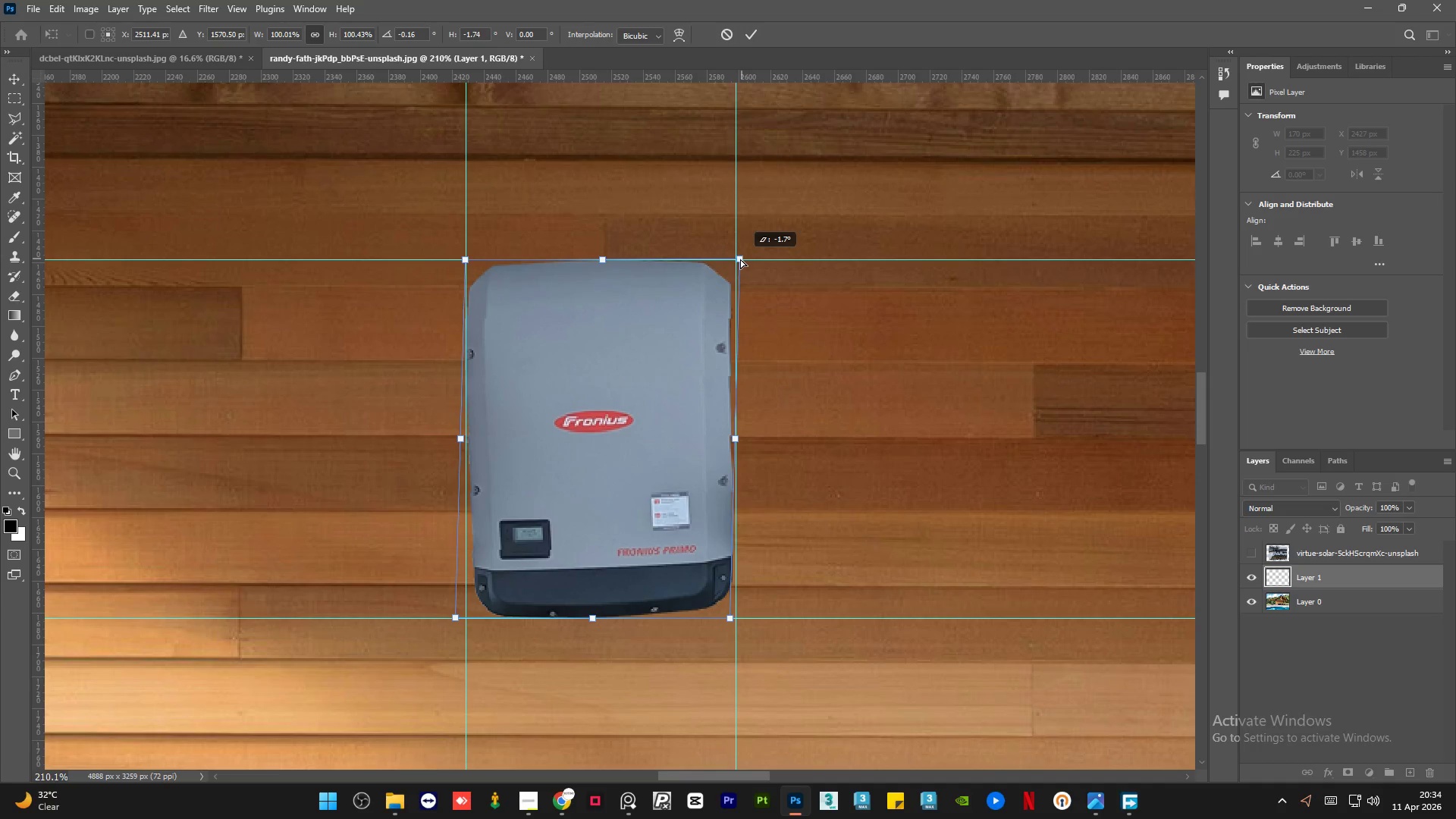 
right_click([735, 260])
 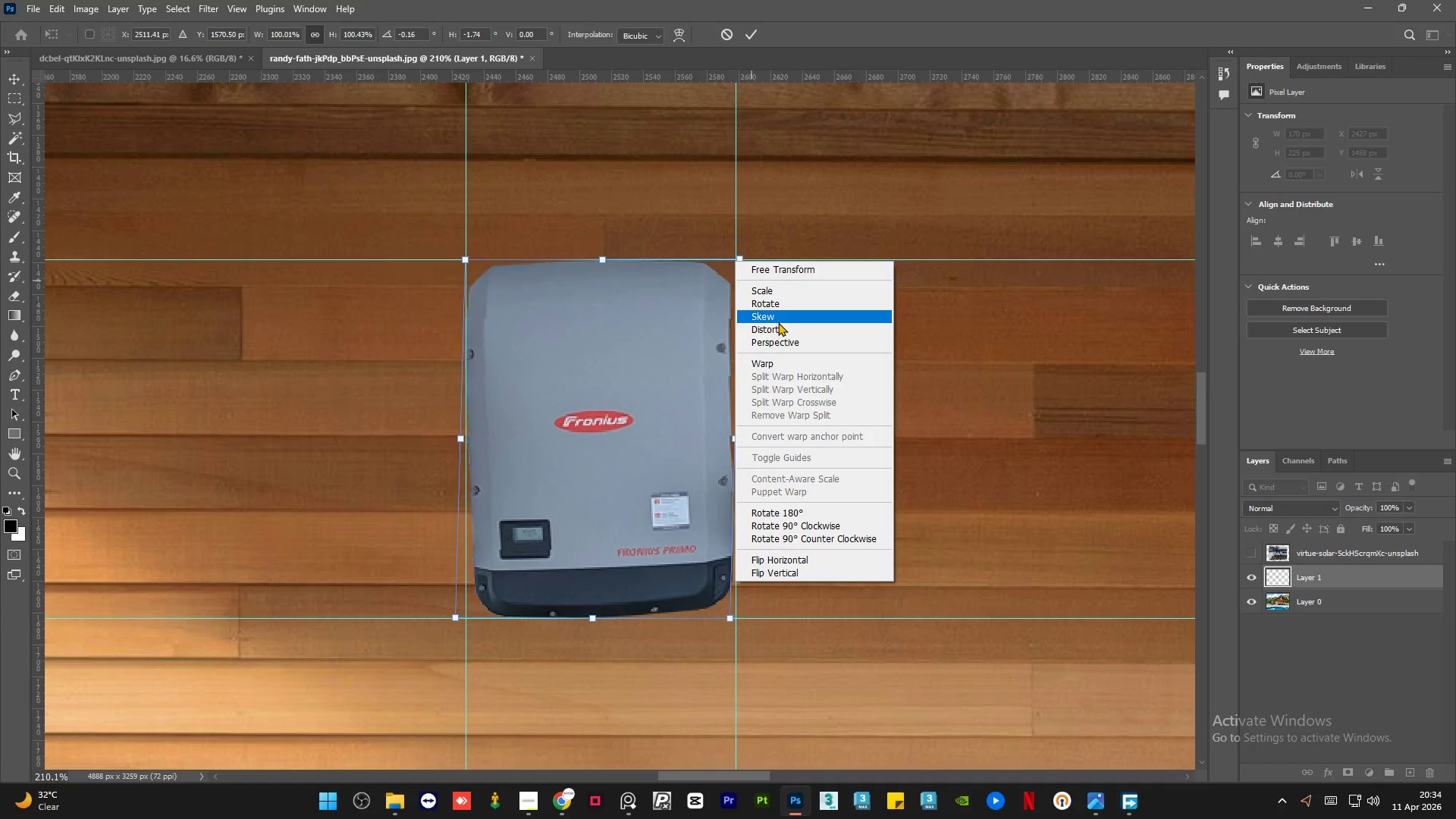 
left_click([779, 334])
 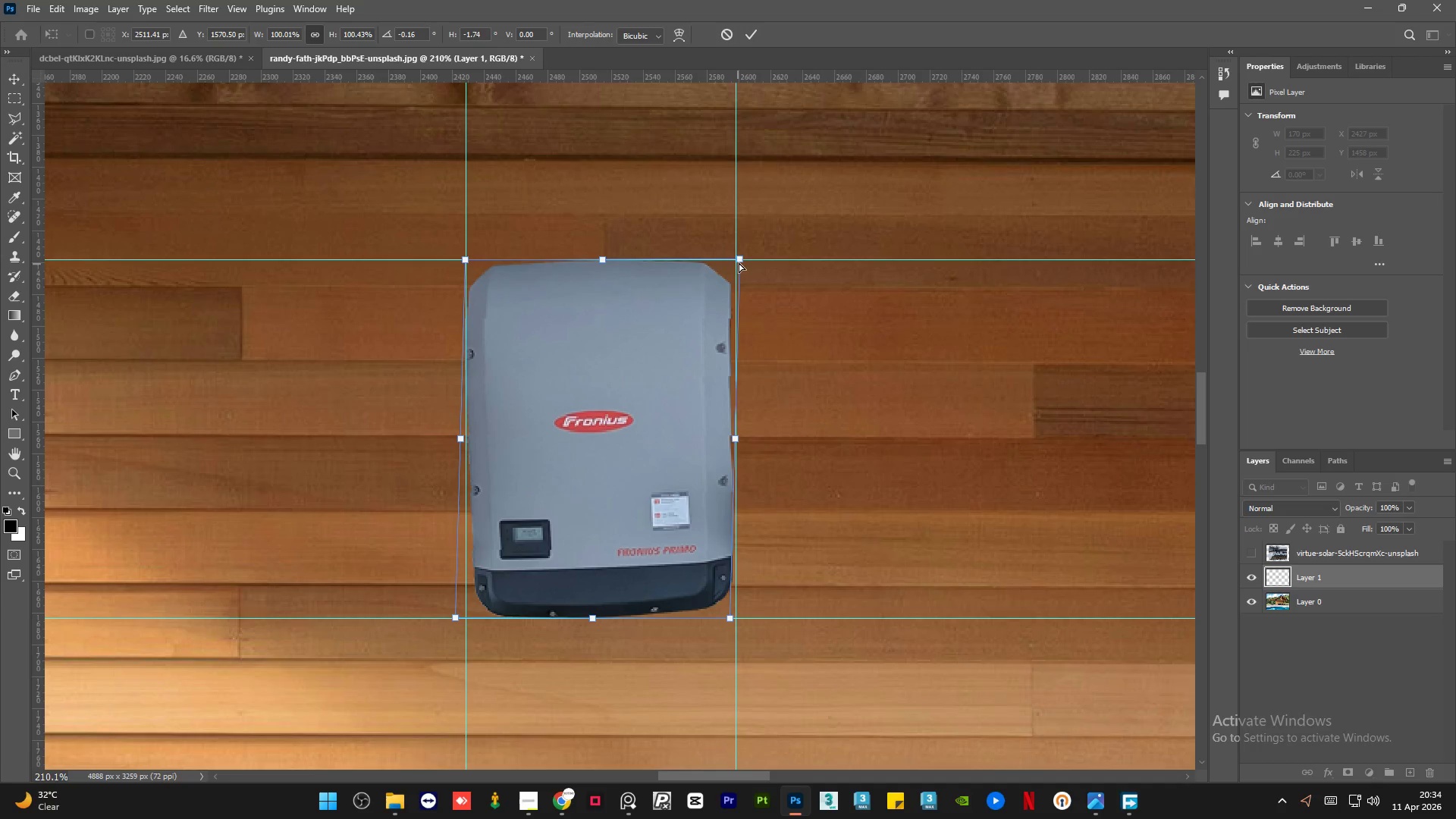 
left_click_drag(start_coordinate=[739, 261], to_coordinate=[745, 261])
 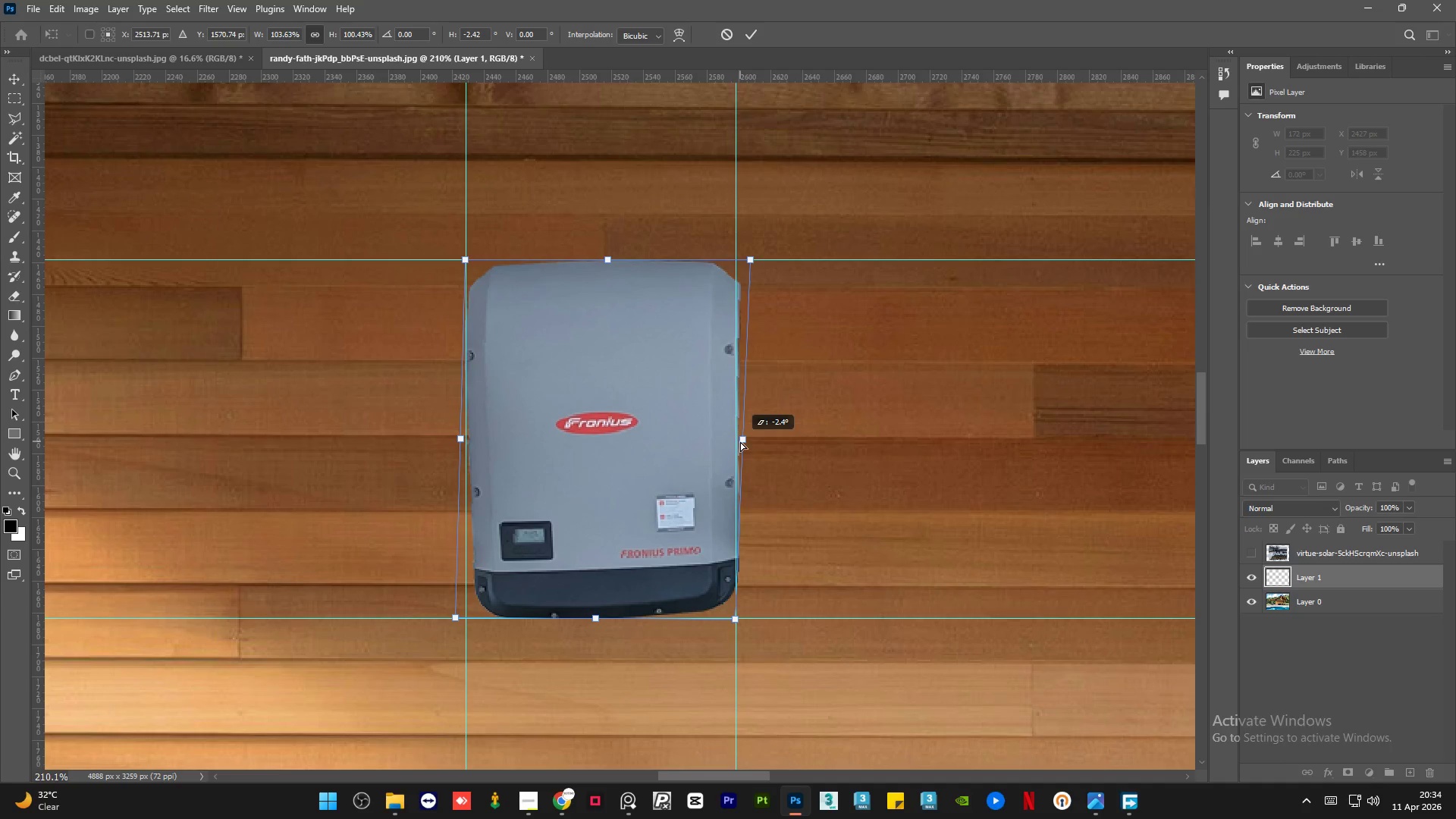 
wait(7.03)
 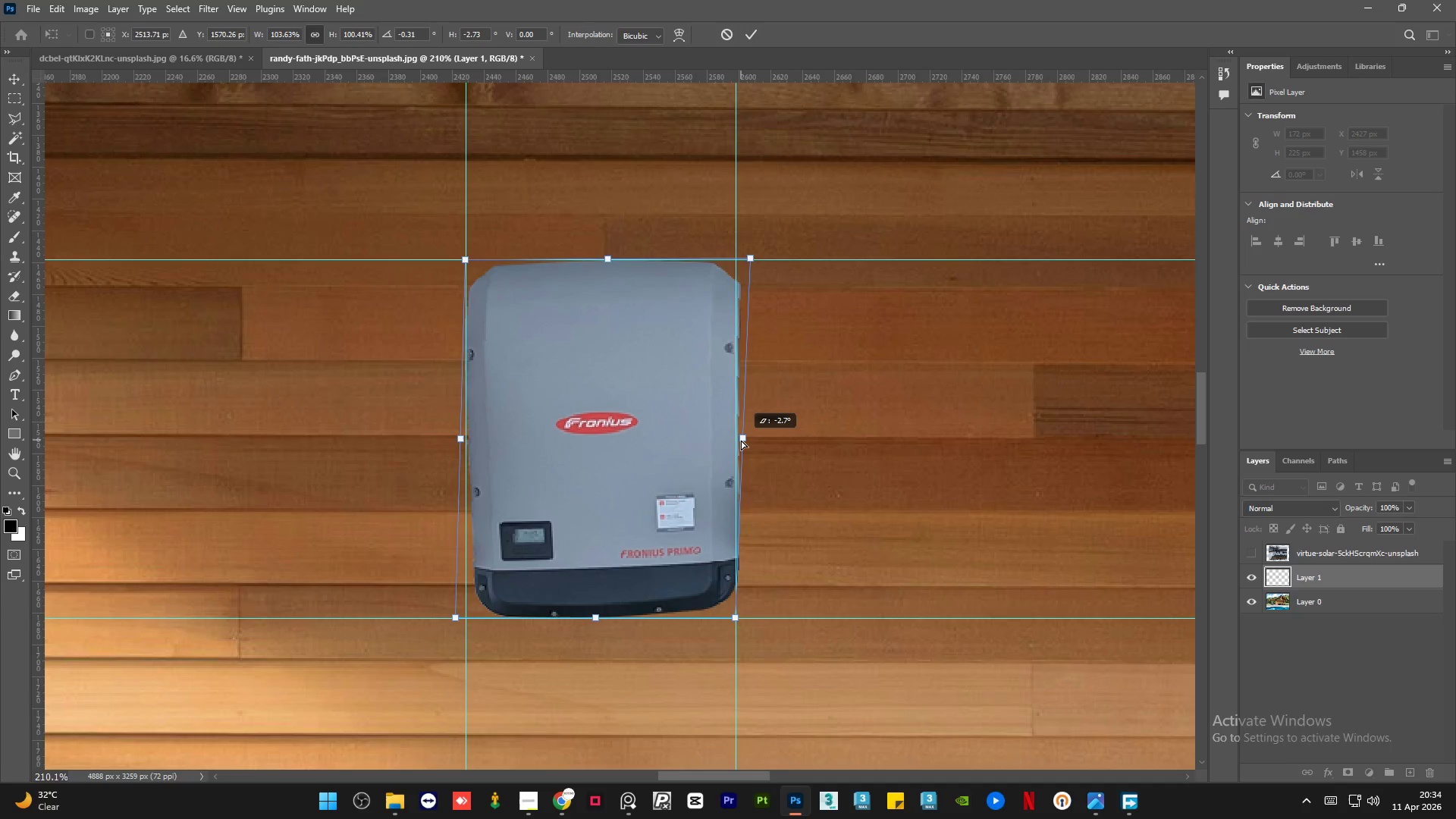 
left_click_drag(start_coordinate=[727, 620], to_coordinate=[731, 624])
 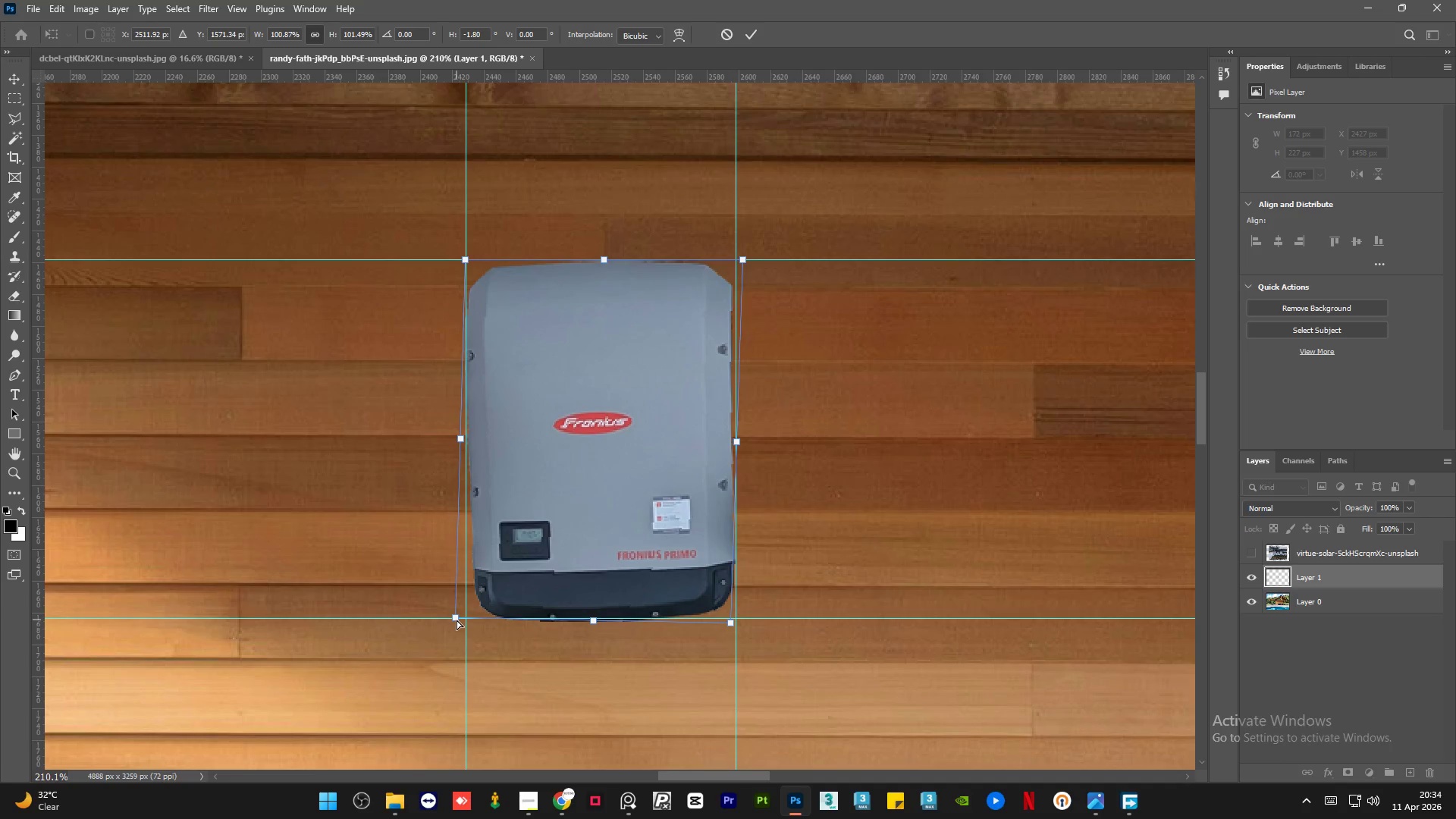 
left_click_drag(start_coordinate=[454, 618], to_coordinate=[446, 613])
 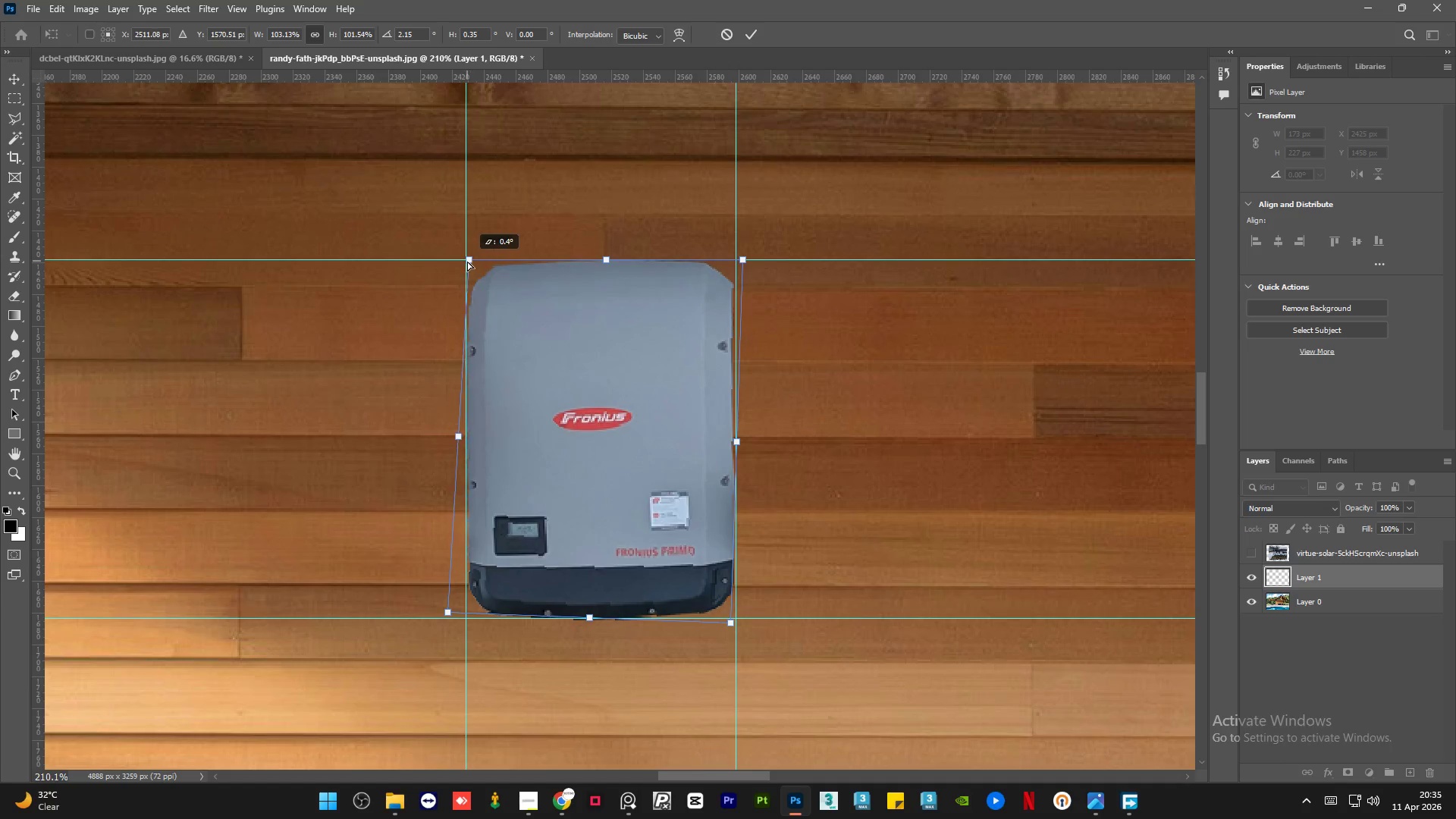 
wait(8.16)
 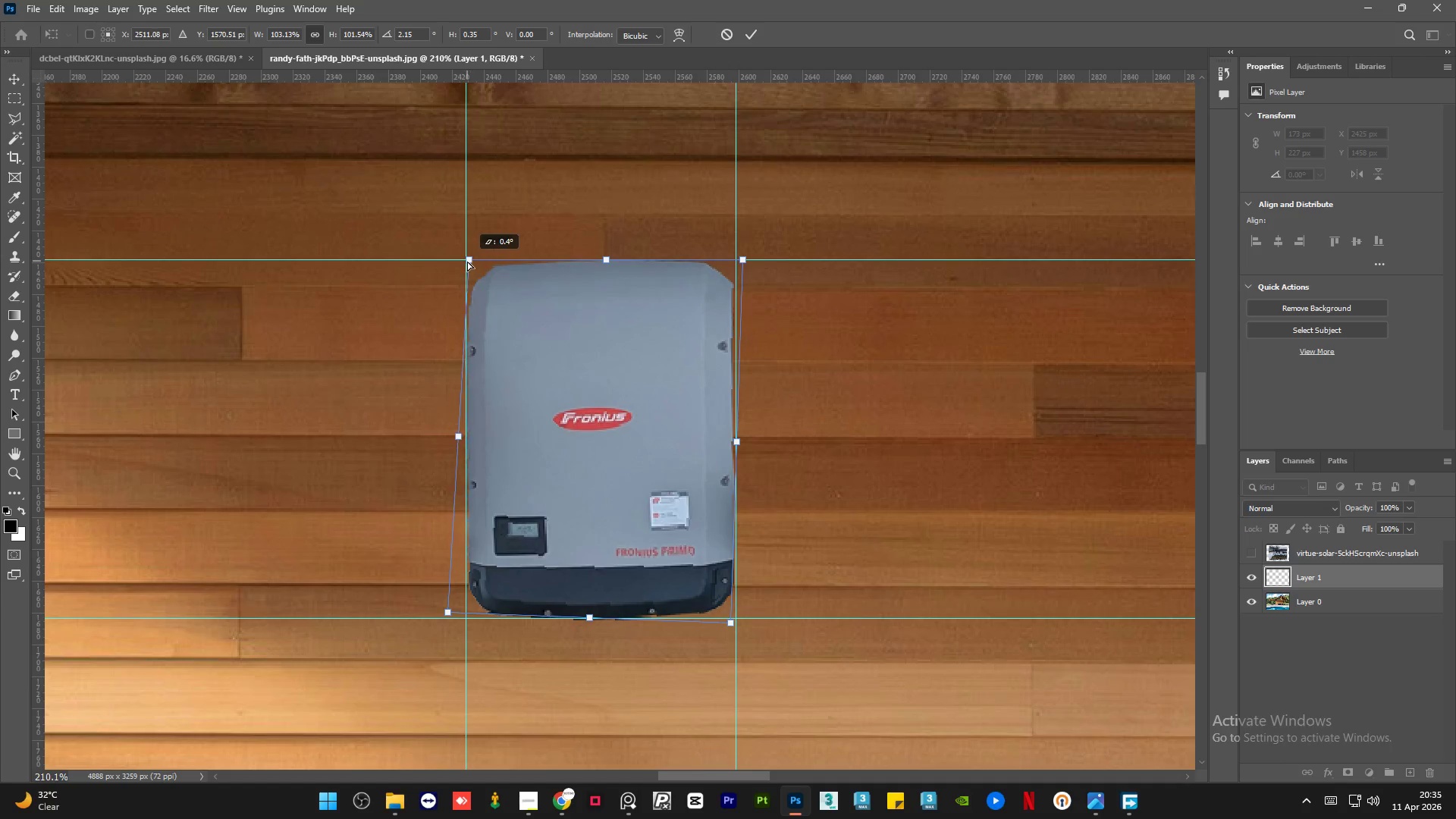 
left_click([748, 30])
 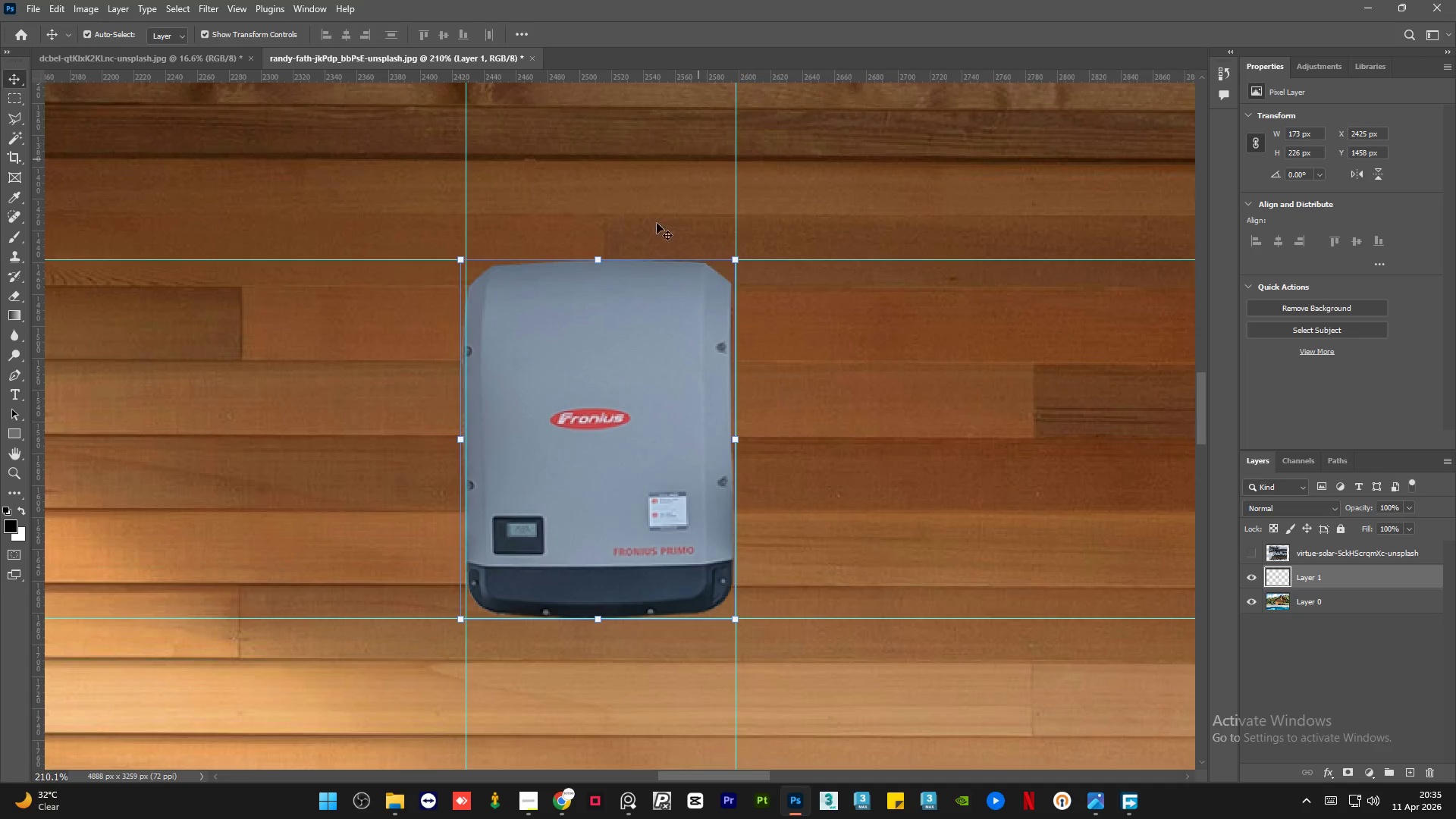 
mouse_move([611, 280])
 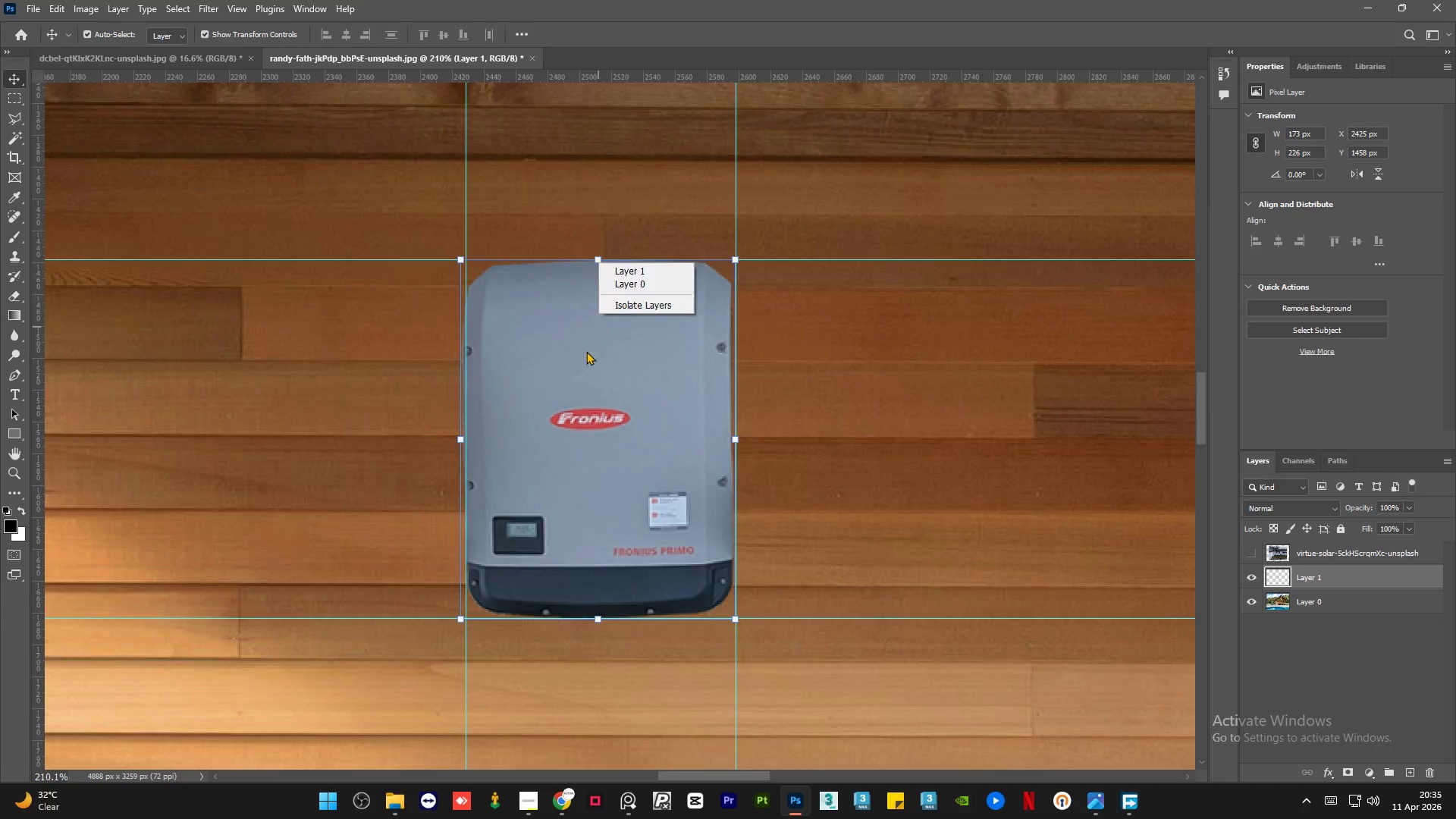 
left_click([586, 352])
 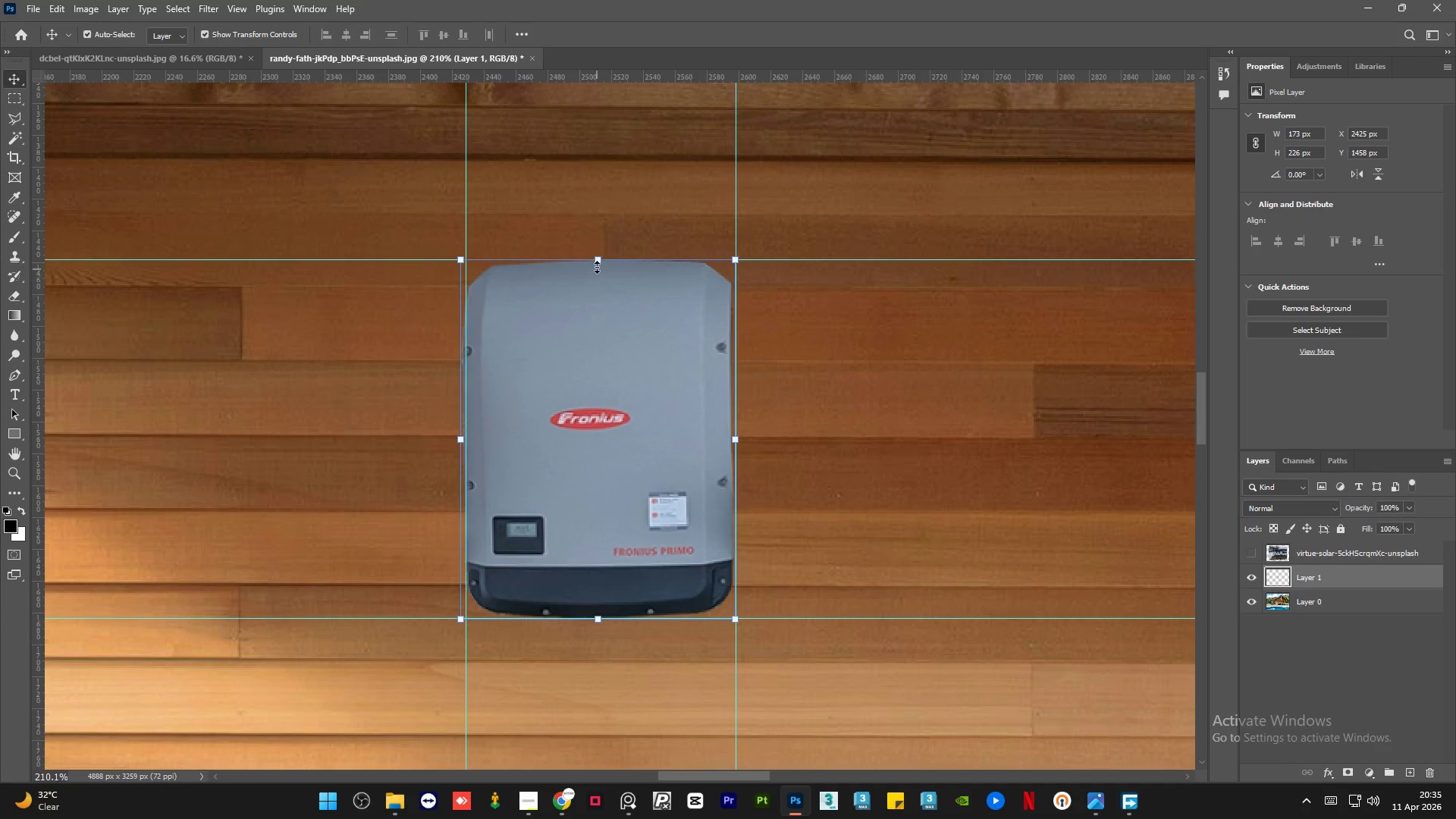 
left_click([599, 262])
 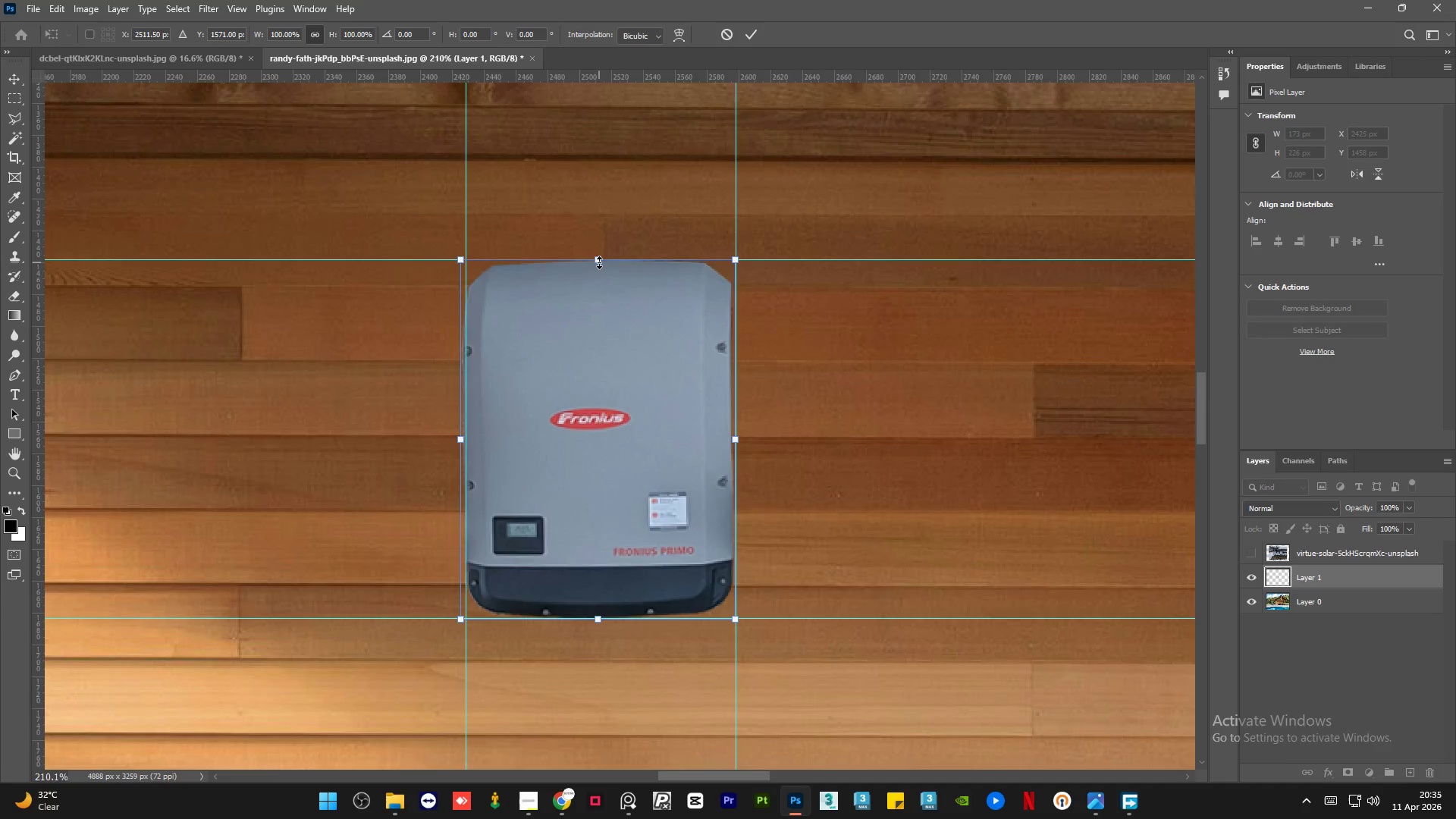 
right_click([599, 262])
 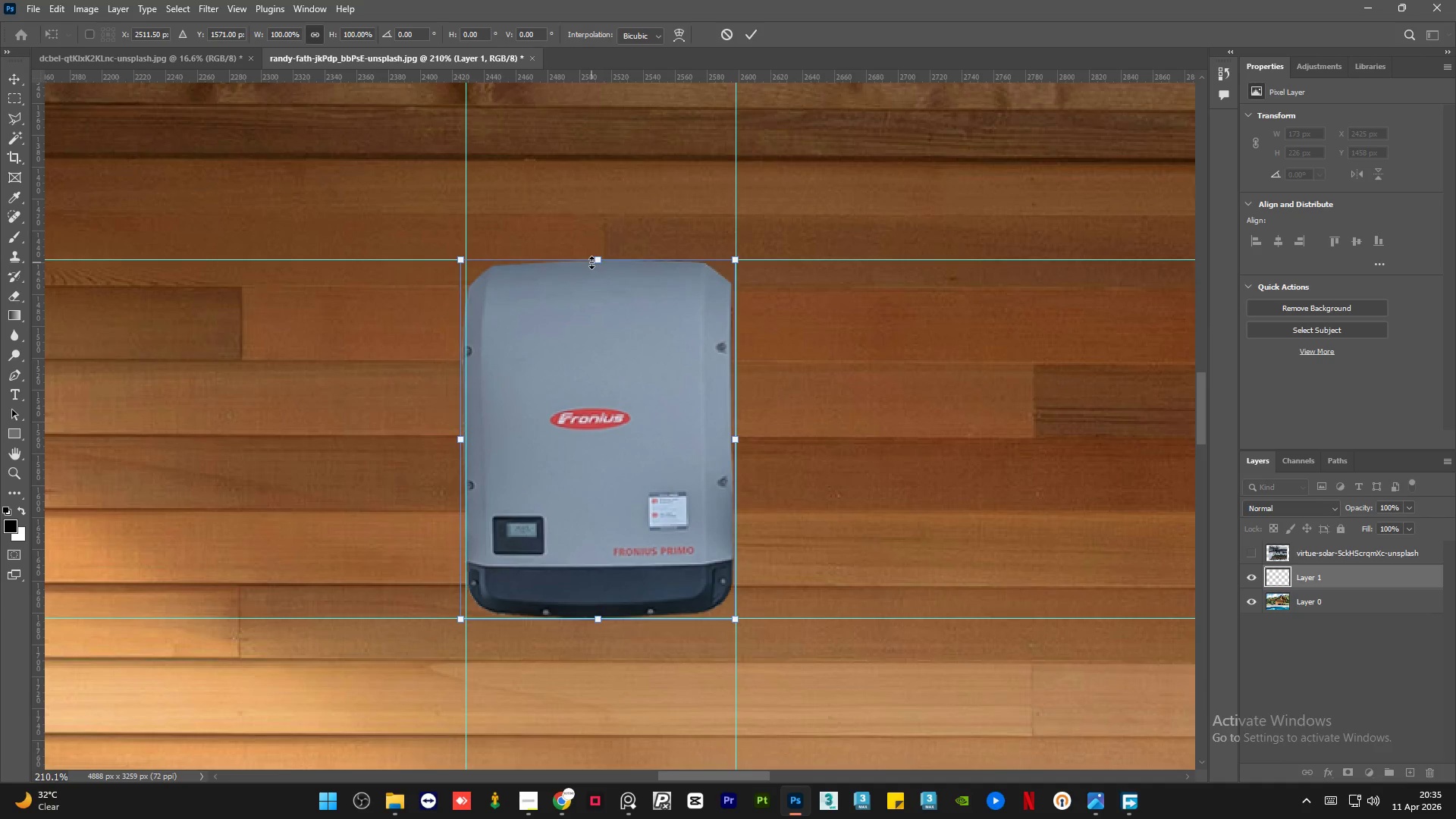 
right_click([592, 262])
 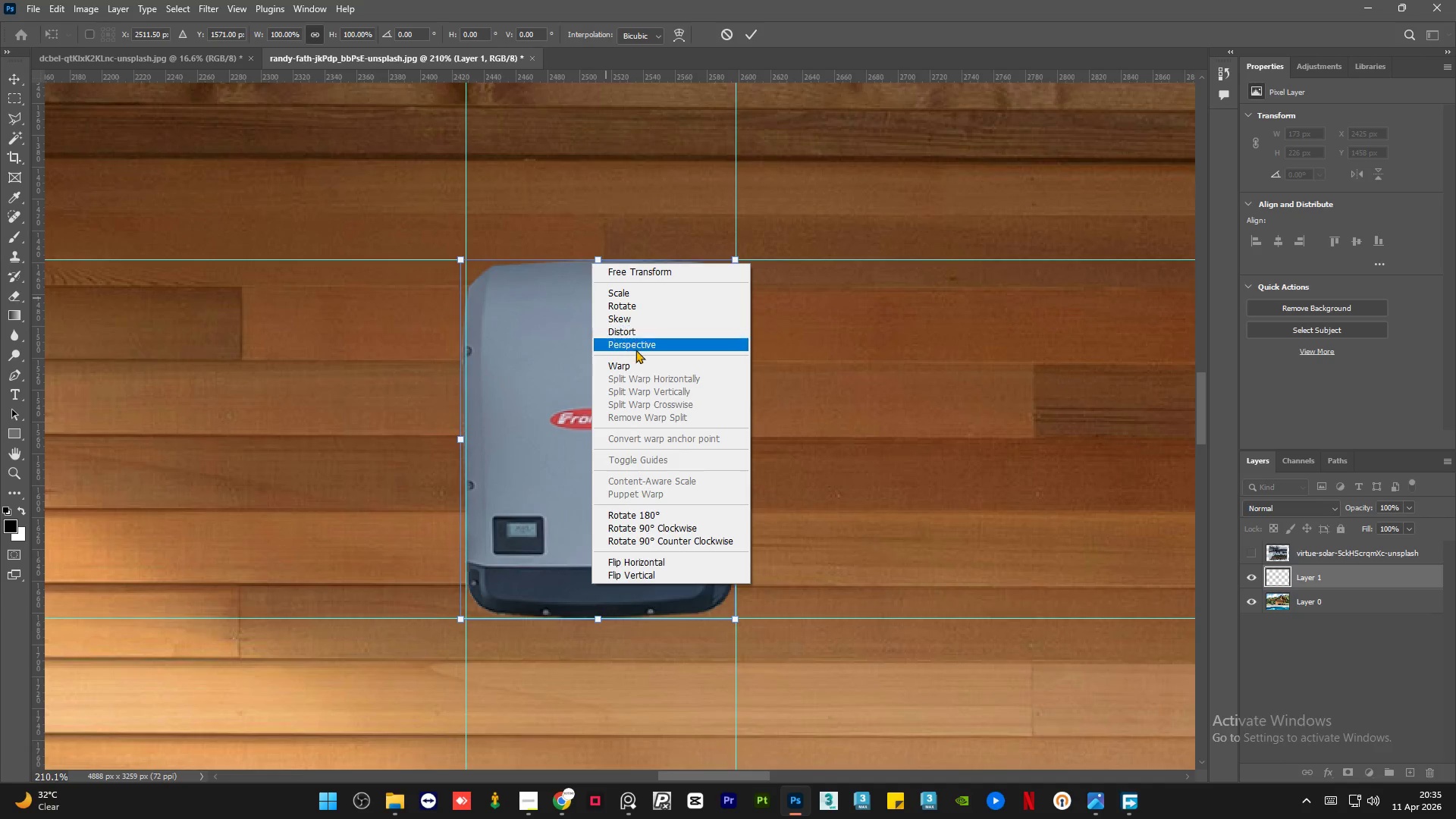 
left_click([636, 361])
 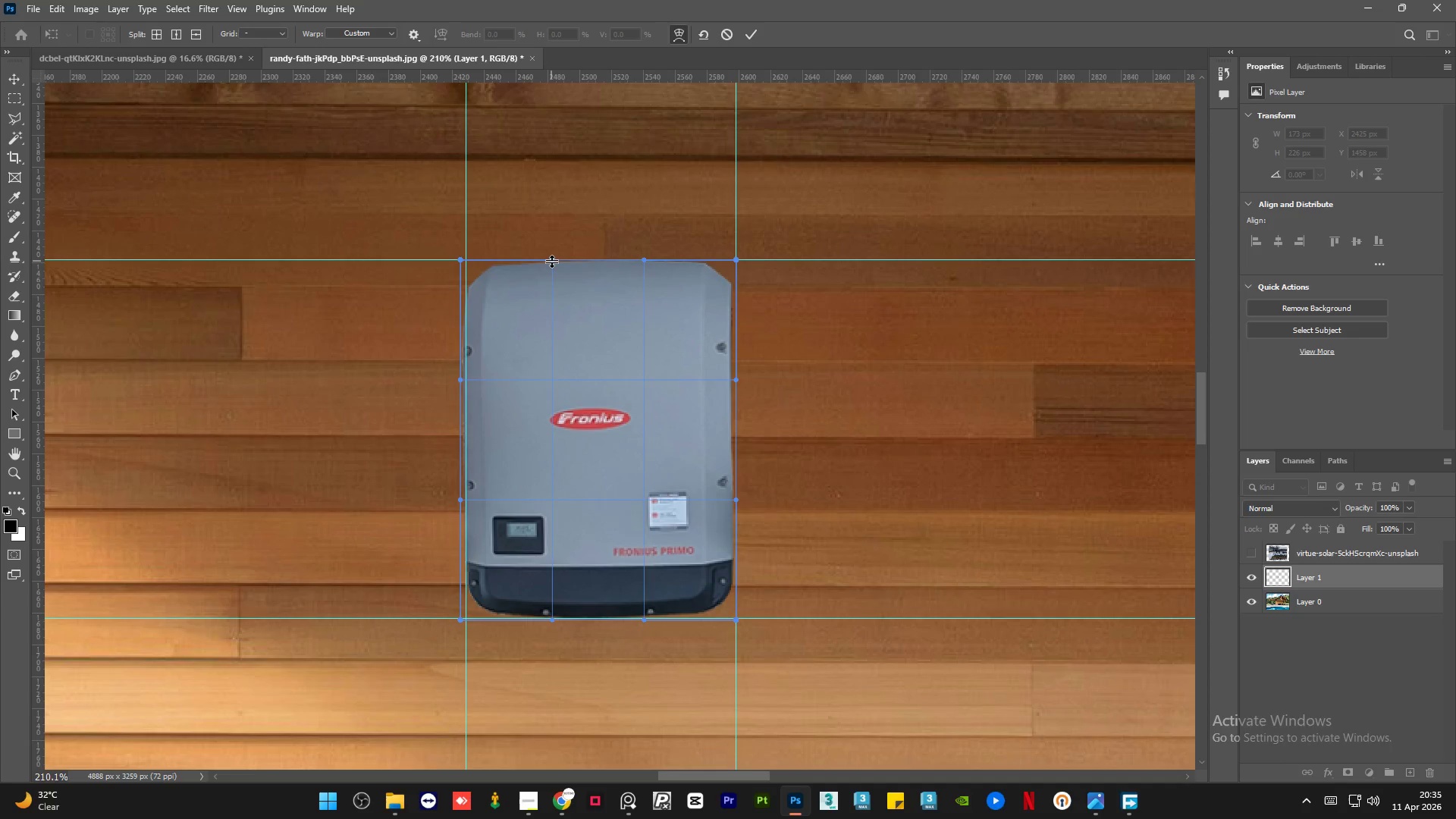 
left_click_drag(start_coordinate=[552, 256], to_coordinate=[549, 253])
 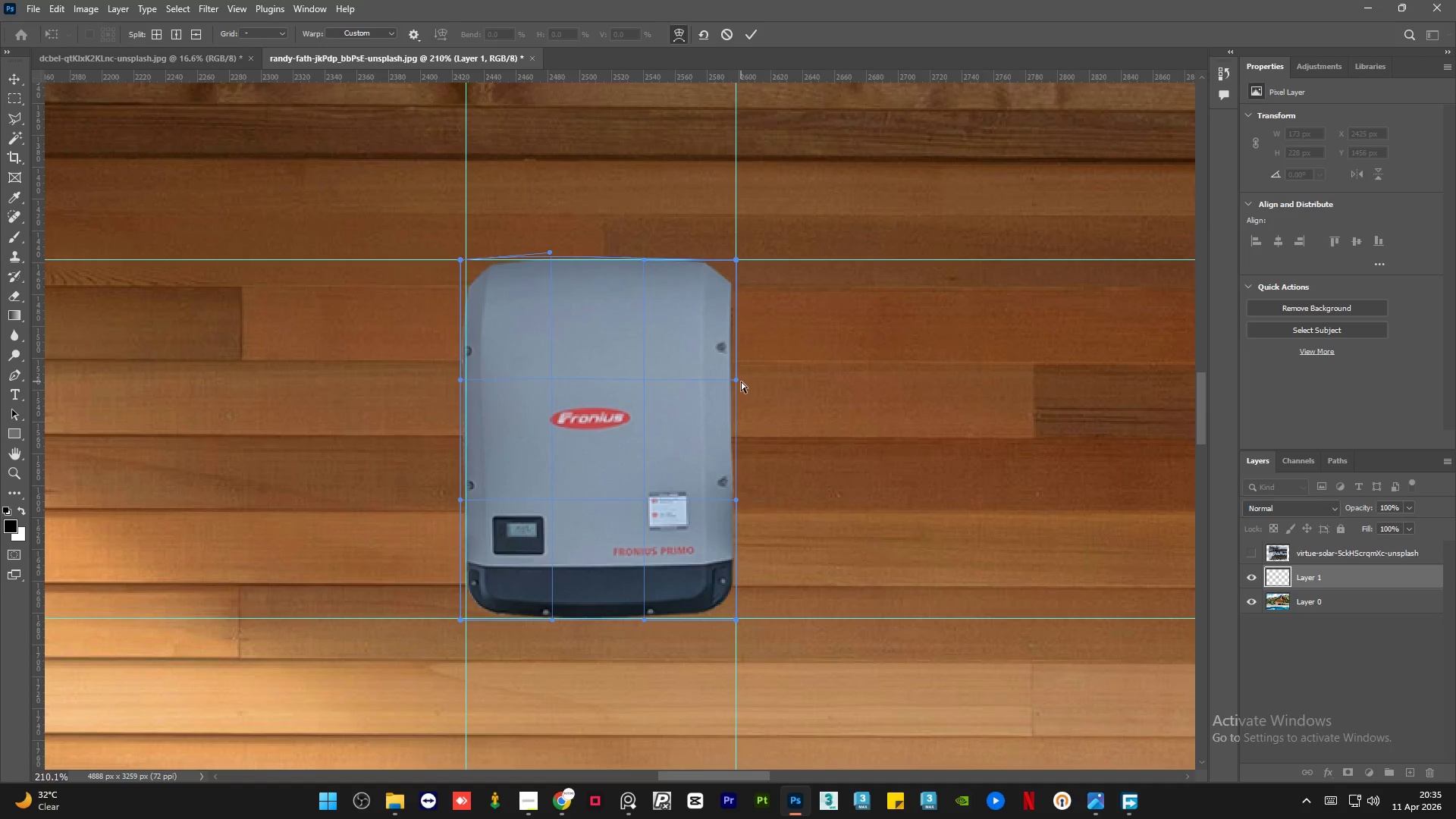 
left_click_drag(start_coordinate=[739, 381], to_coordinate=[747, 381])
 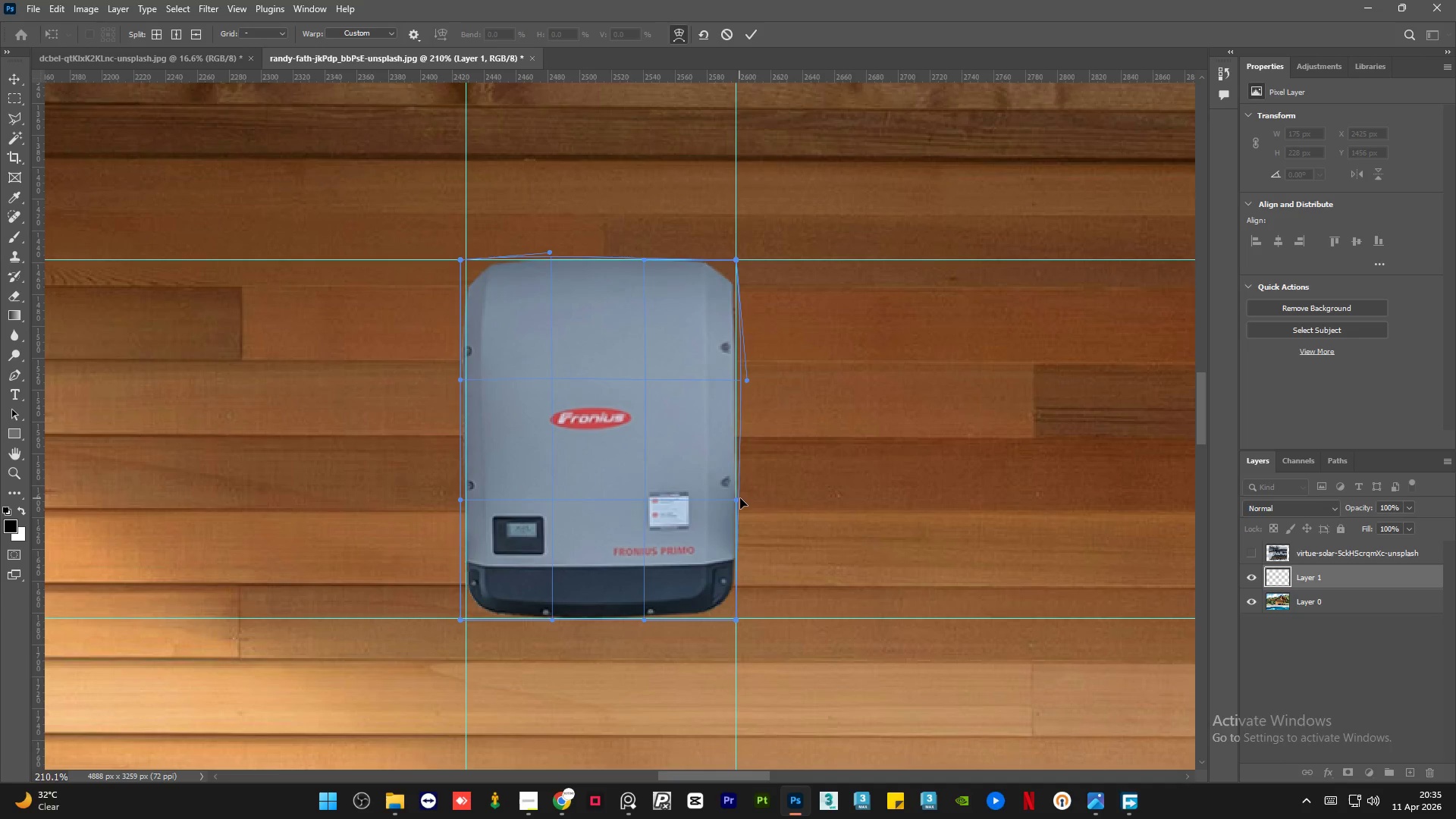 
left_click_drag(start_coordinate=[741, 498], to_coordinate=[733, 499])
 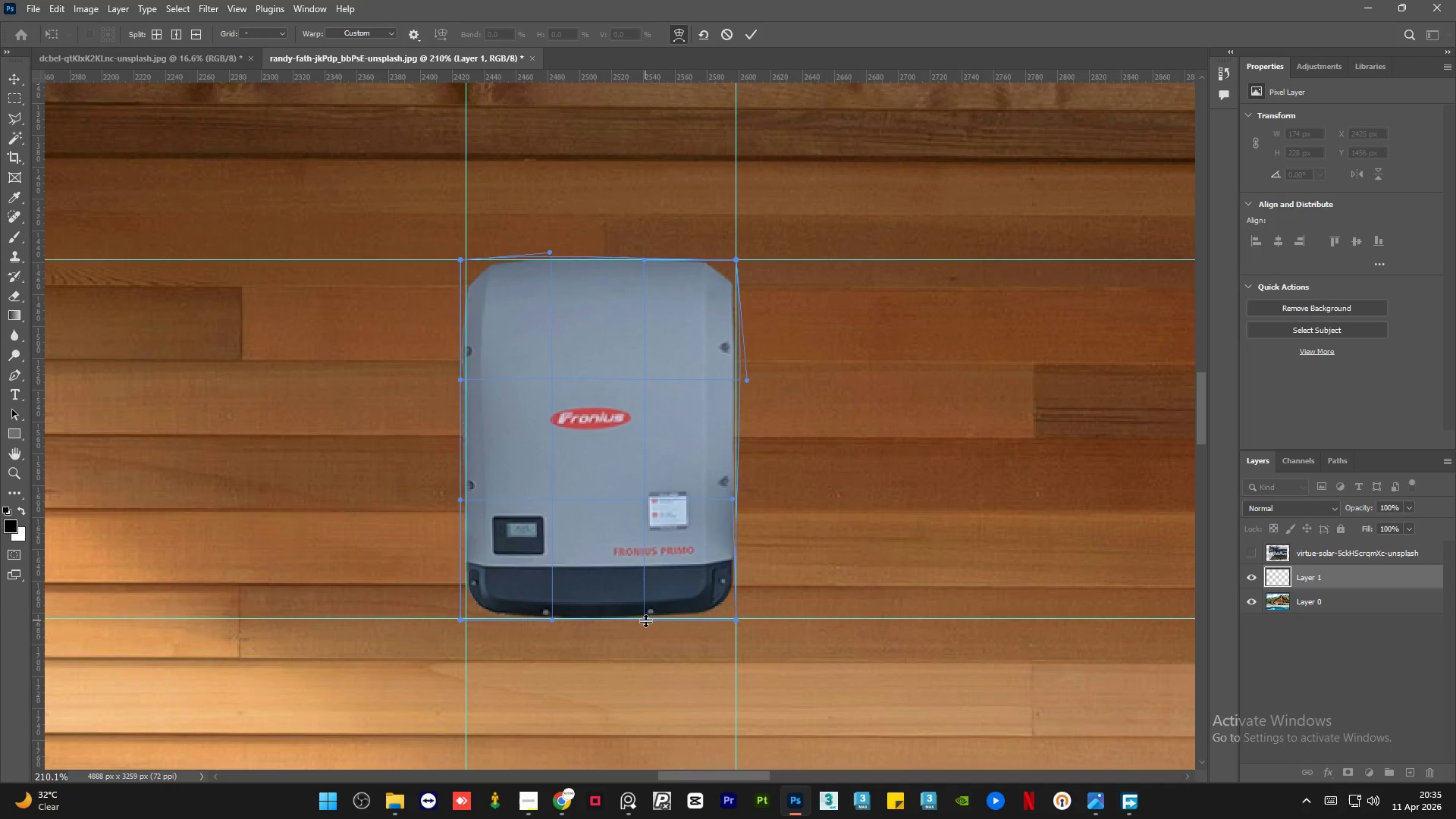 
left_click_drag(start_coordinate=[645, 620], to_coordinate=[645, 624])
 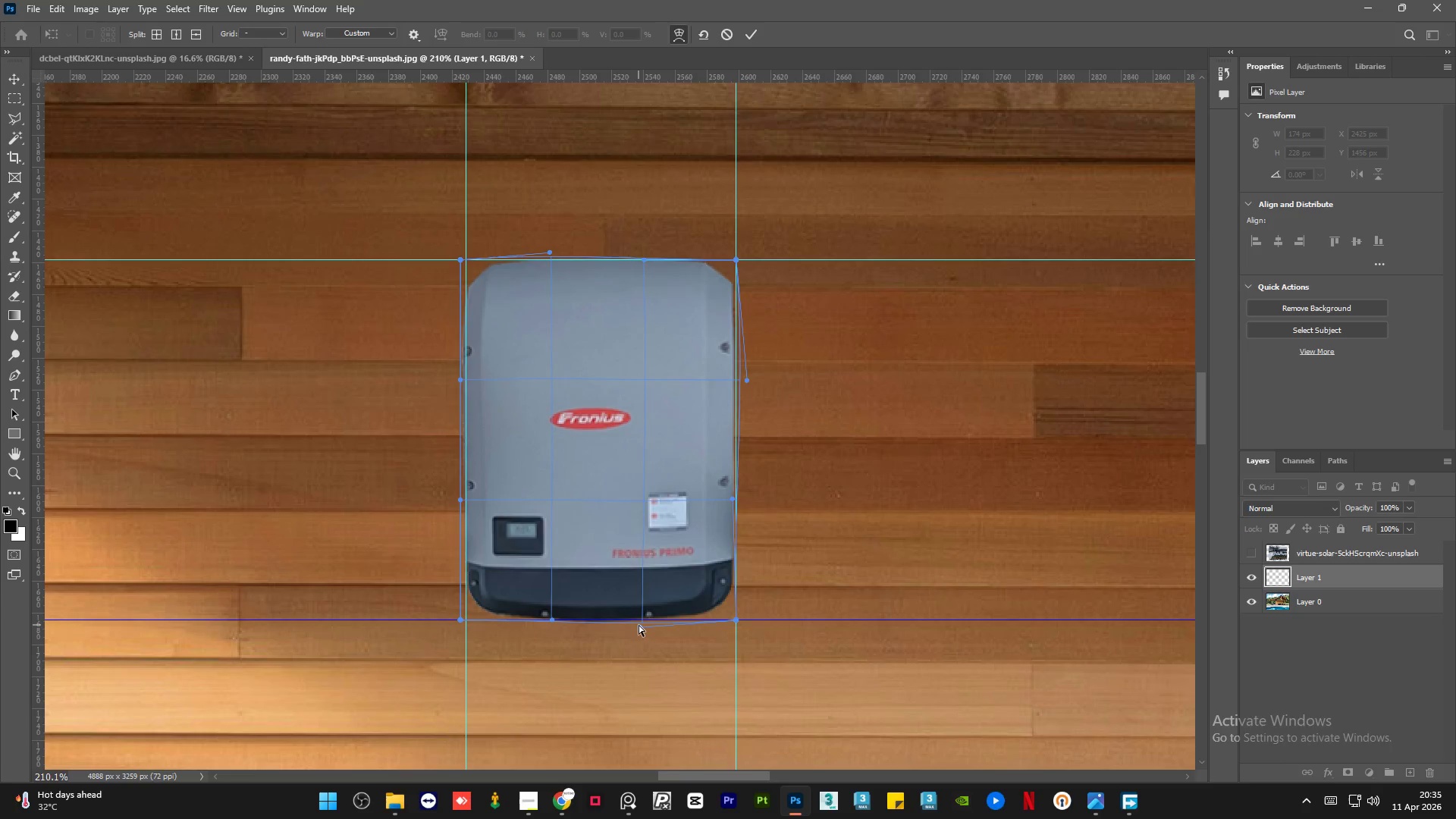 
wait(8.05)
 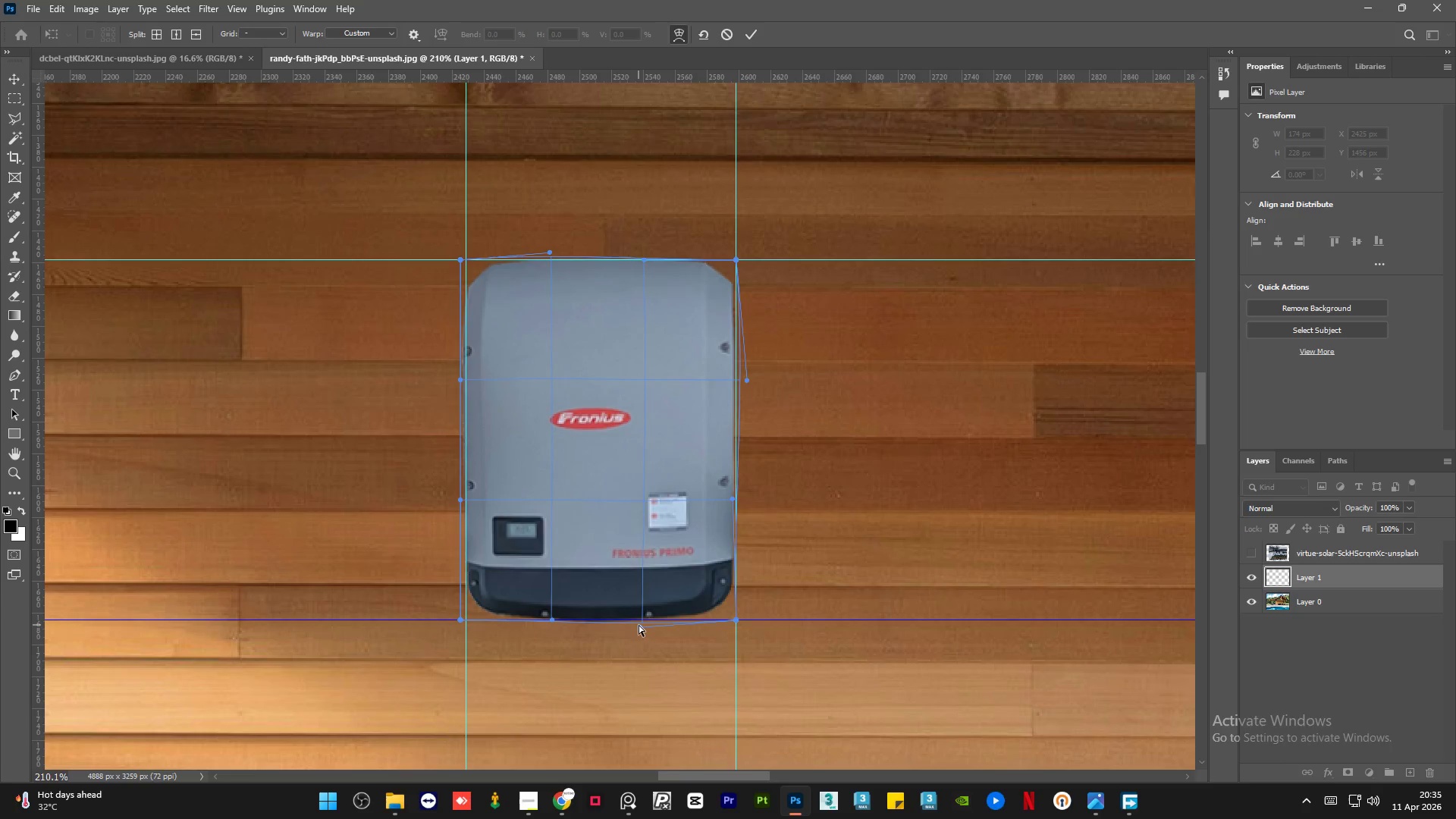 
left_click_drag(start_coordinate=[458, 503], to_coordinate=[464, 502])
 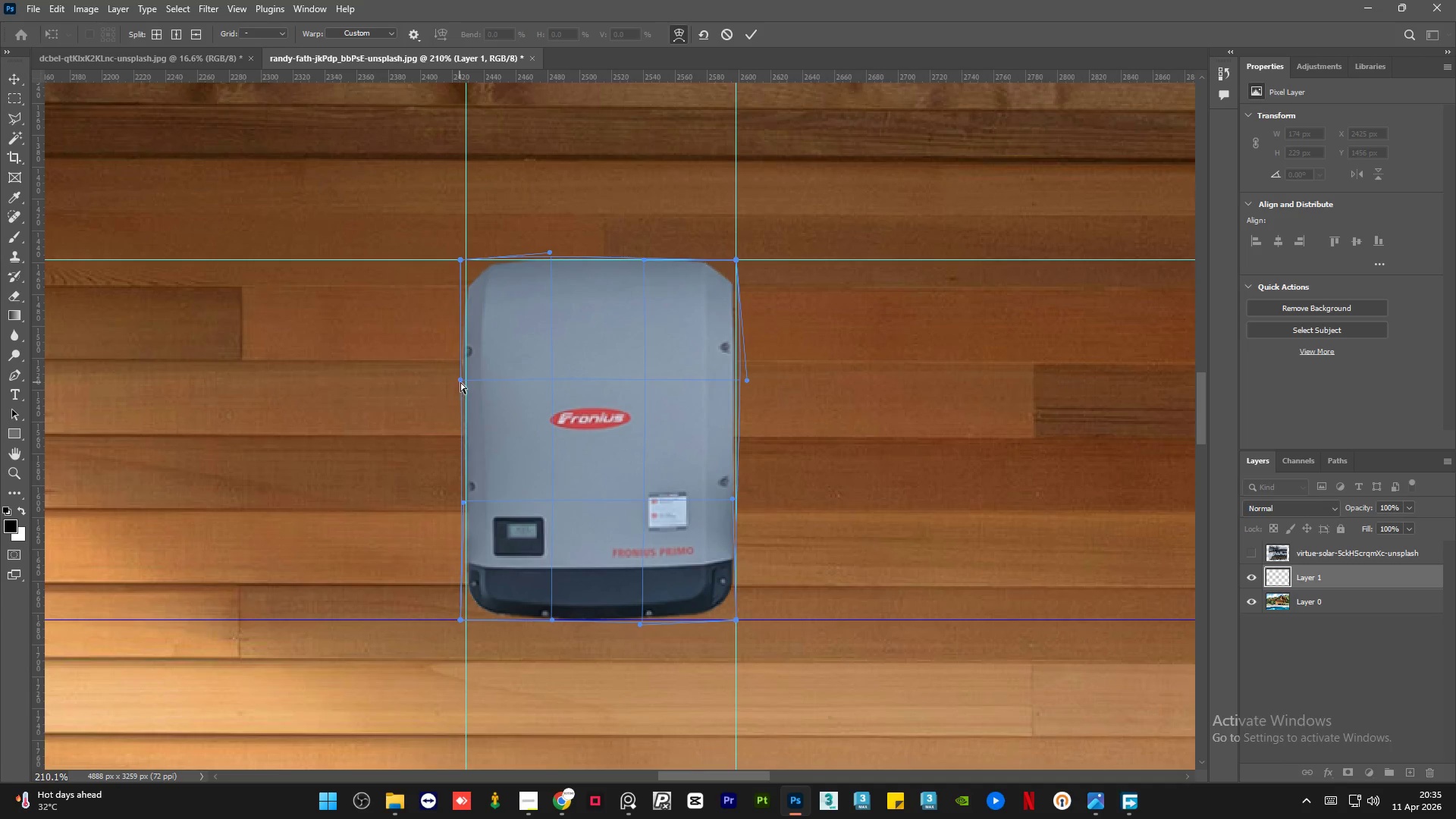 
left_click_drag(start_coordinate=[460, 381], to_coordinate=[465, 380])
 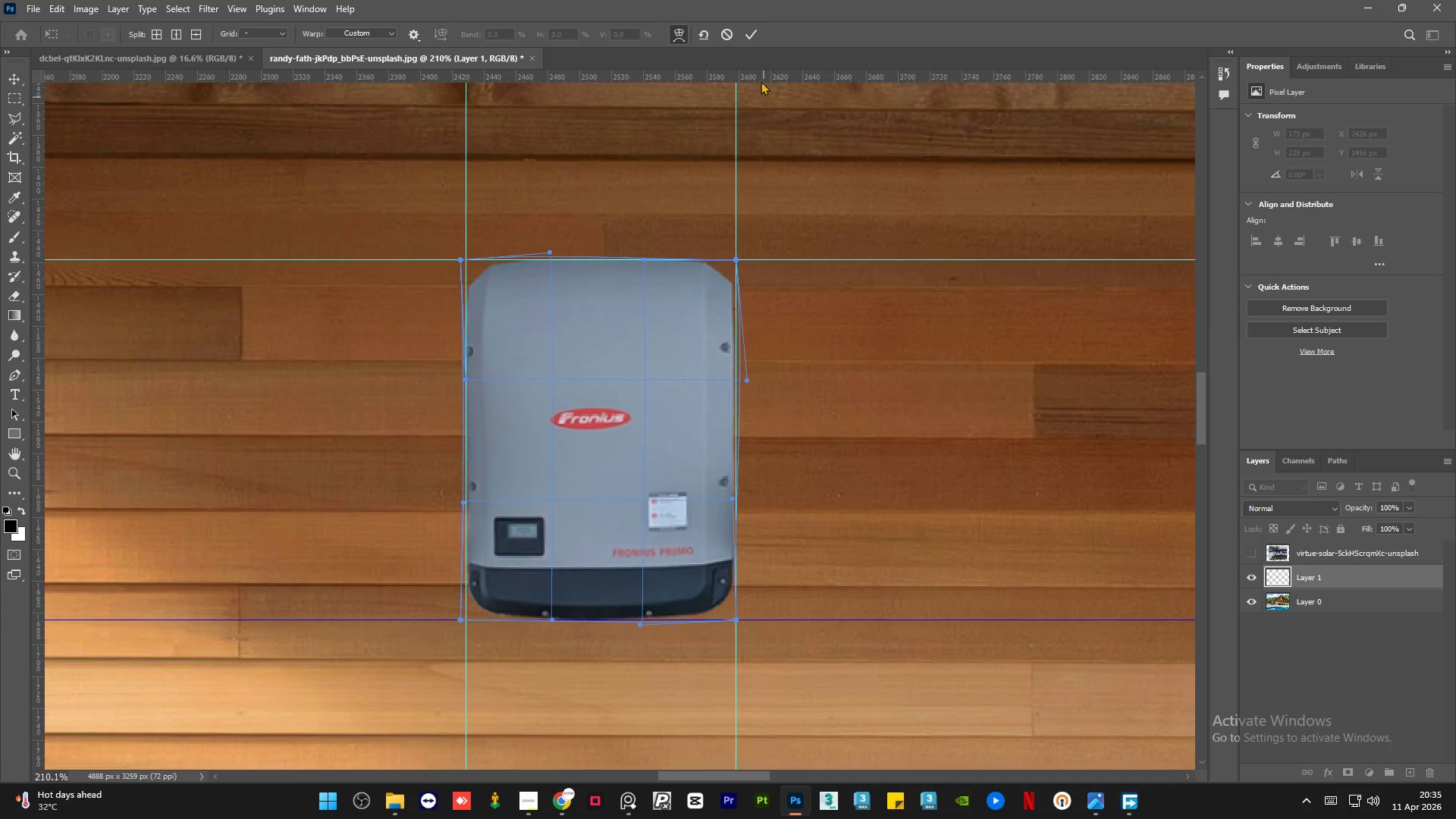 
left_click([750, 35])
 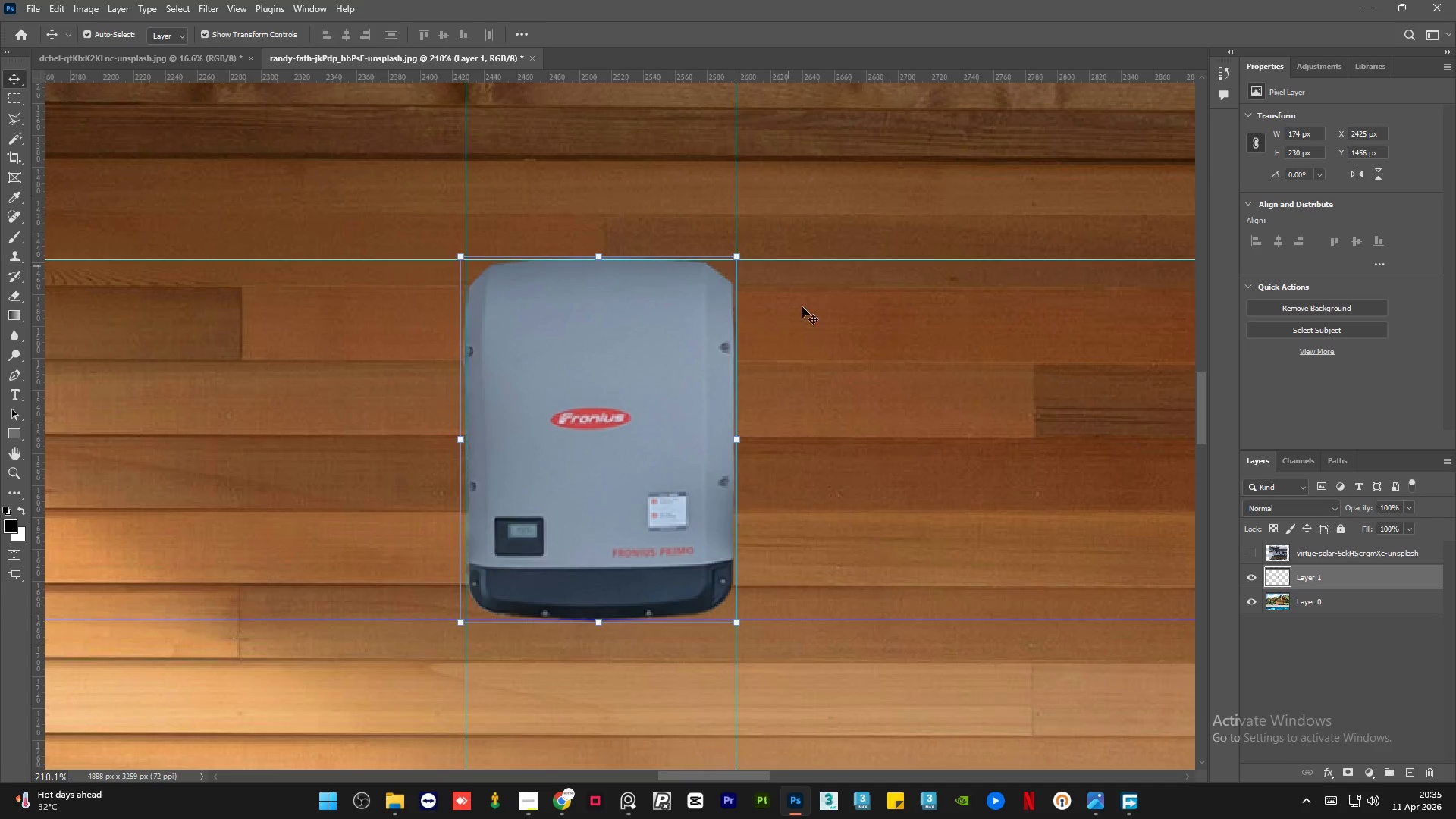 
left_click([817, 344])
 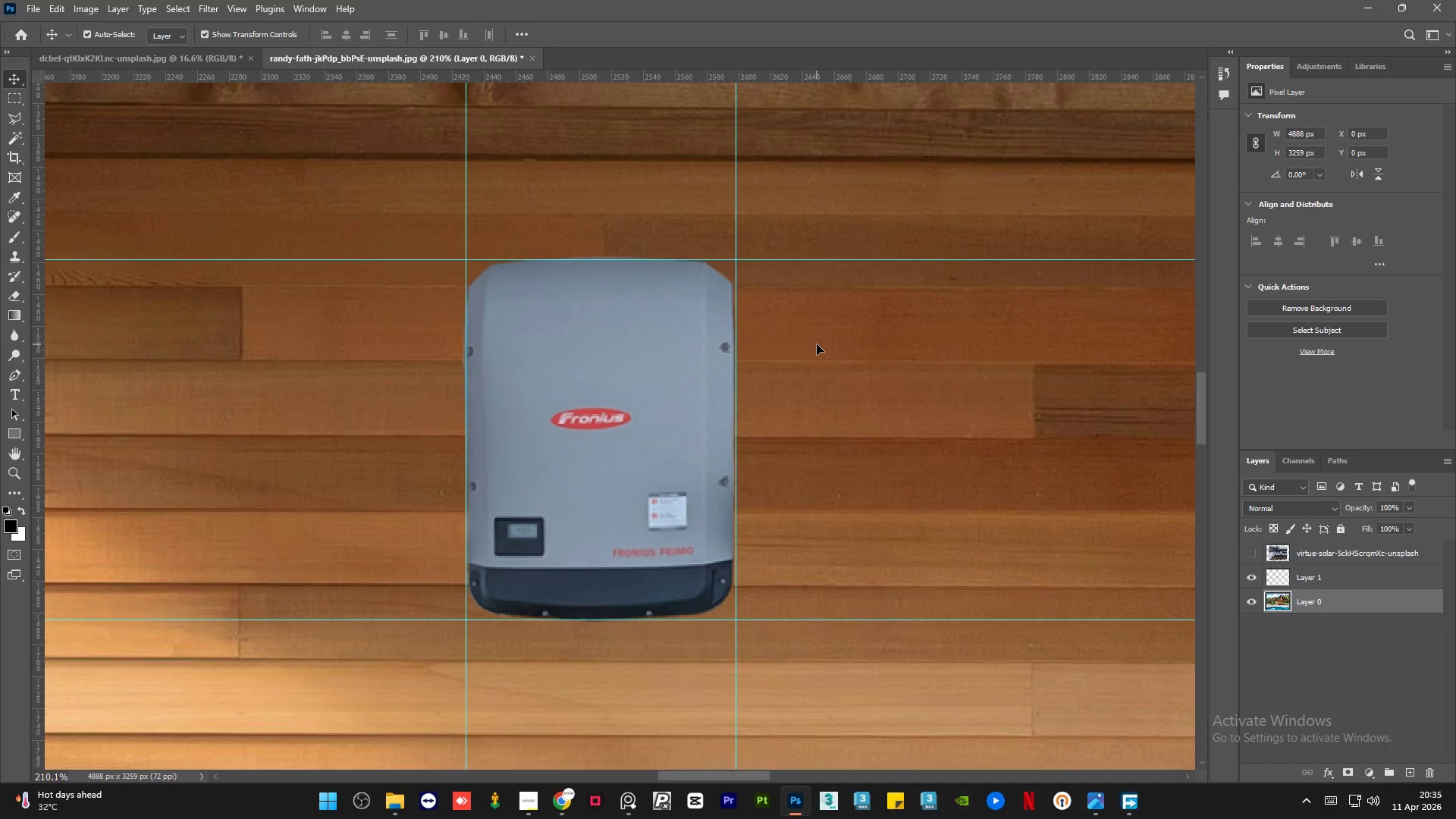 
hold_key(key=AltLeft, duration=1.51)
hold_key(key=AltLeft, duration=0.72)
scroll: coordinate [537, 394], scroll_direction: down, amount: 25.0
 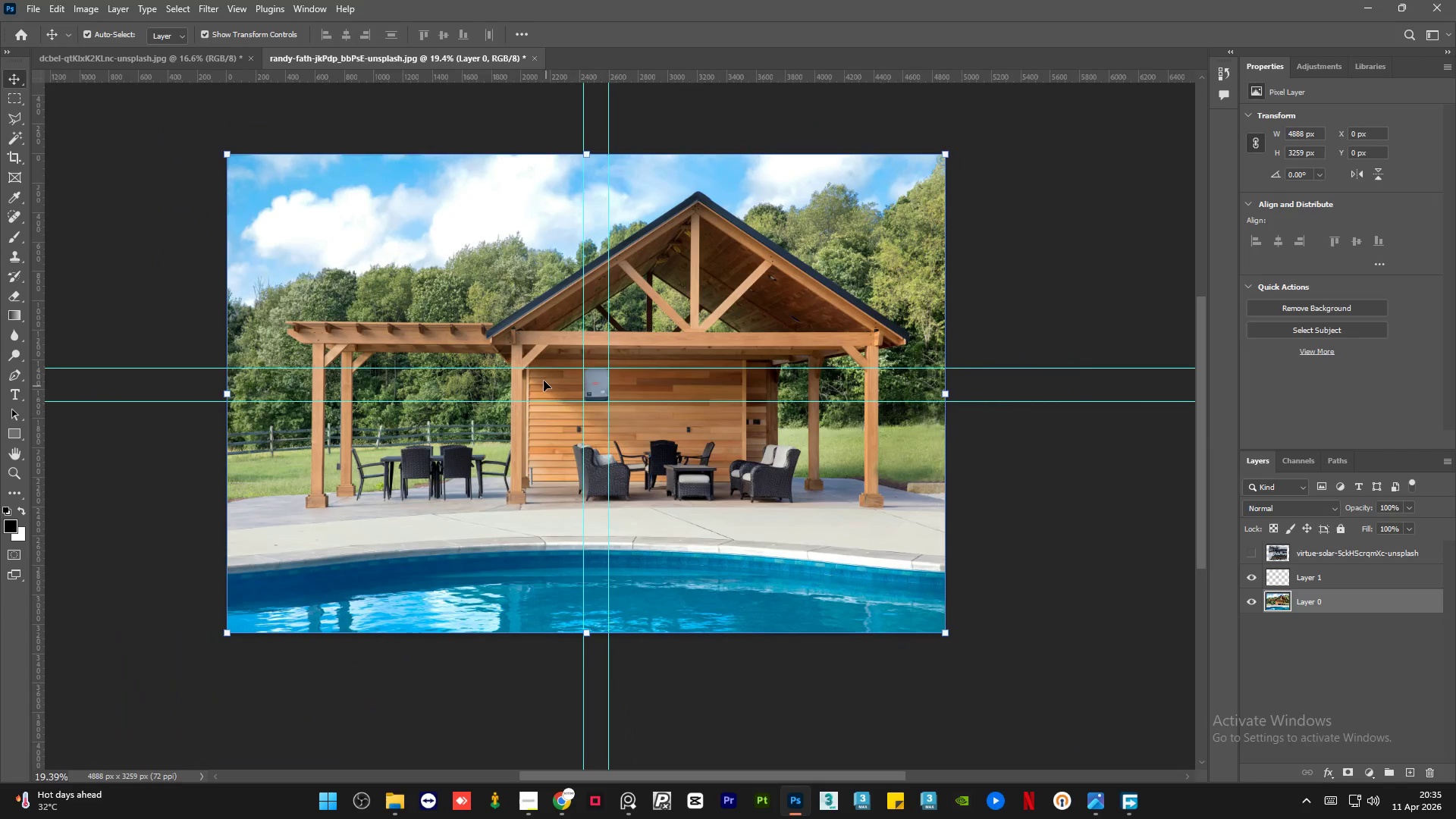 
left_click([582, 131])
 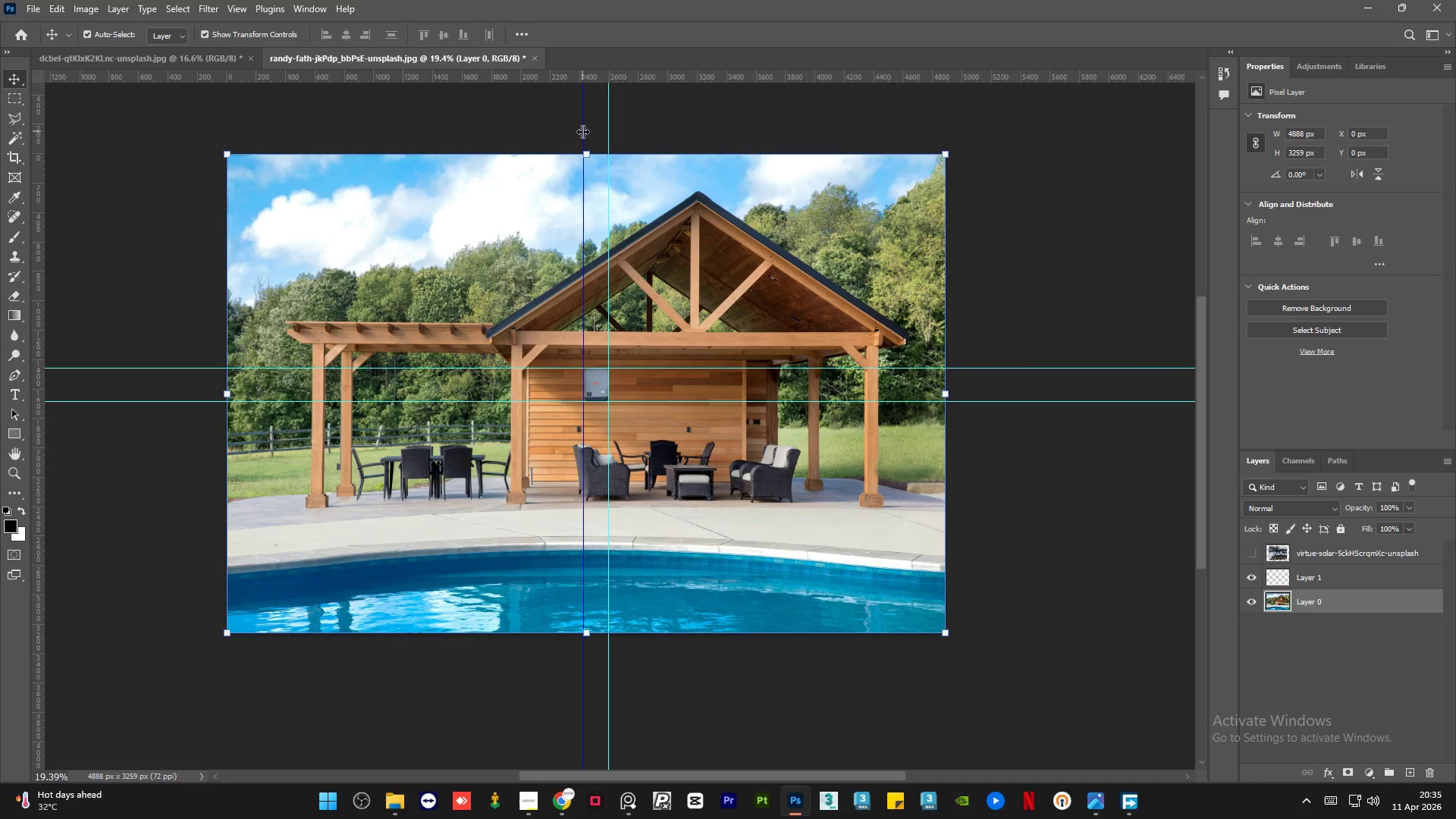 
key(Delete)
 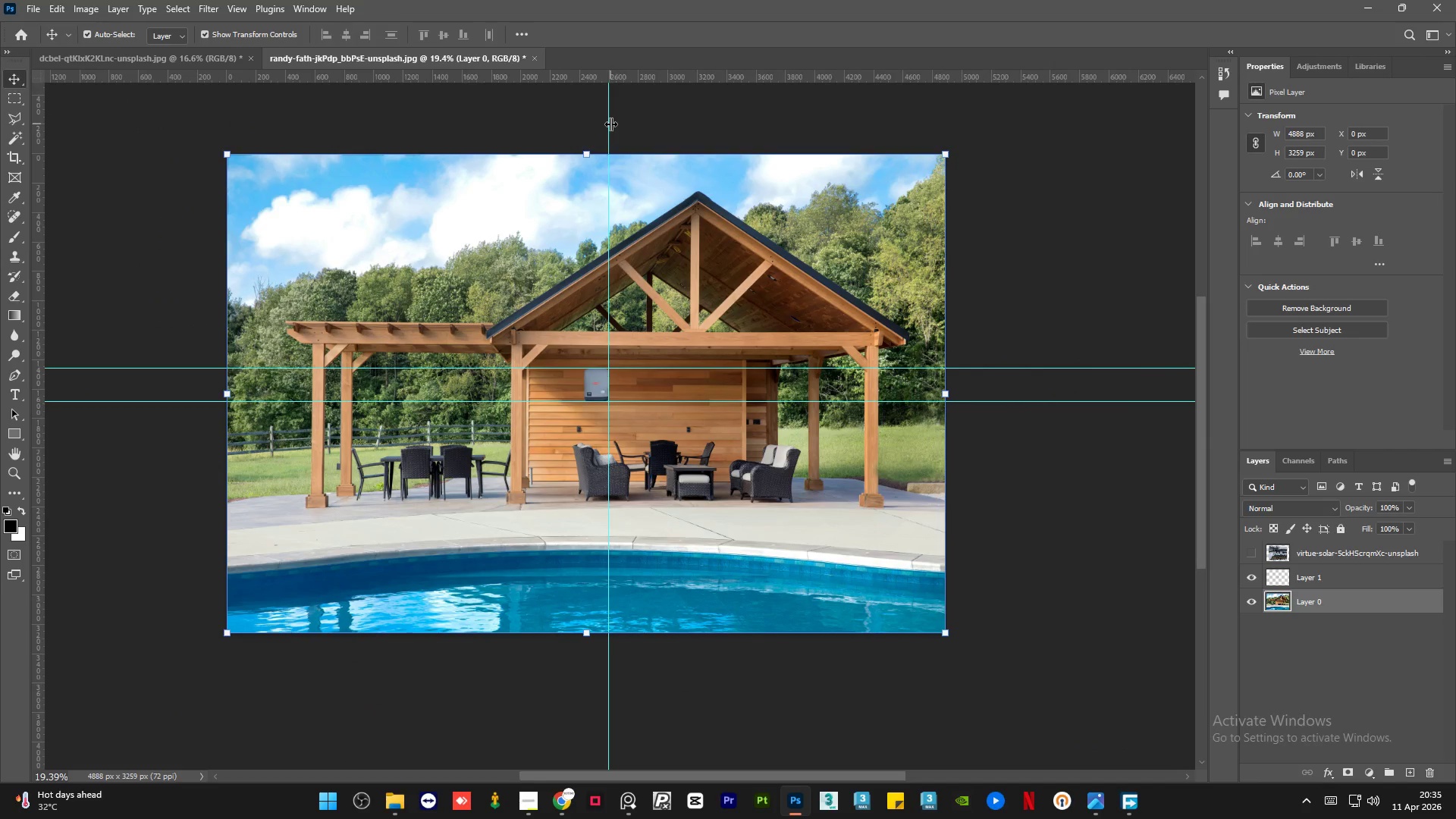 
left_click([610, 124])
 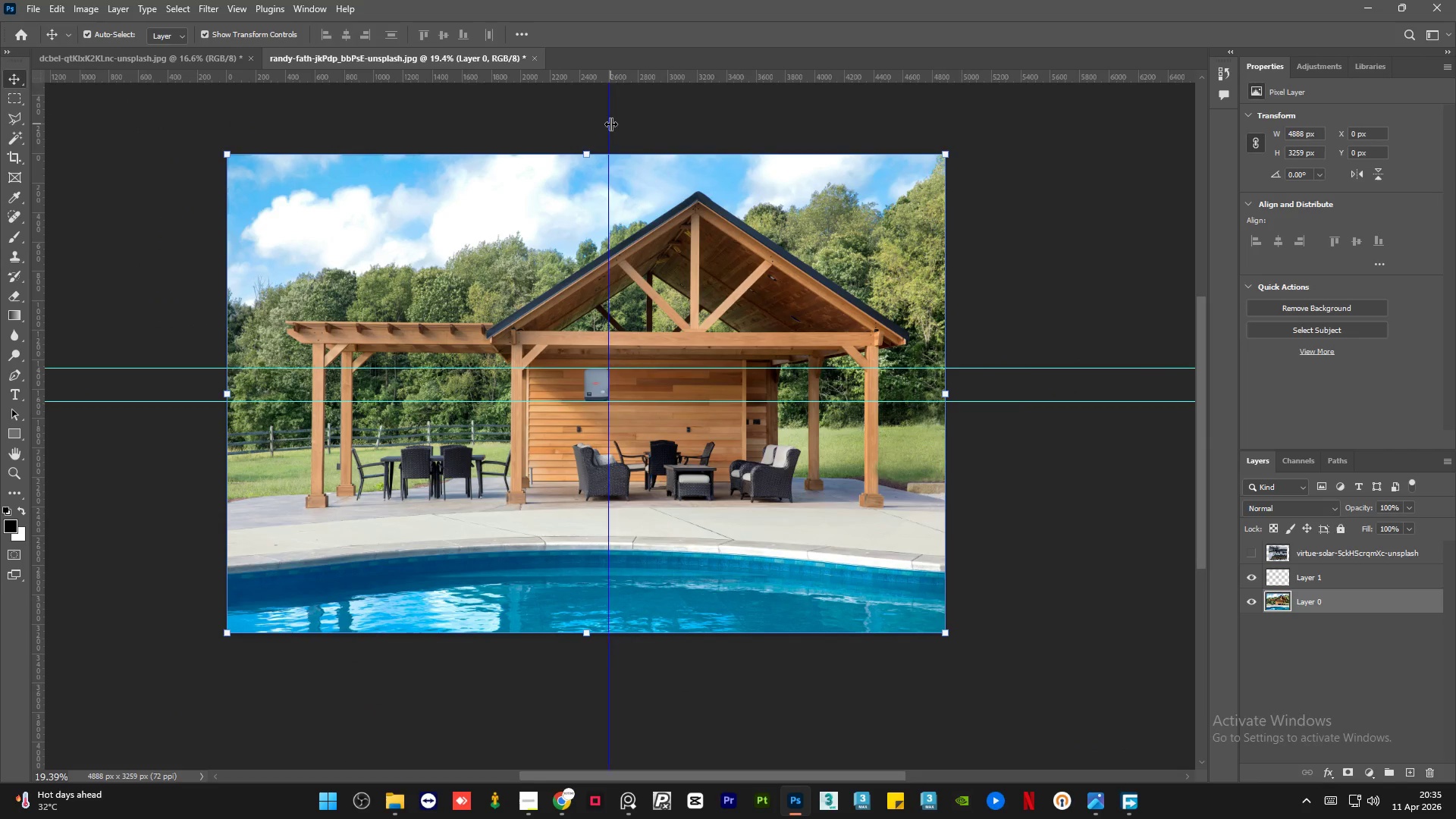 
key(Delete)
 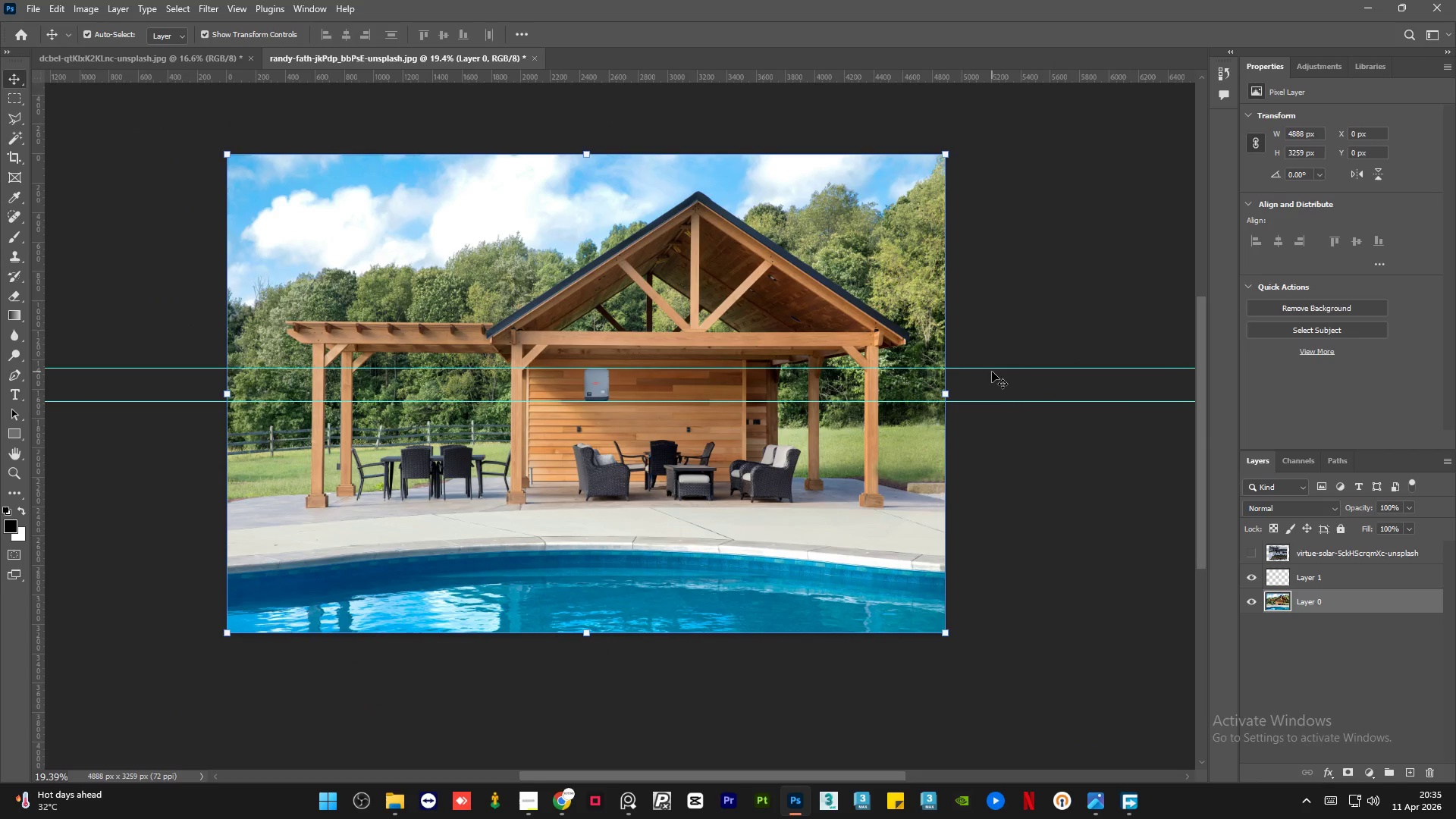 
left_click([992, 369])
 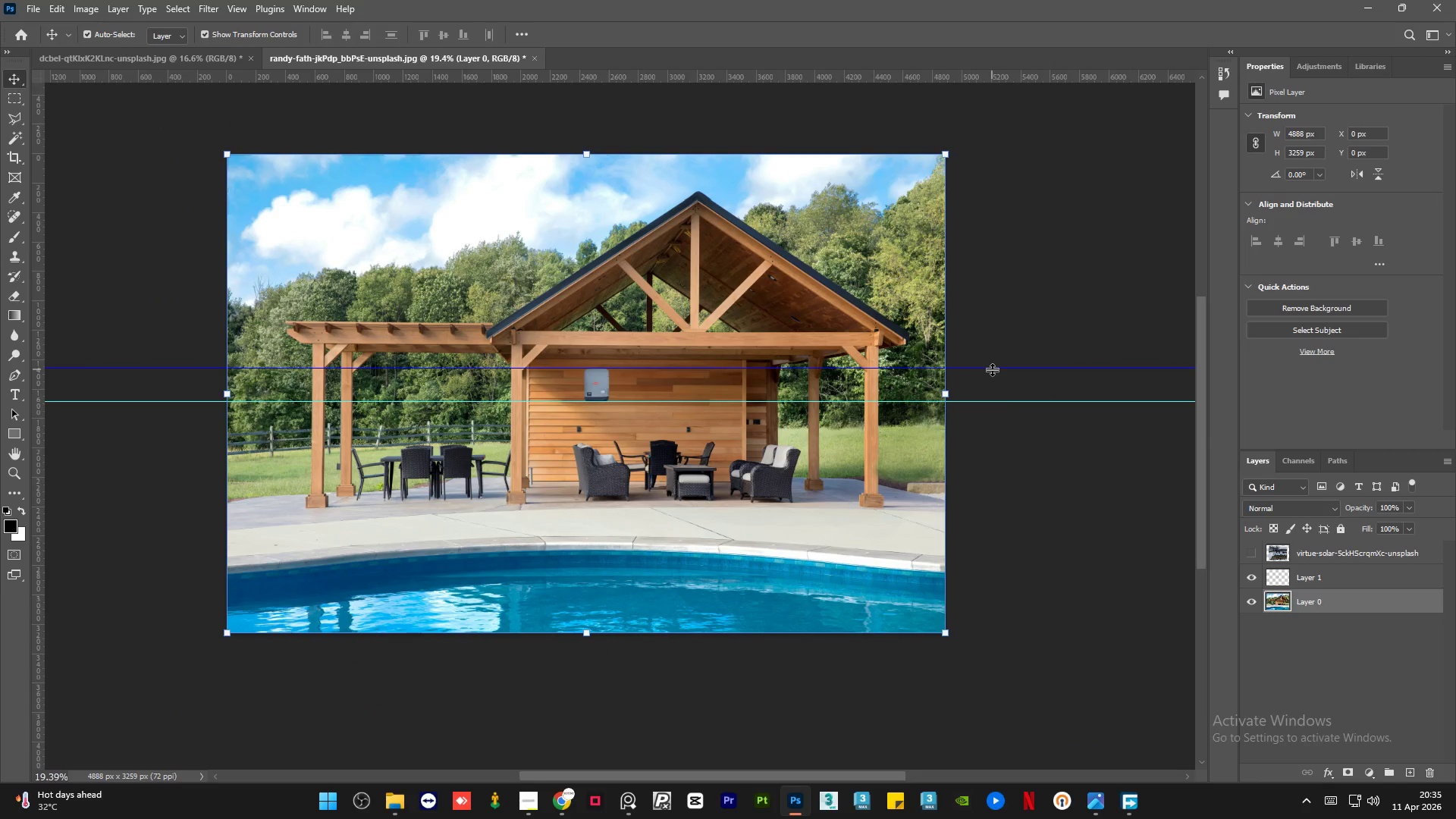 
key(Delete)
 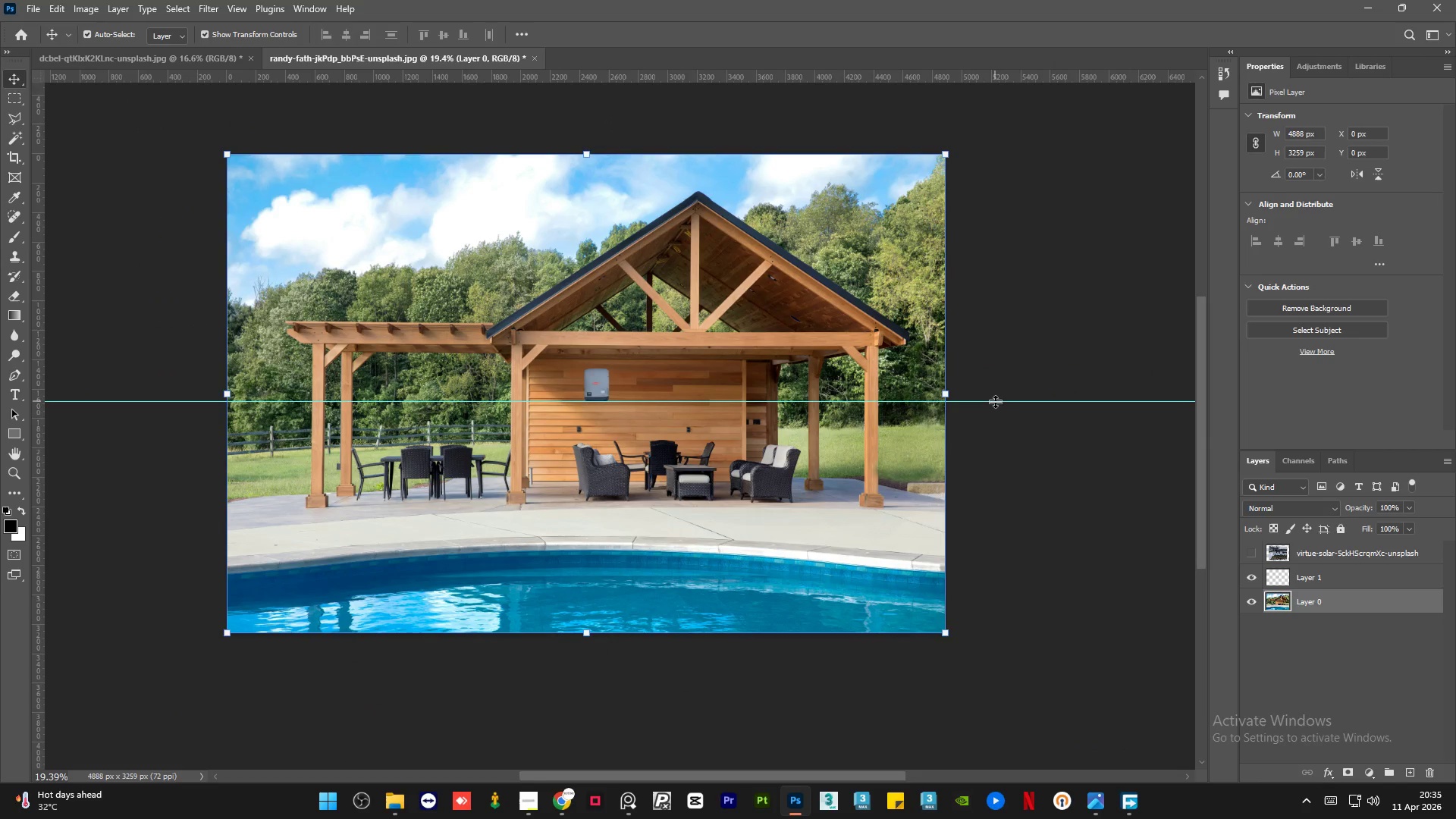 
left_click([994, 405])
 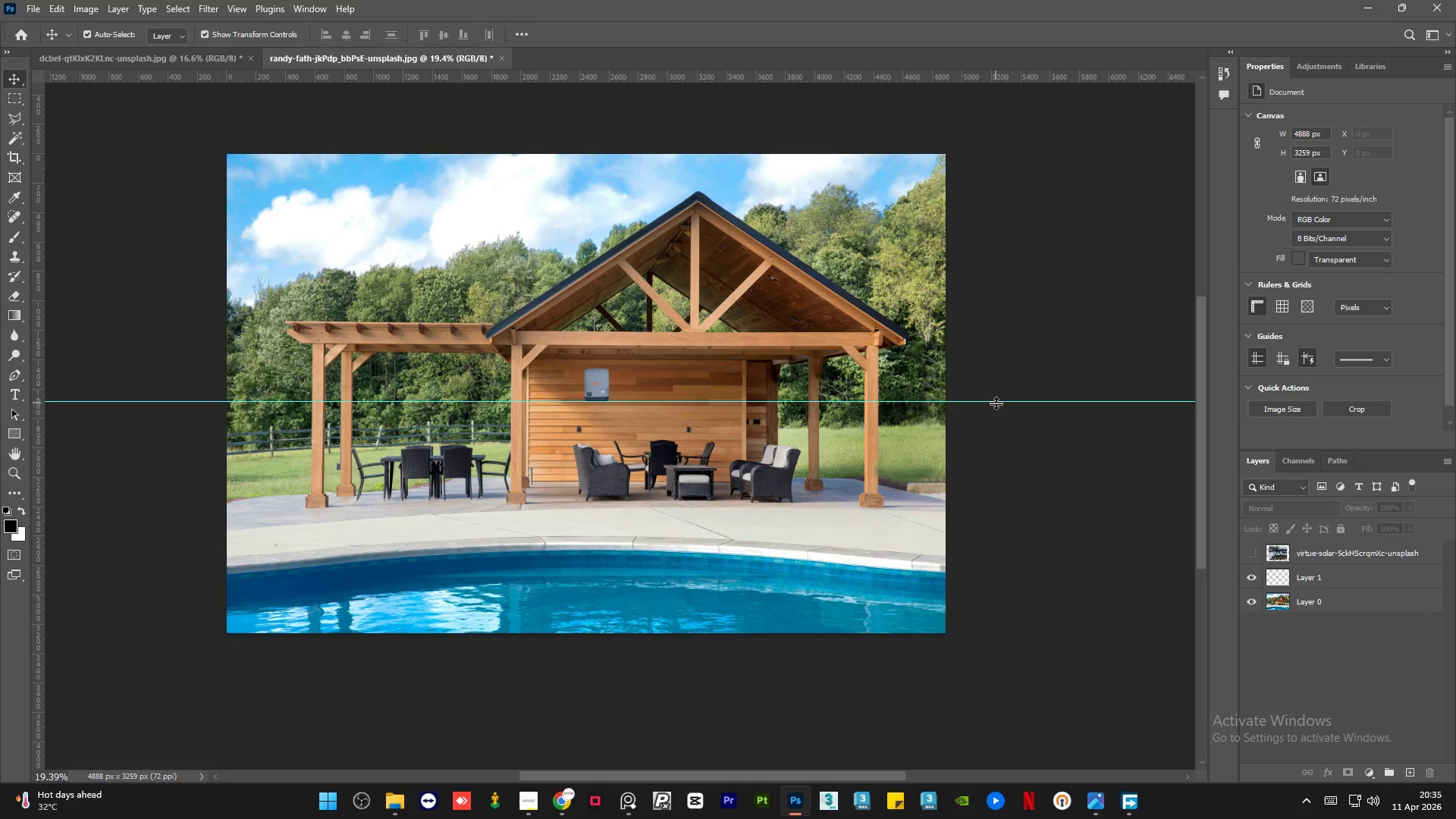 
left_click([996, 403])
 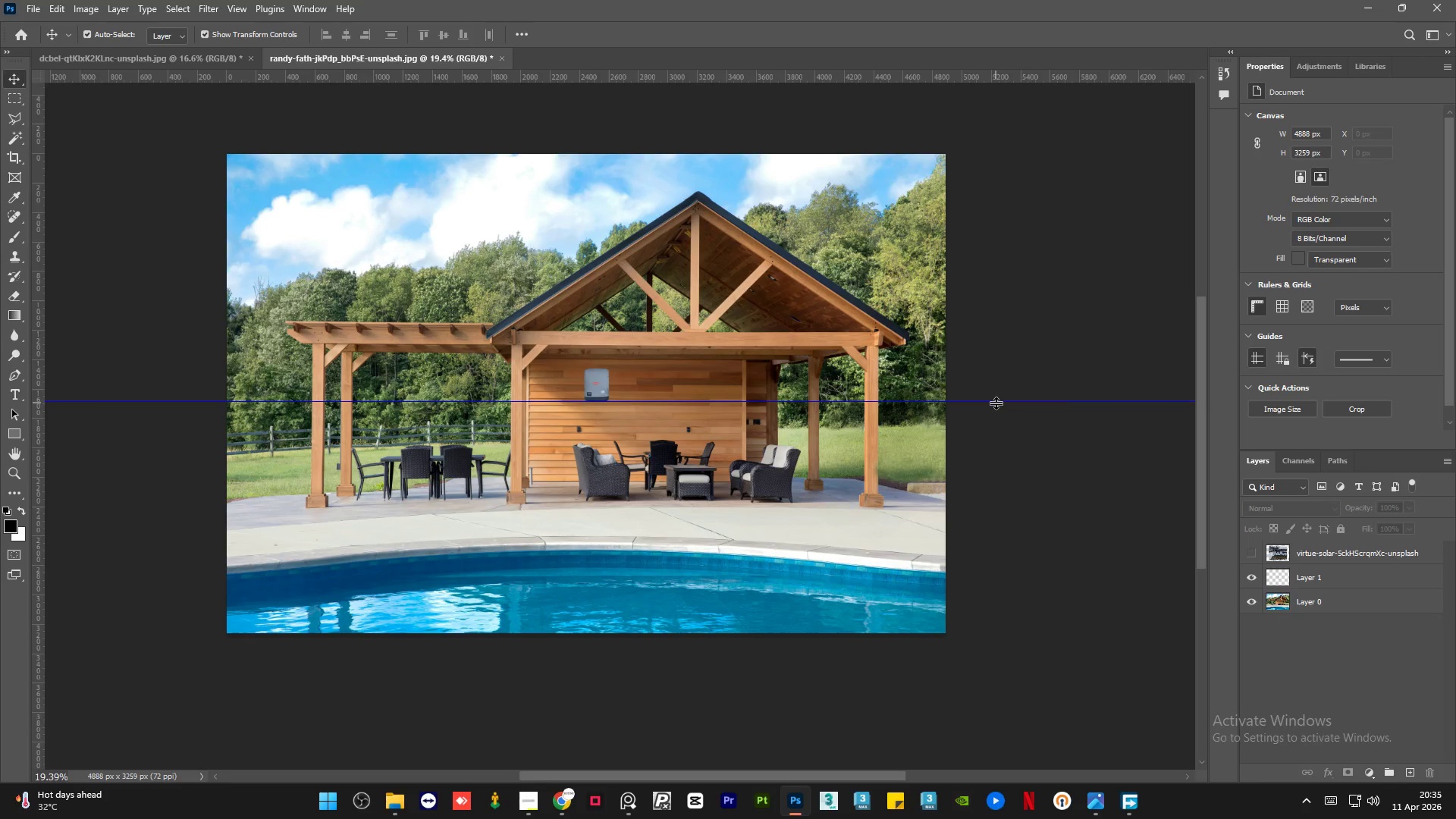 
key(Delete)
 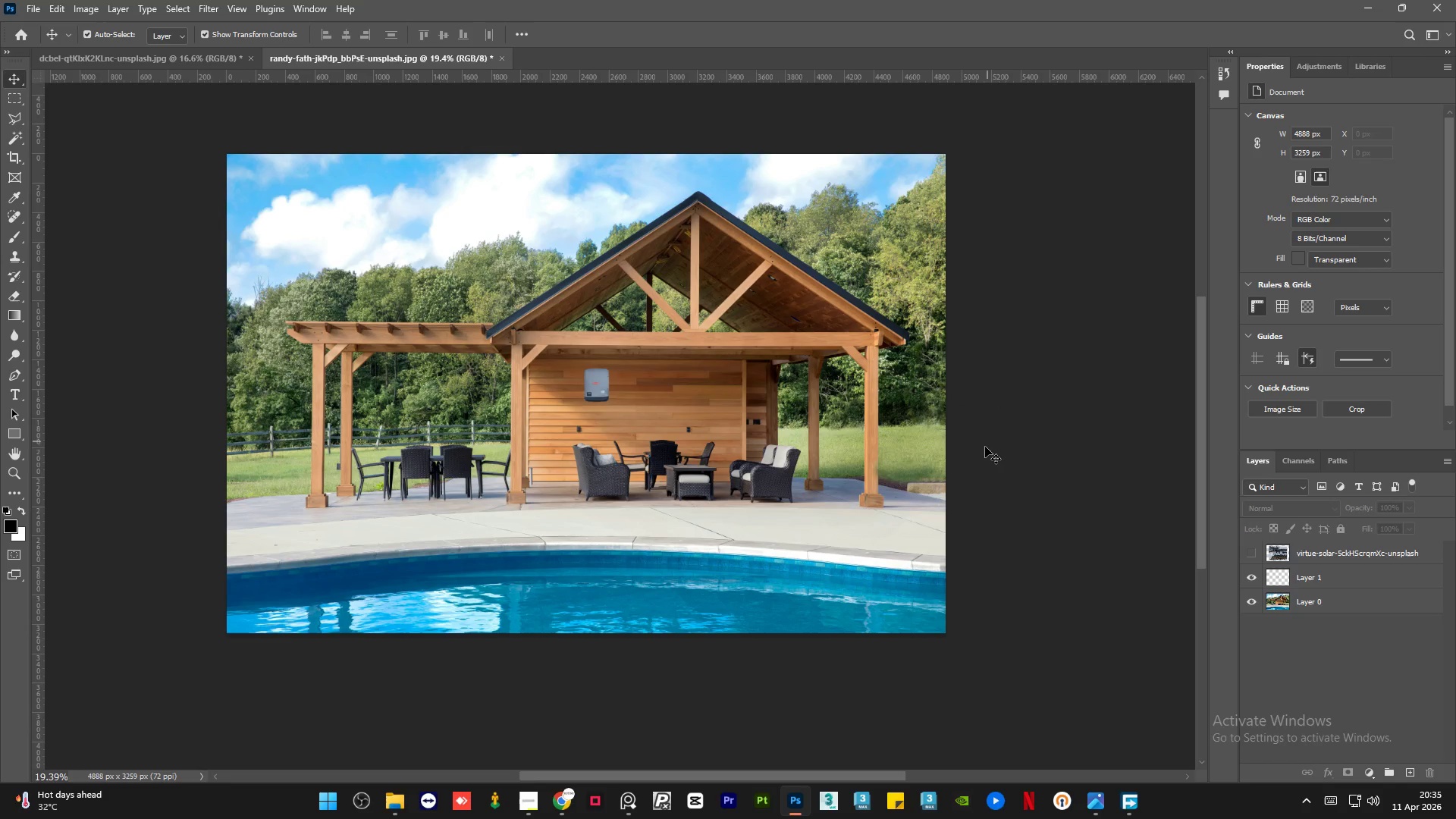 
left_click([985, 447])
 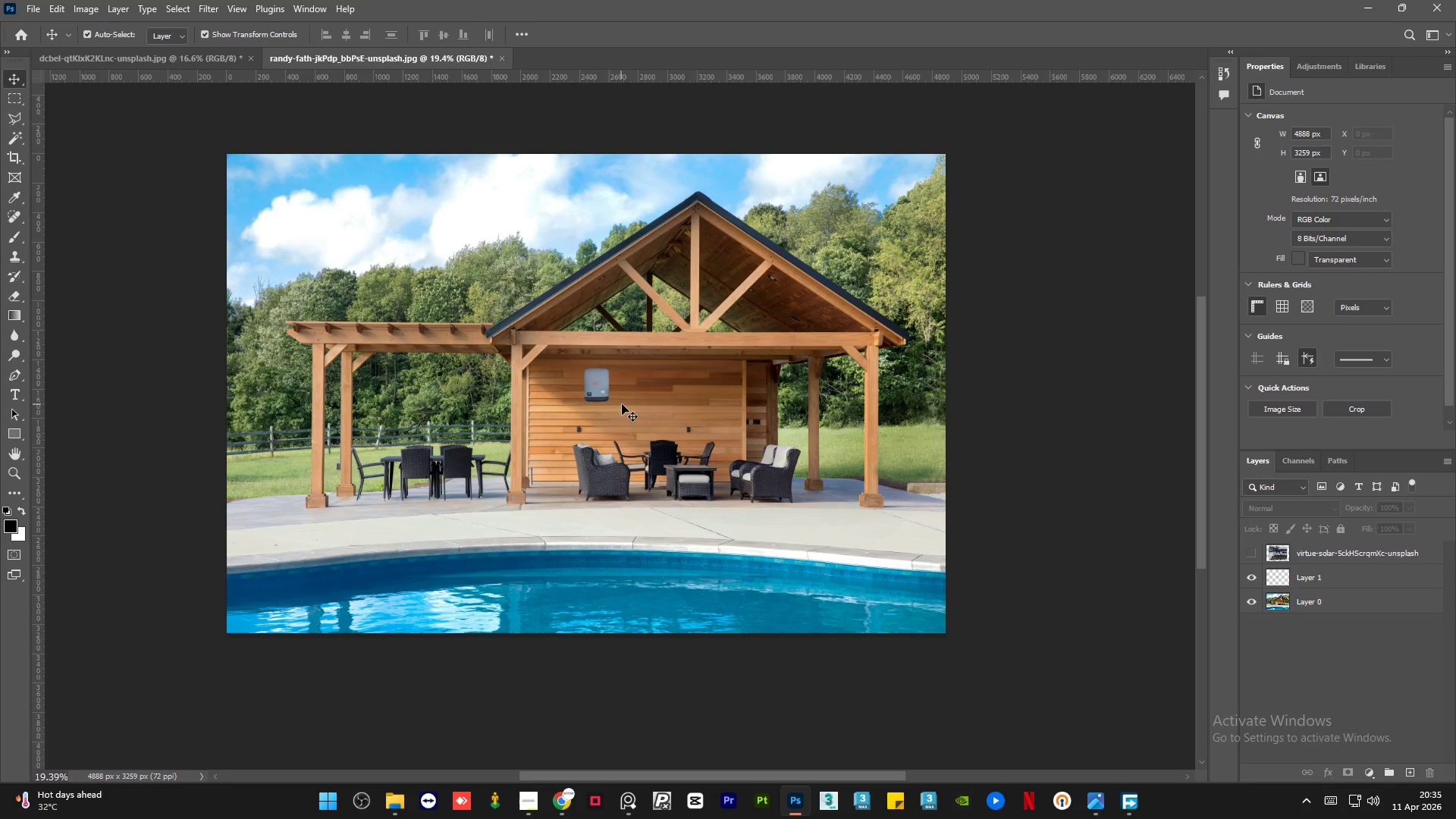 
left_click([595, 385])
 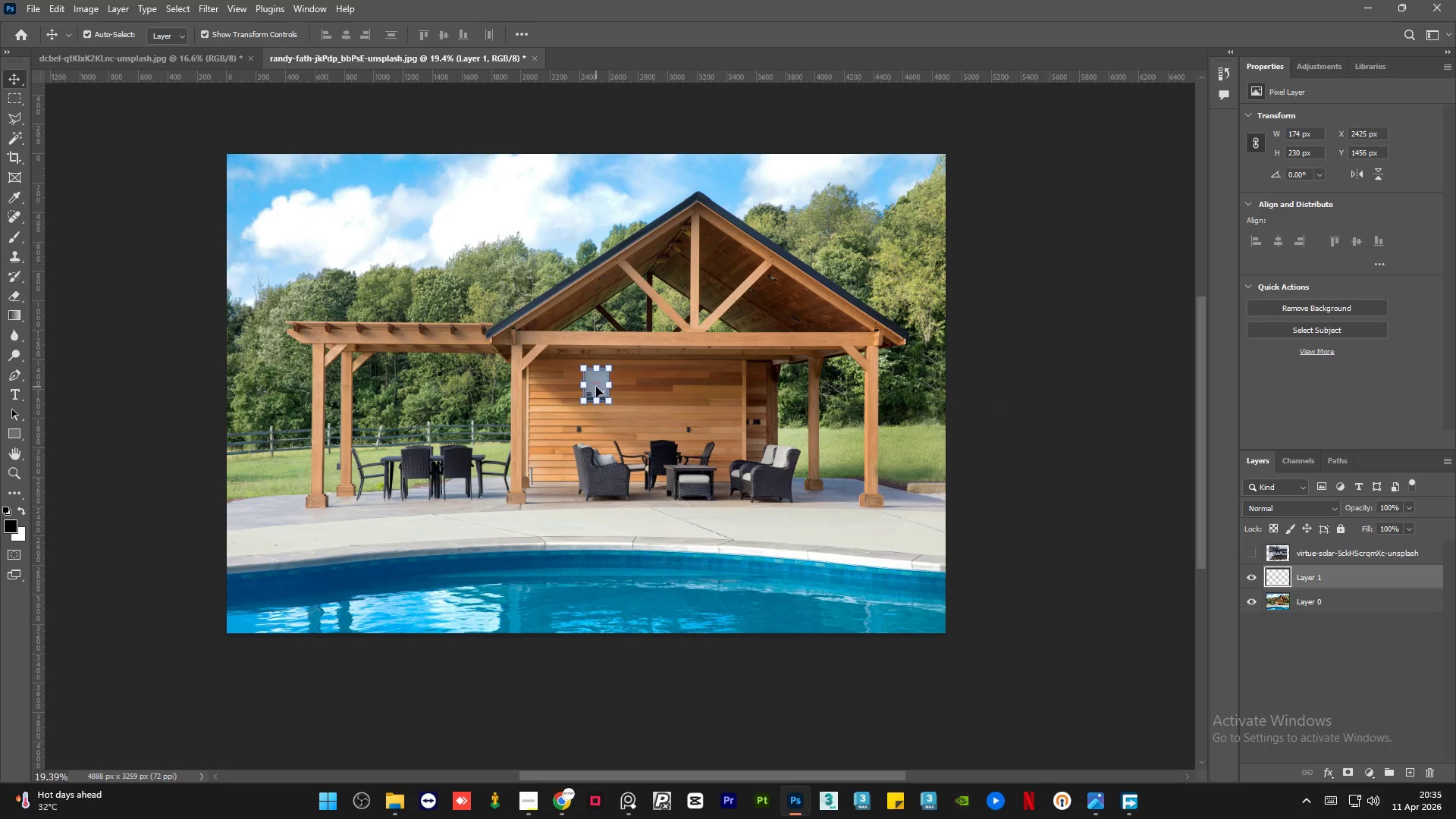 
left_click_drag(start_coordinate=[596, 384], to_coordinate=[634, 415])
 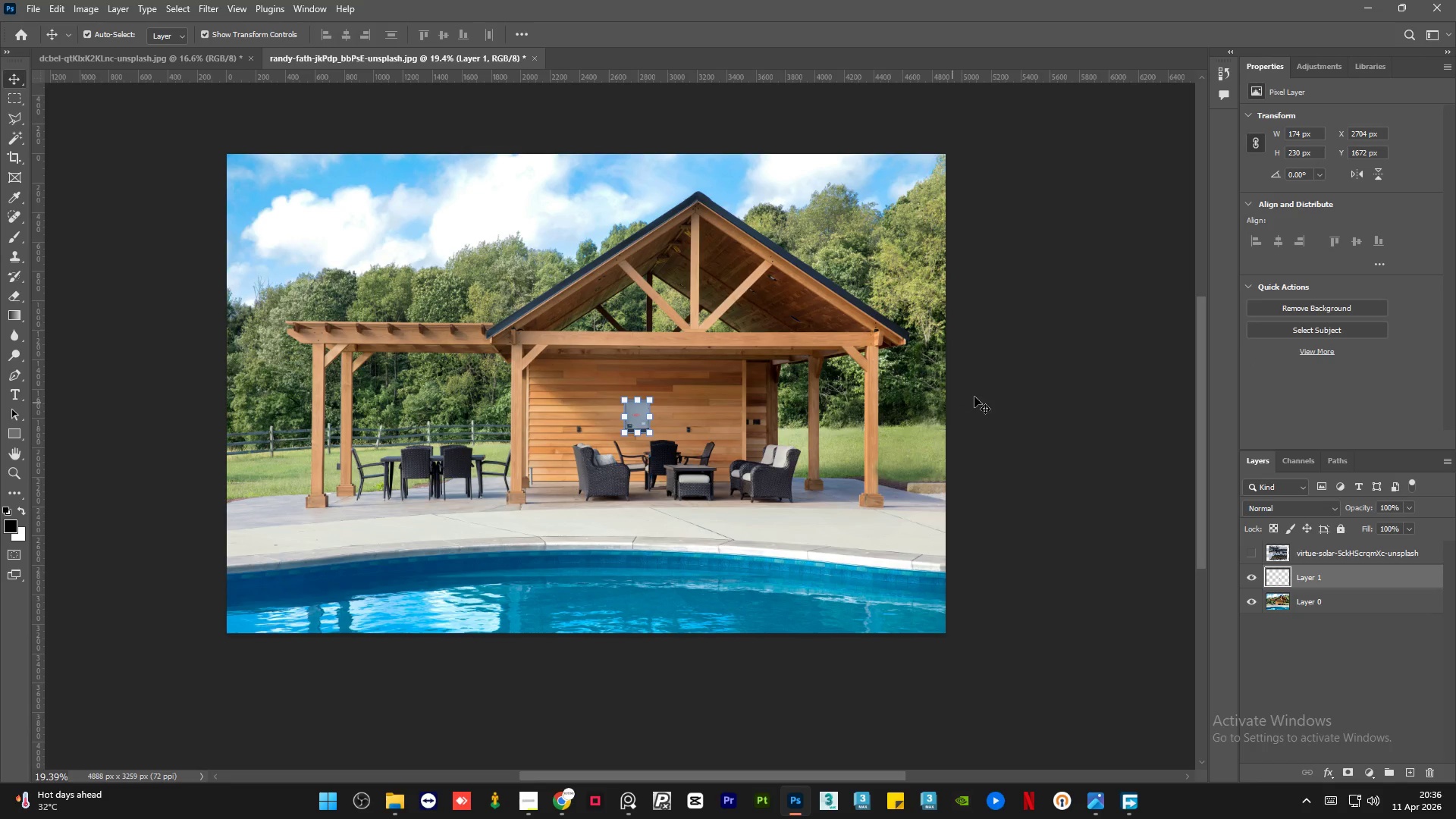 
left_click([974, 396])
 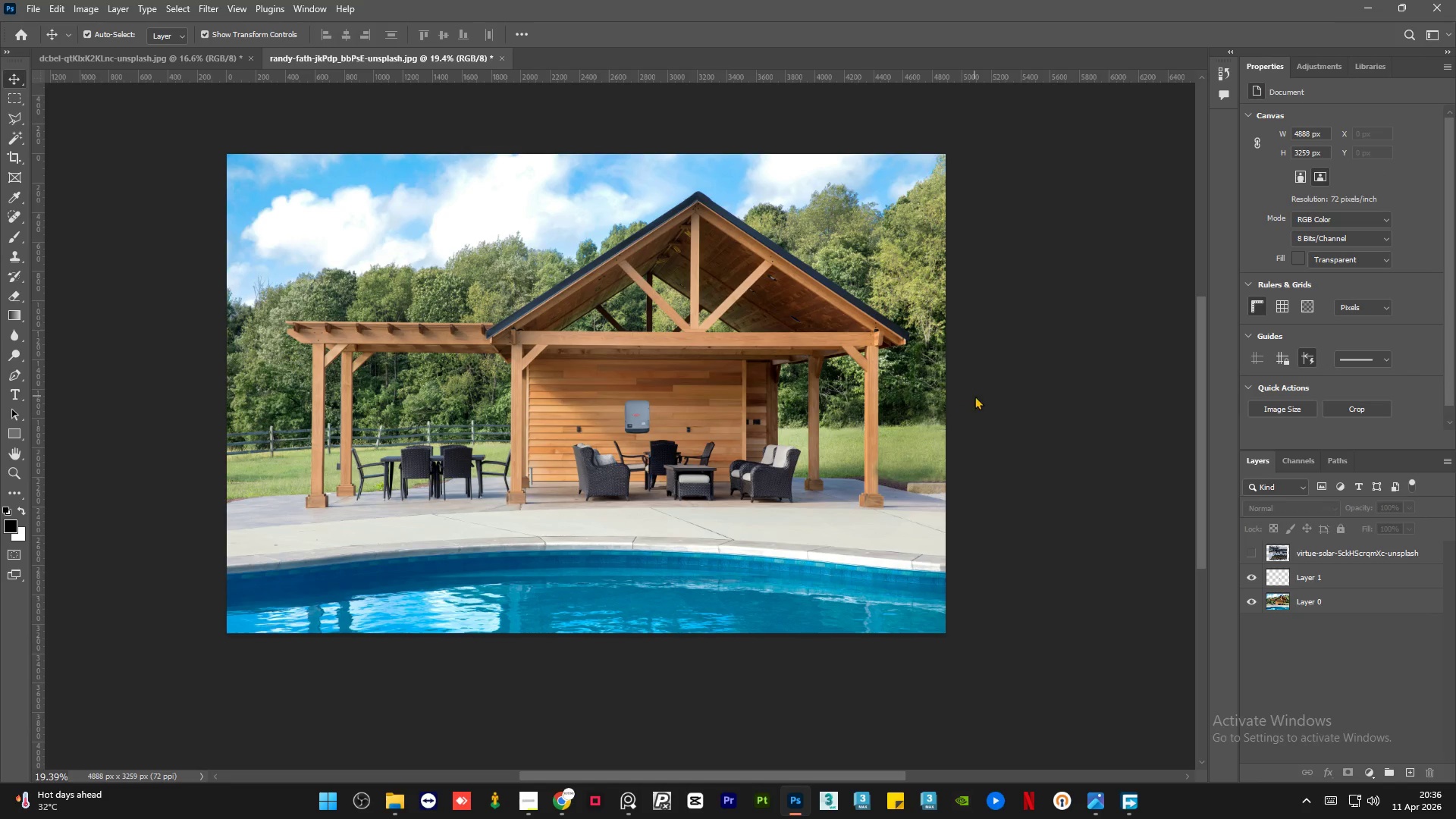 
hold_key(key=AltLeft, duration=1.02)
scroll: coordinate [656, 430], scroll_direction: up, amount: 12.0
 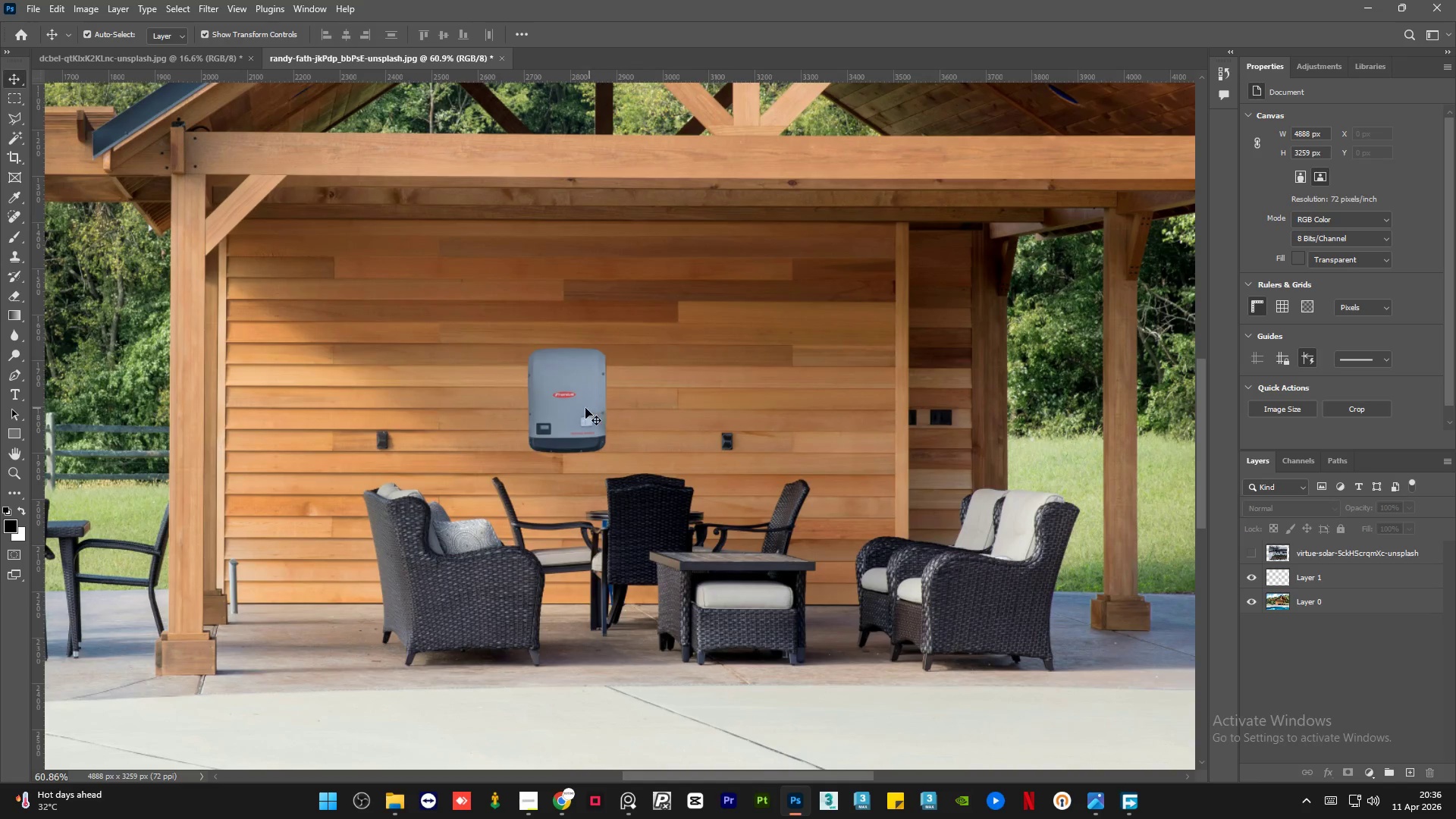 
left_click([575, 408])
 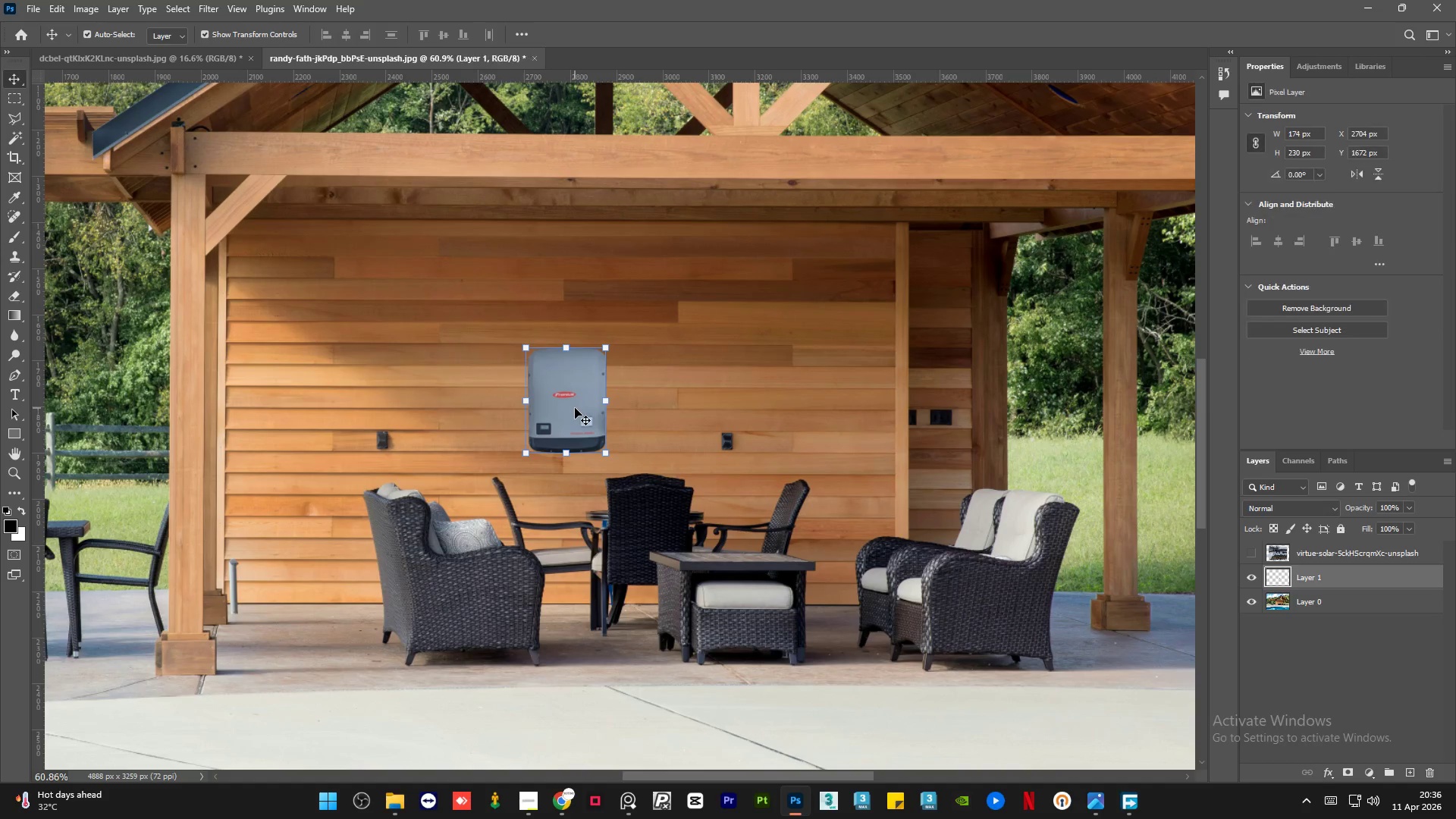 
key(Alt+AltLeft)
 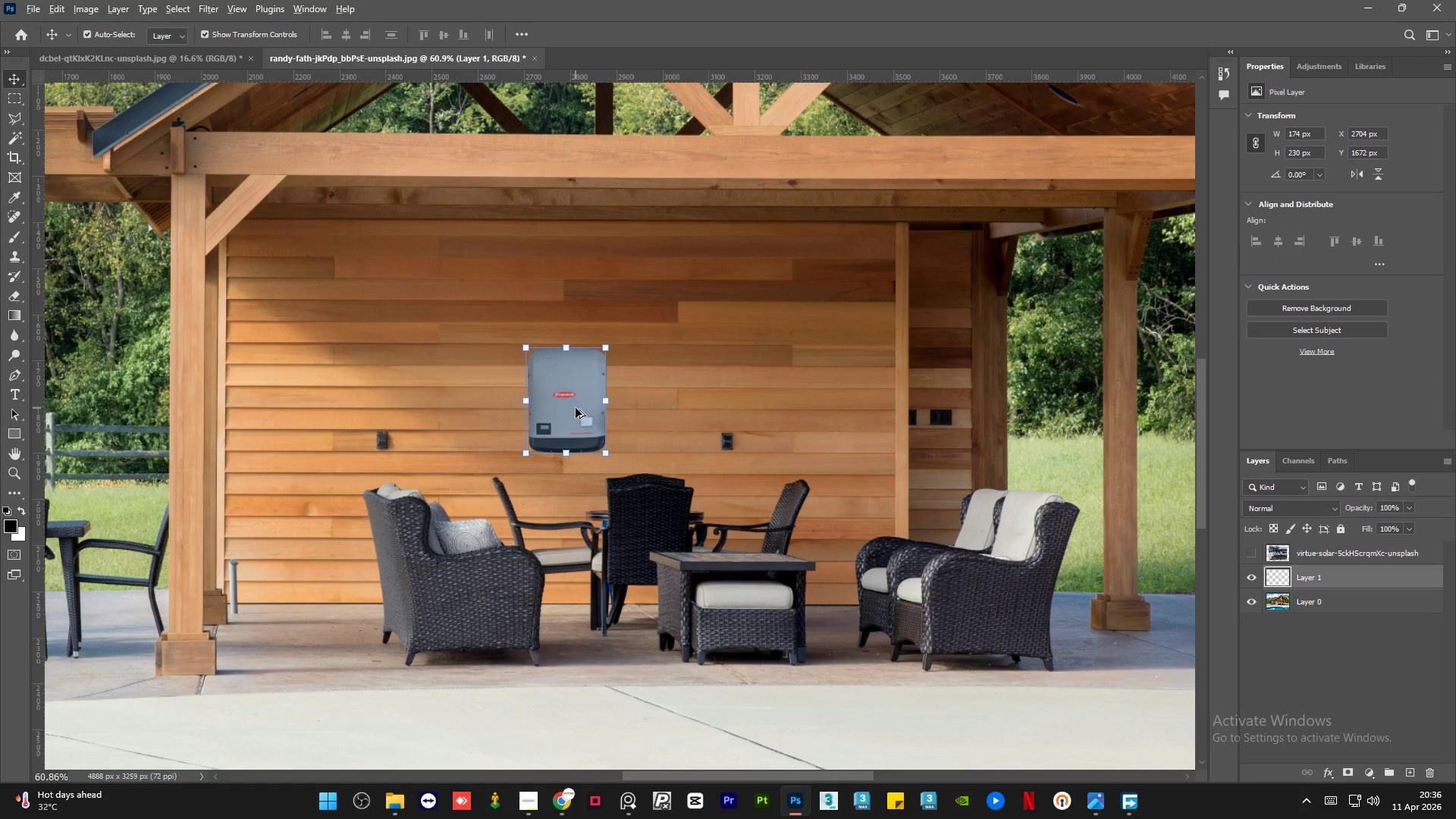 
left_click_drag(start_coordinate=[575, 410], to_coordinate=[559, 424])
 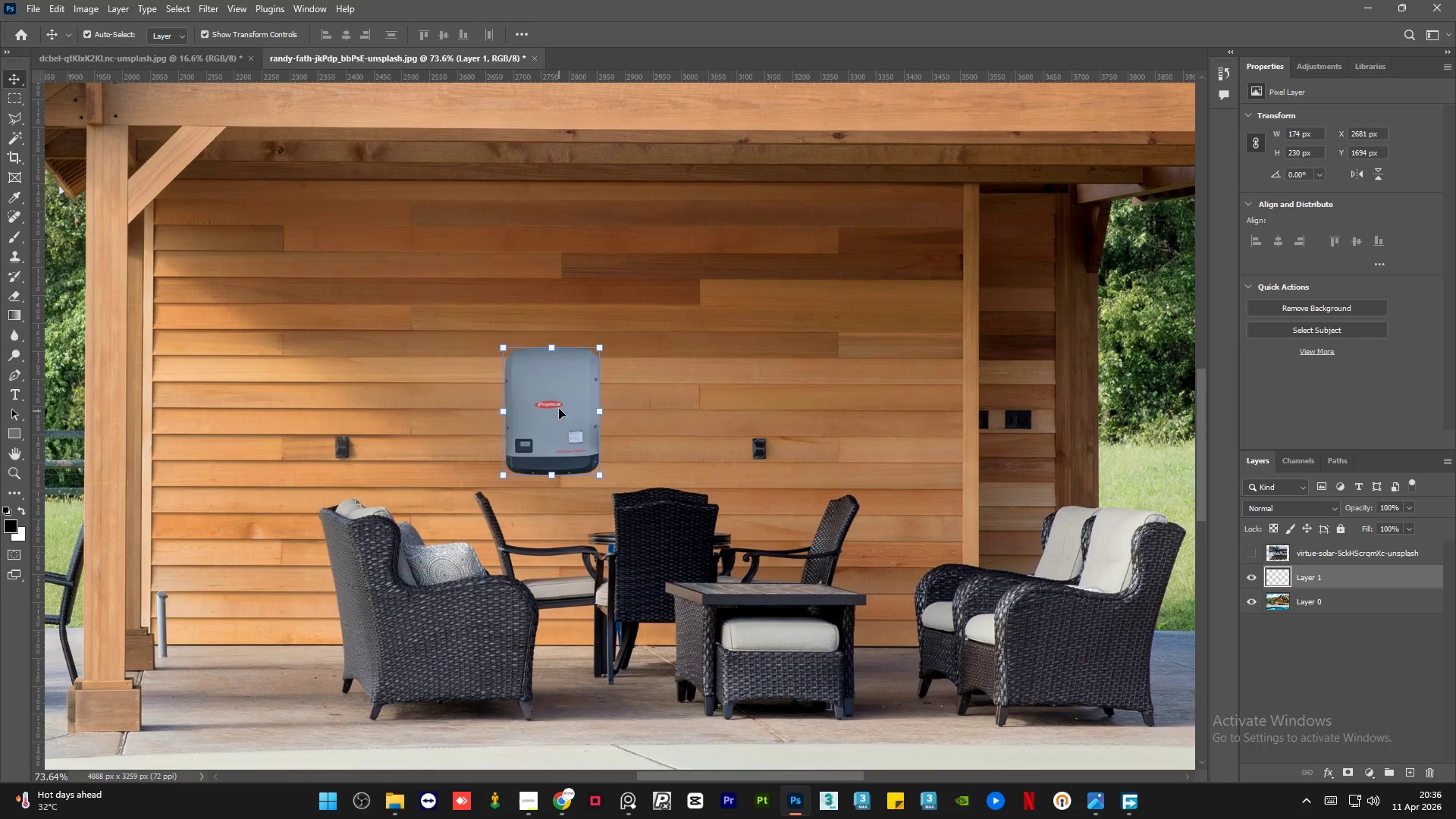 
scroll: coordinate [576, 408], scroll_direction: up, amount: 2.0
 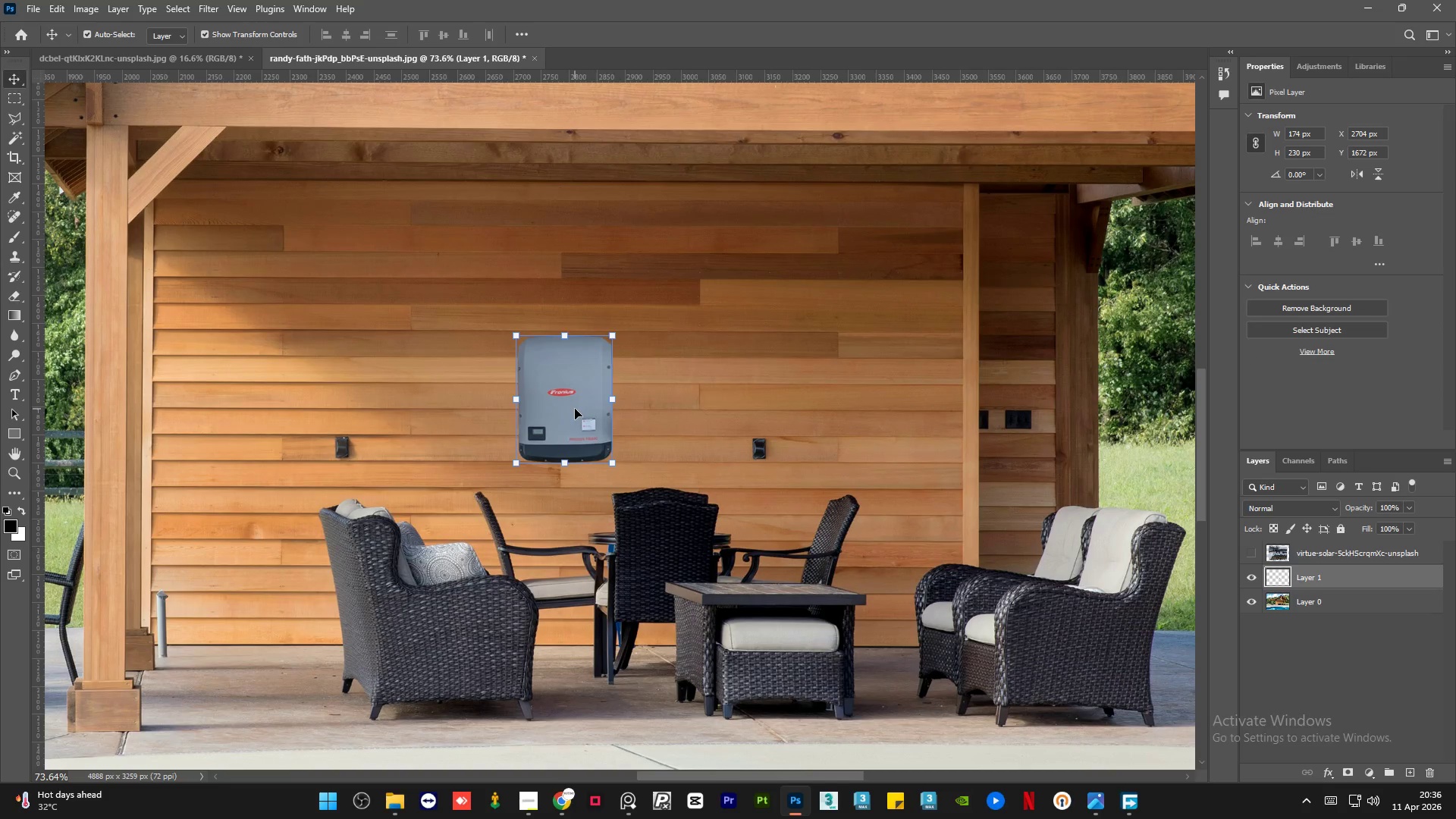 
hold_key(key=AltLeft, duration=0.95)
scroll: coordinate [559, 407], scroll_direction: down, amount: 14.0
 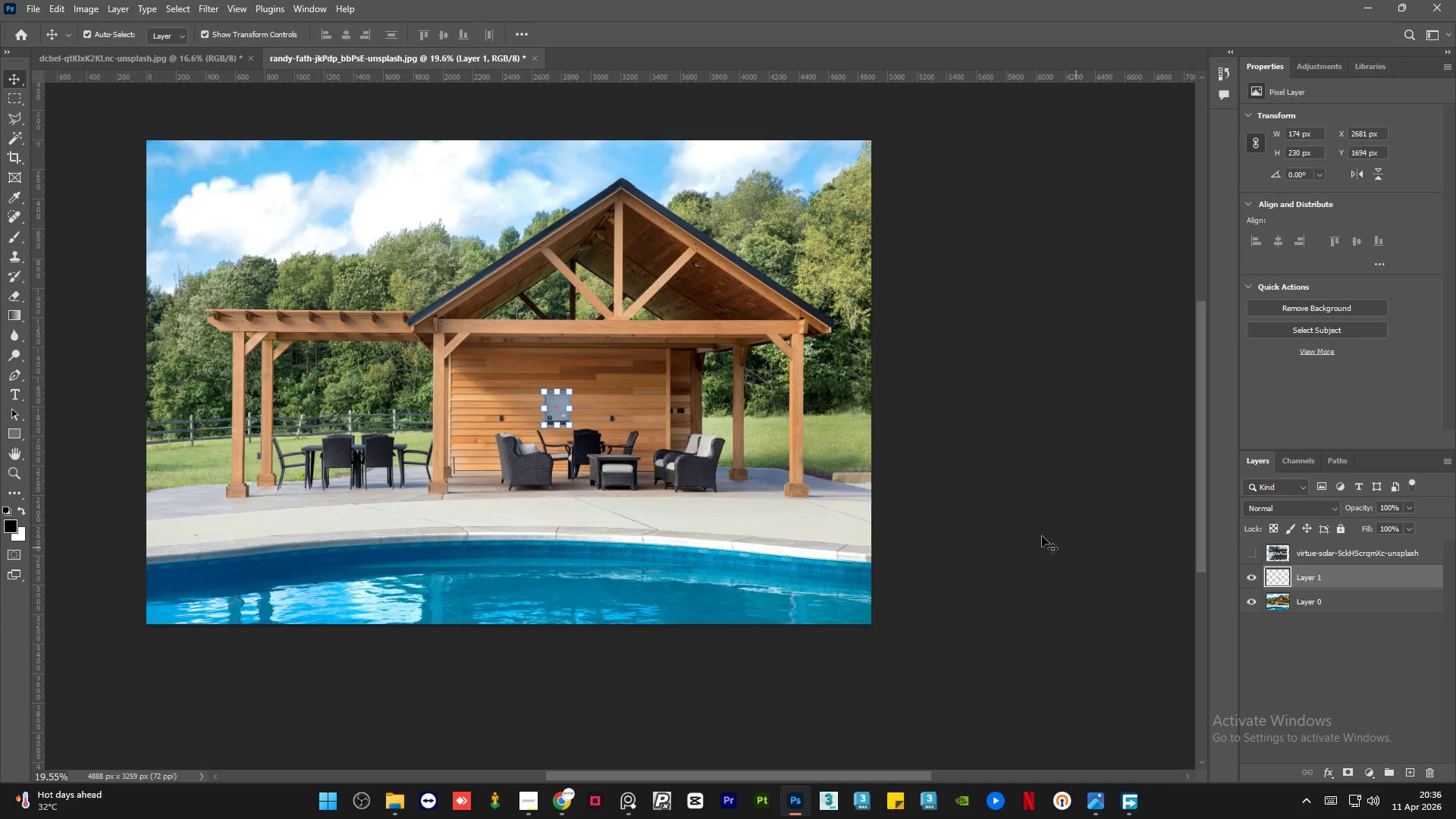 
left_click([1031, 532])
 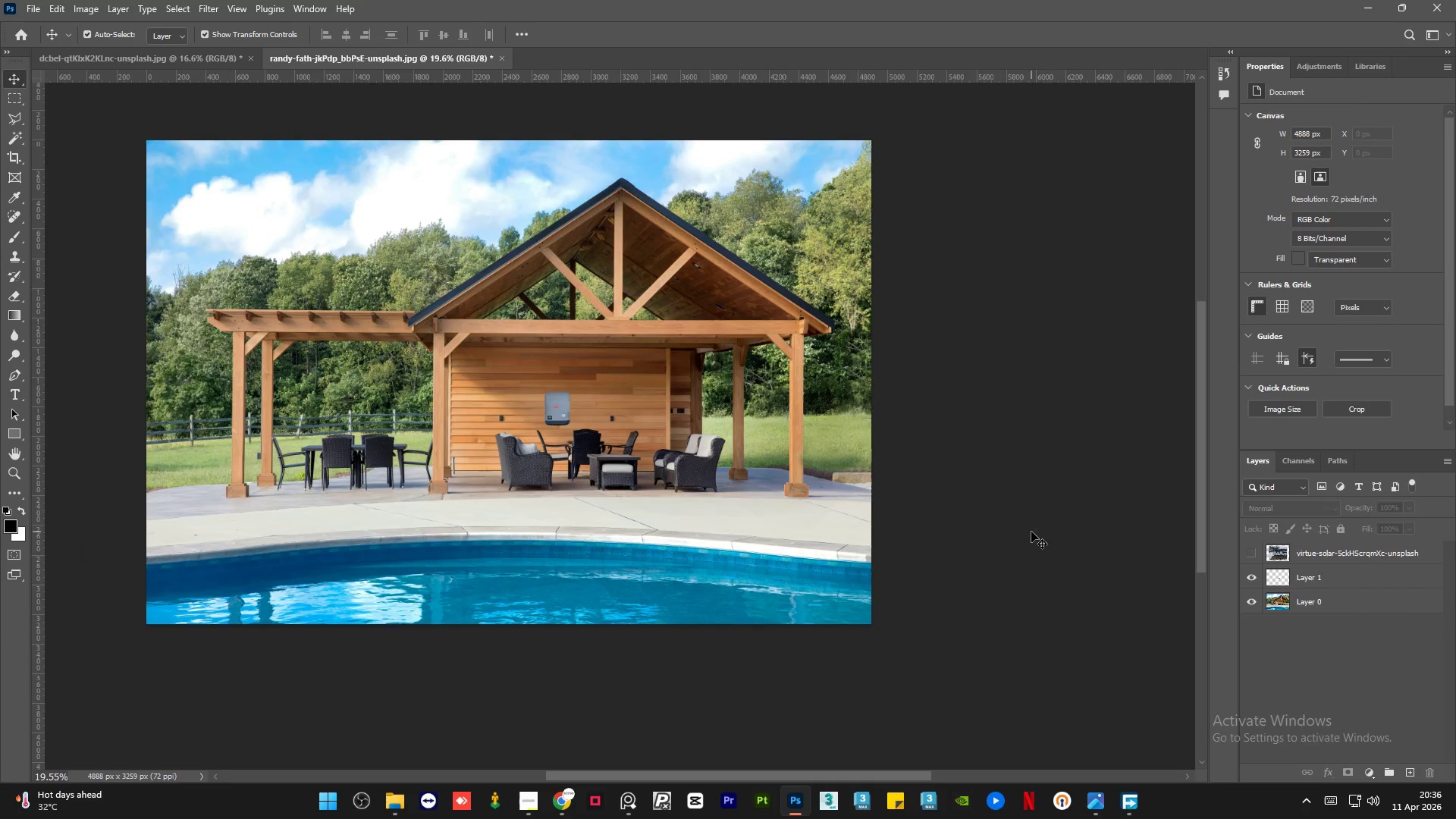 
hold_key(key=AltLeft, duration=1.5)
scroll: coordinate [651, 511], scroll_direction: up, amount: 7.0
 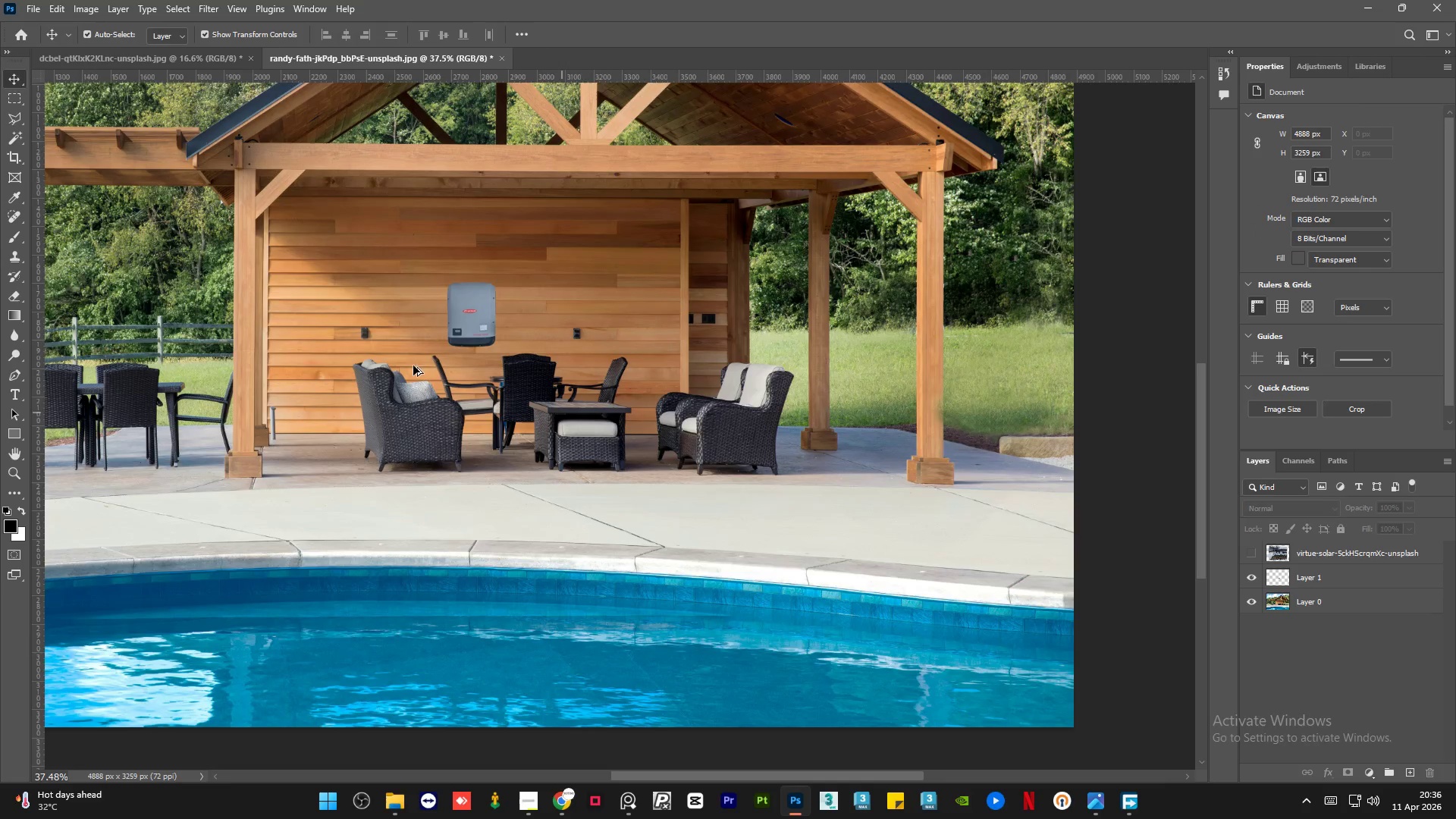 
hold_key(key=AltLeft, duration=0.77)
scroll: coordinate [492, 359], scroll_direction: up, amount: 23.0
 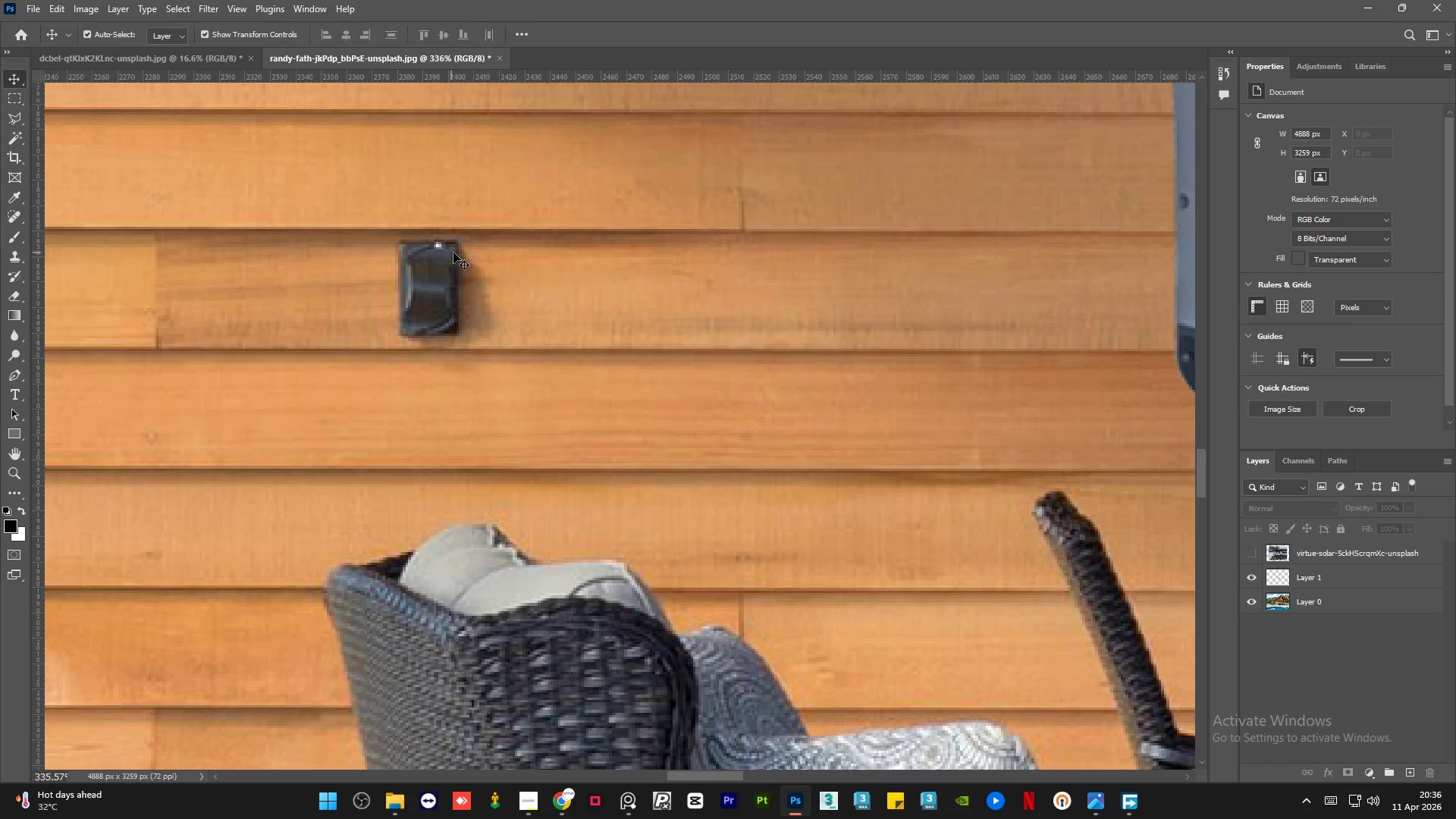 
hold_key(key=AltLeft, duration=1.38)
scroll: coordinate [792, 367], scroll_direction: down, amount: 6.0
 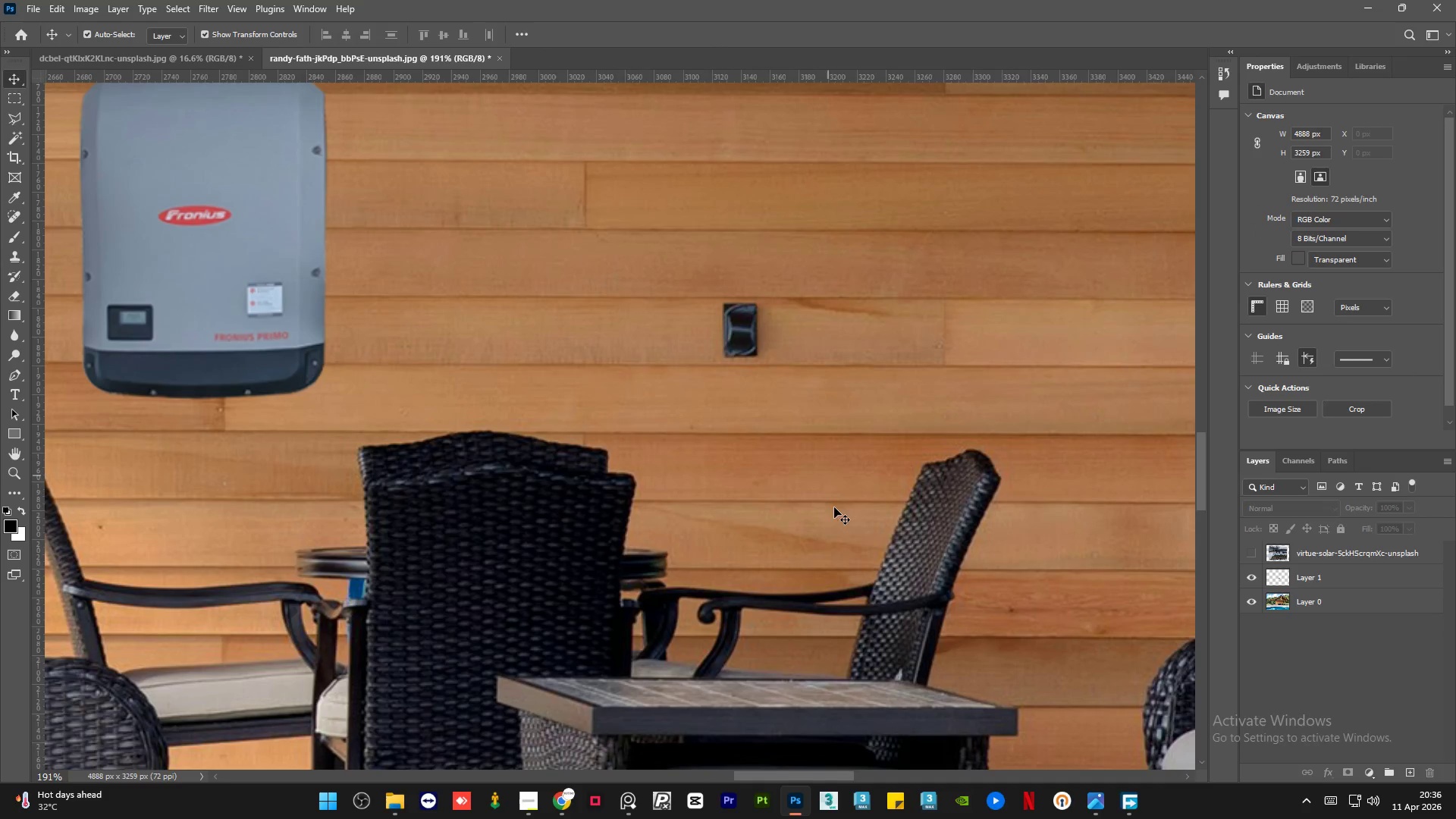 
hold_key(key=AltLeft, duration=1.5)
scroll: coordinate [661, 546], scroll_direction: down, amount: 10.0
 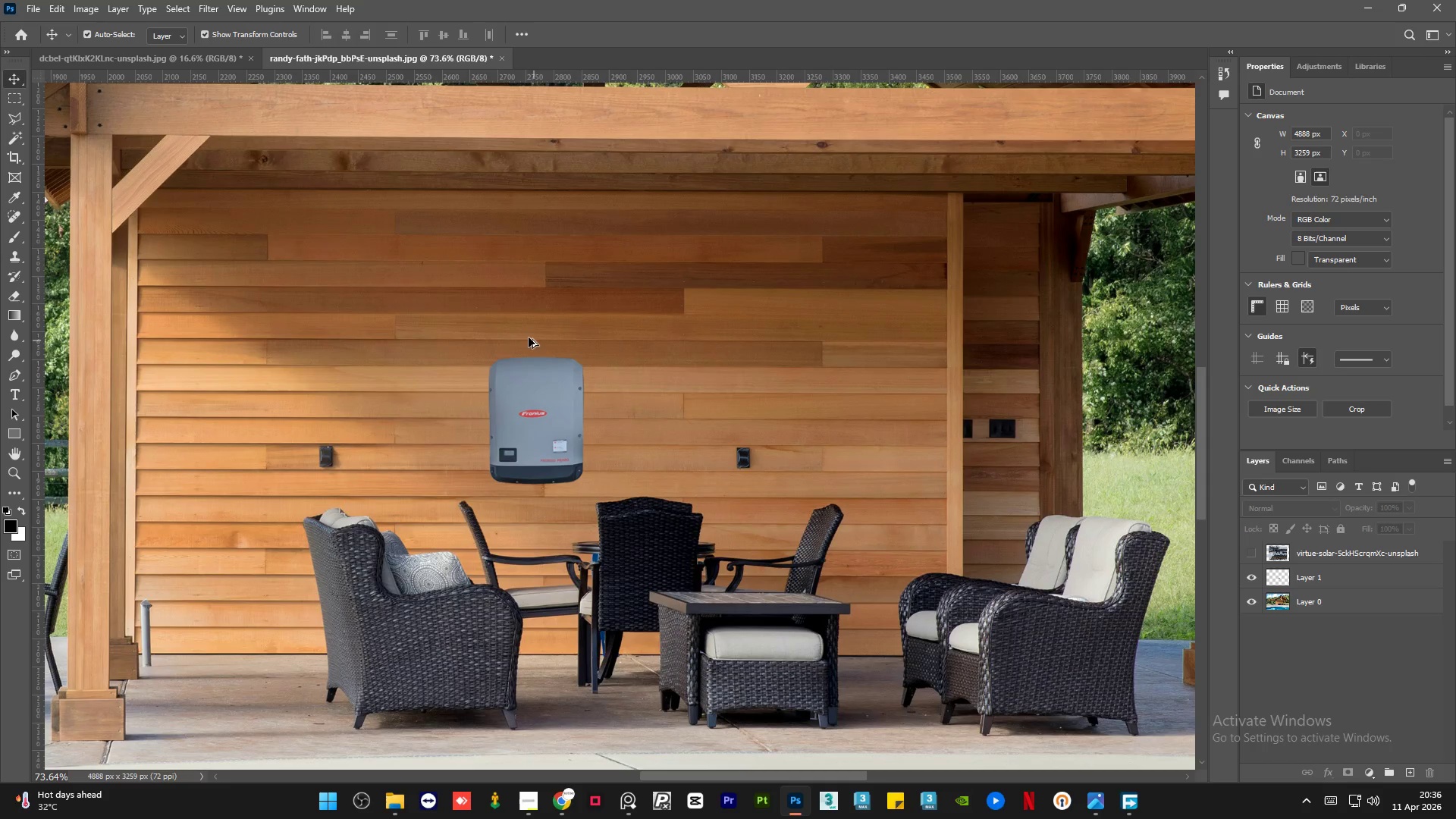 
hold_key(key=AltLeft, duration=0.44)
scroll: coordinate [548, 399], scroll_direction: up, amount: 2.0
 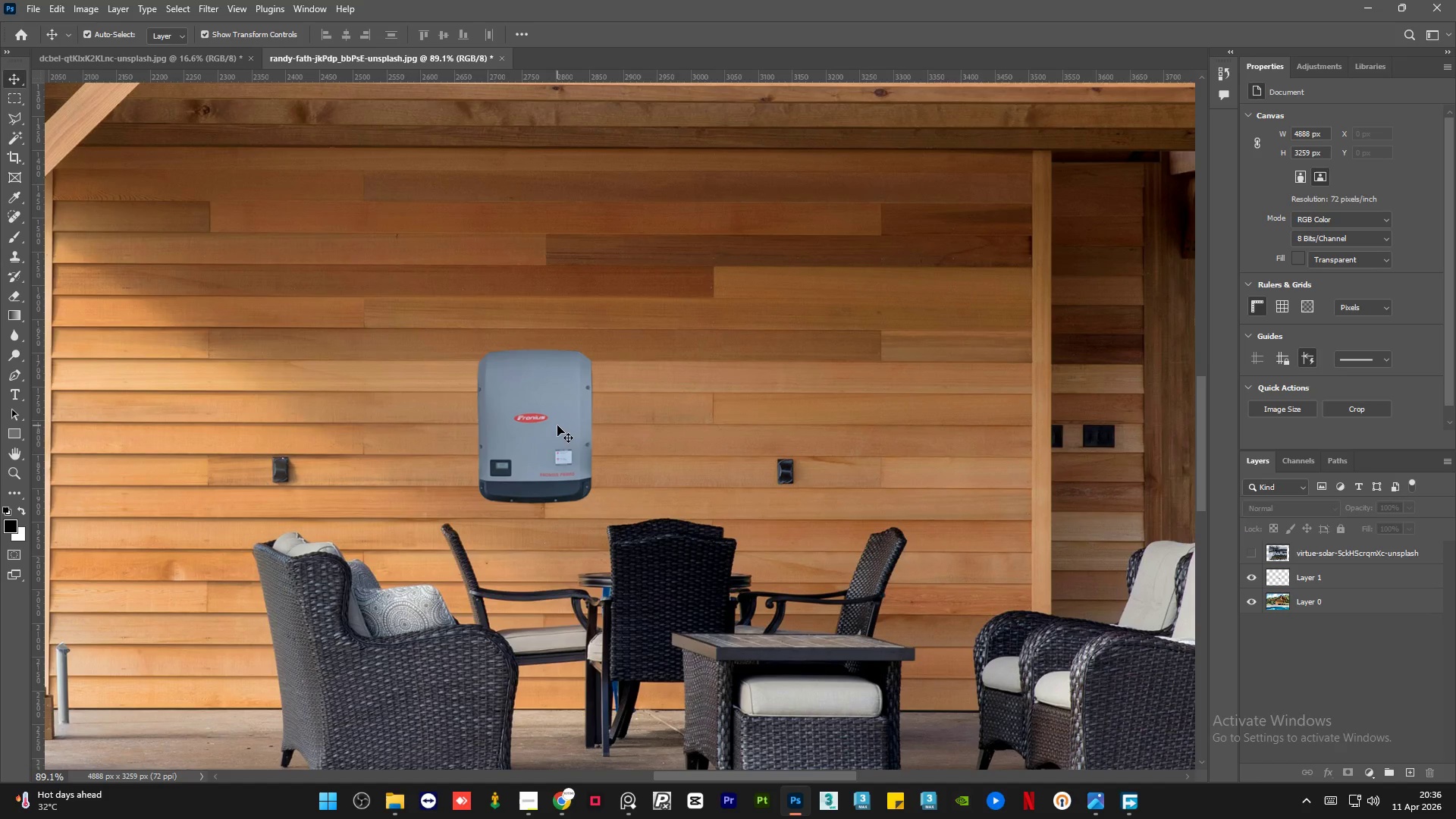 
left_click([571, 430])
 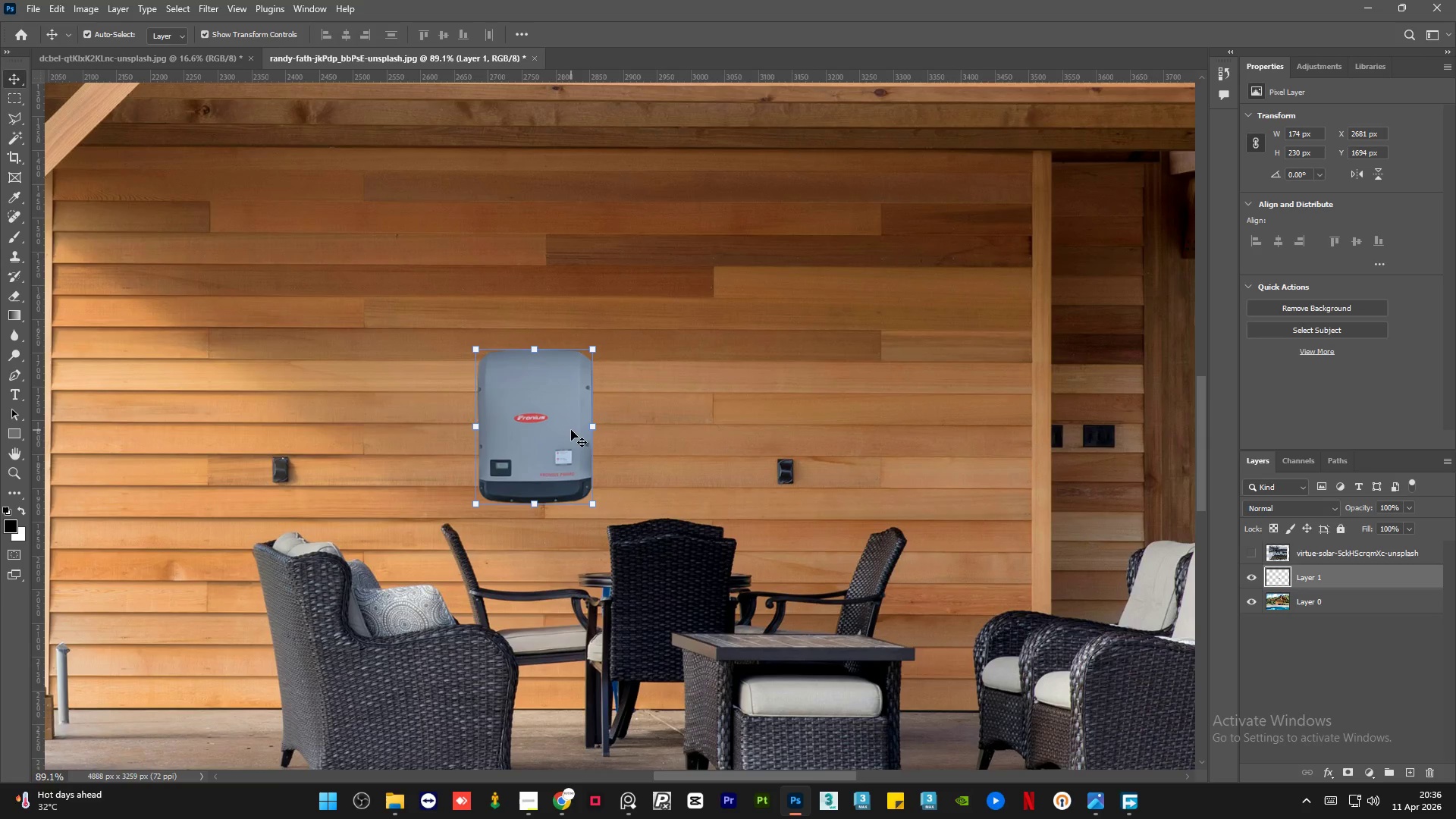 
hold_key(key=AltLeft, duration=1.17)
scroll: coordinate [571, 430], scroll_direction: down, amount: 14.0
 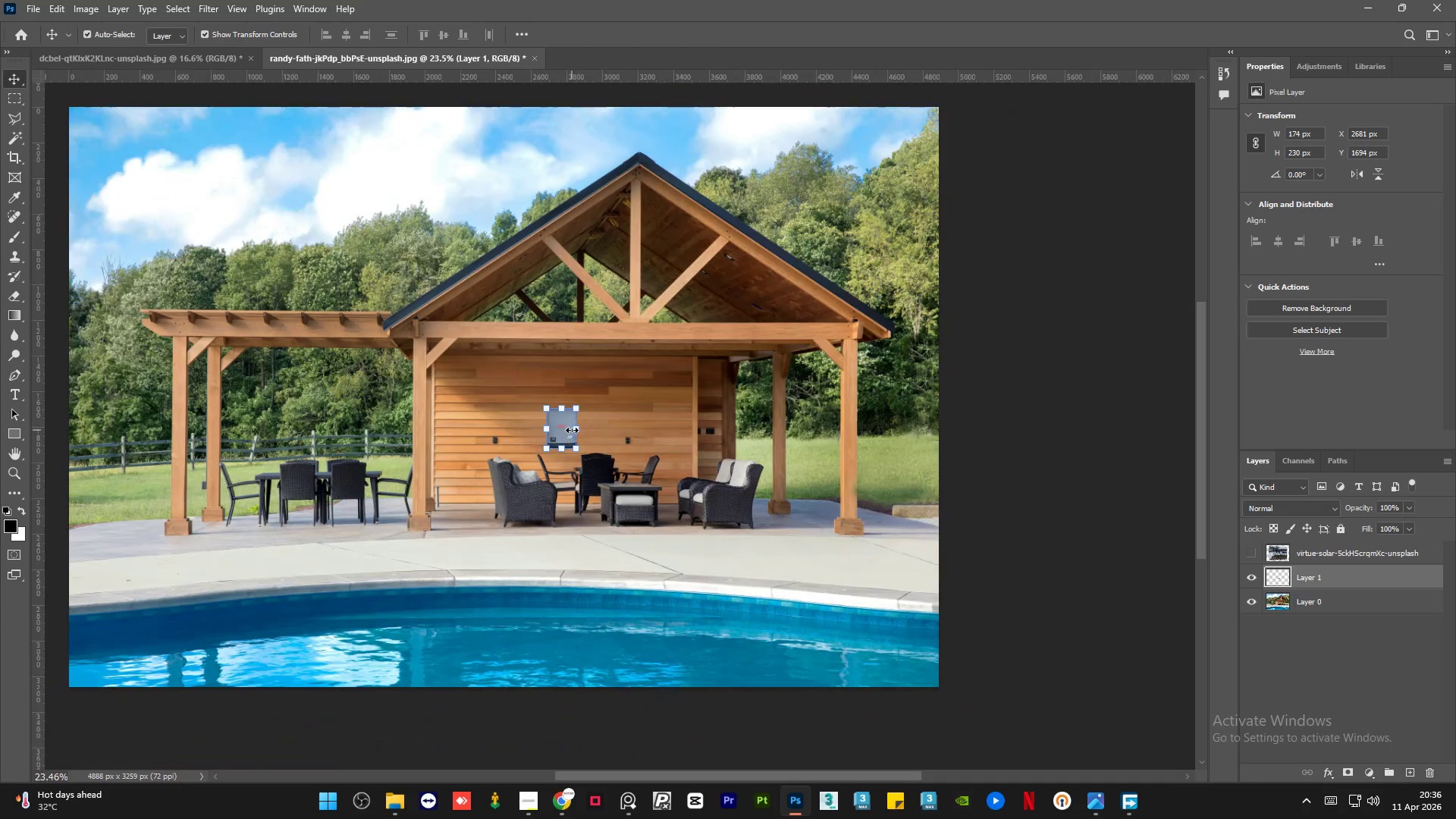 
scroll: coordinate [617, 476], scroll_direction: up, amount: 1.0
 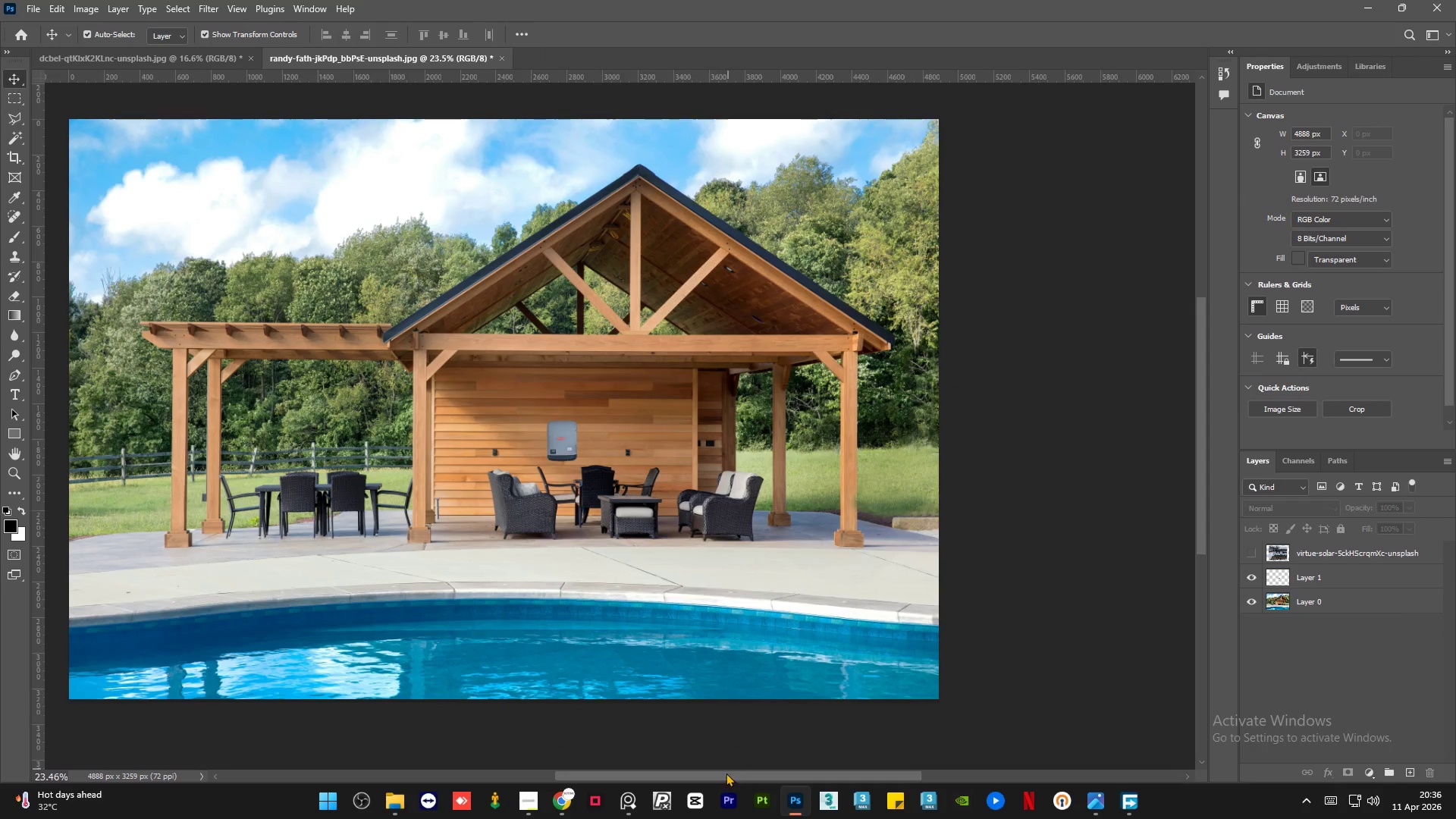 
left_click_drag(start_coordinate=[723, 776], to_coordinate=[705, 775])
 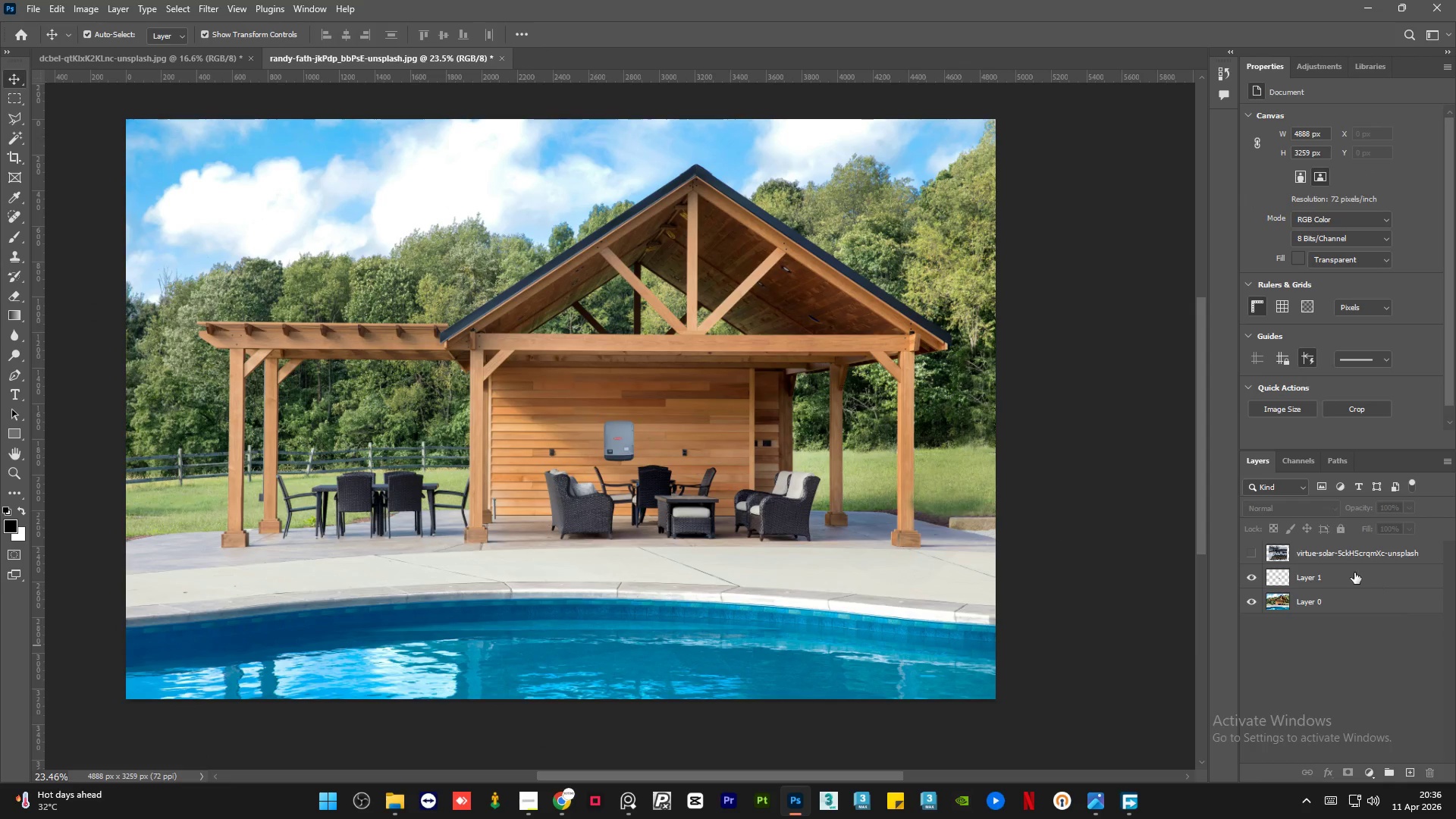 
left_click([1357, 574])
 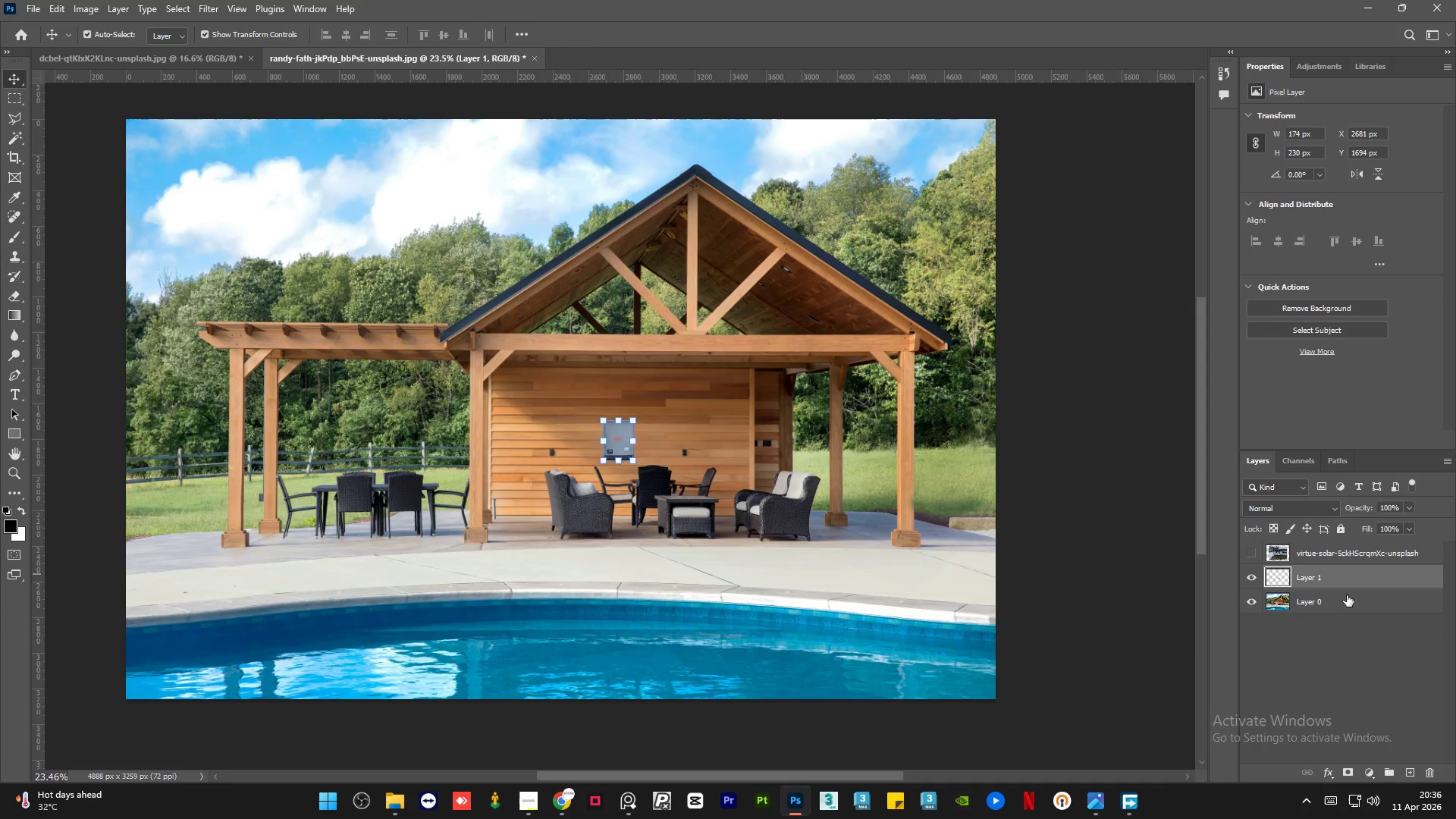 
hold_key(key=ControlLeft, duration=0.53)
left_click([1347, 595])
 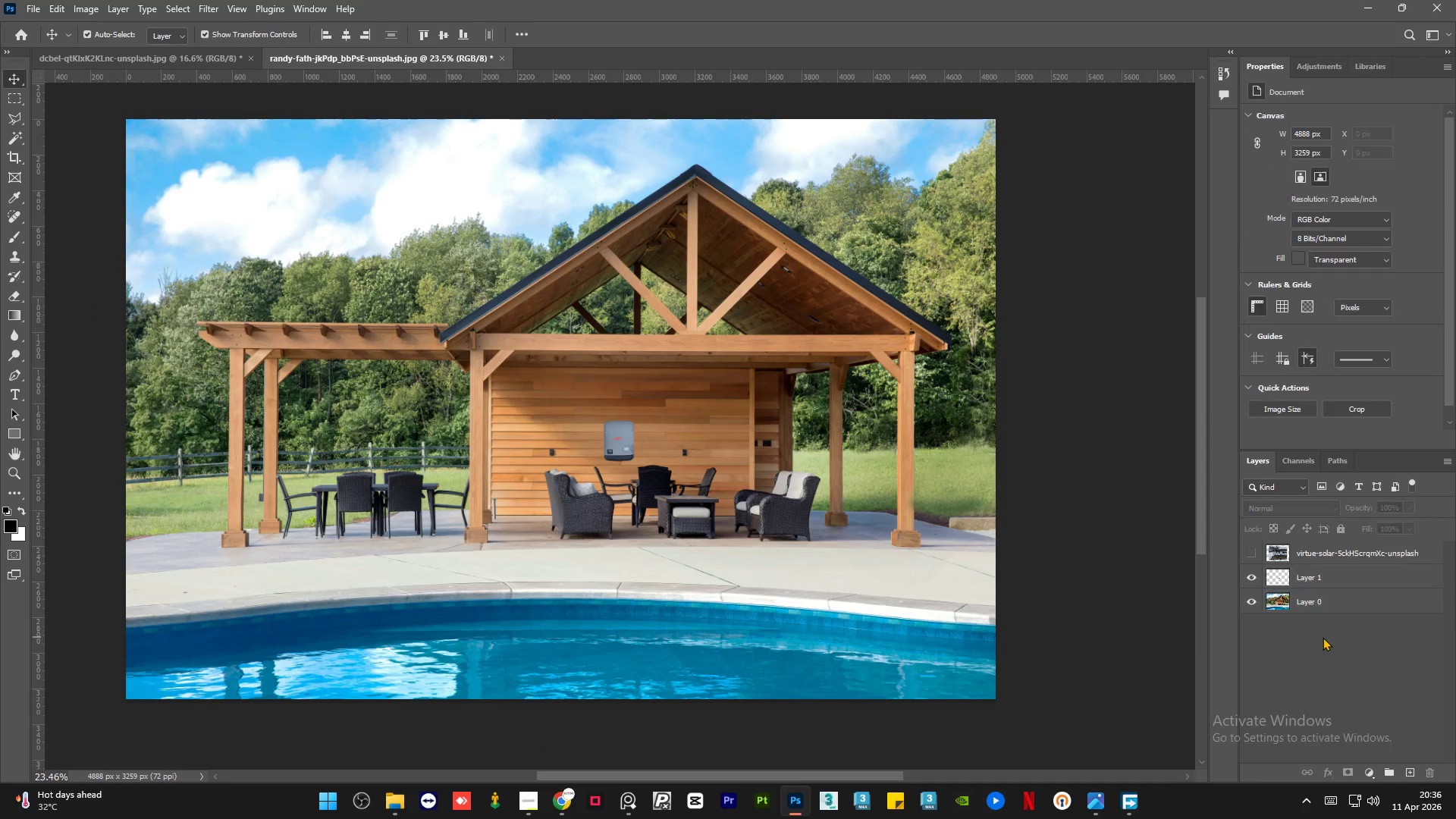 
double_click([1341, 581])
 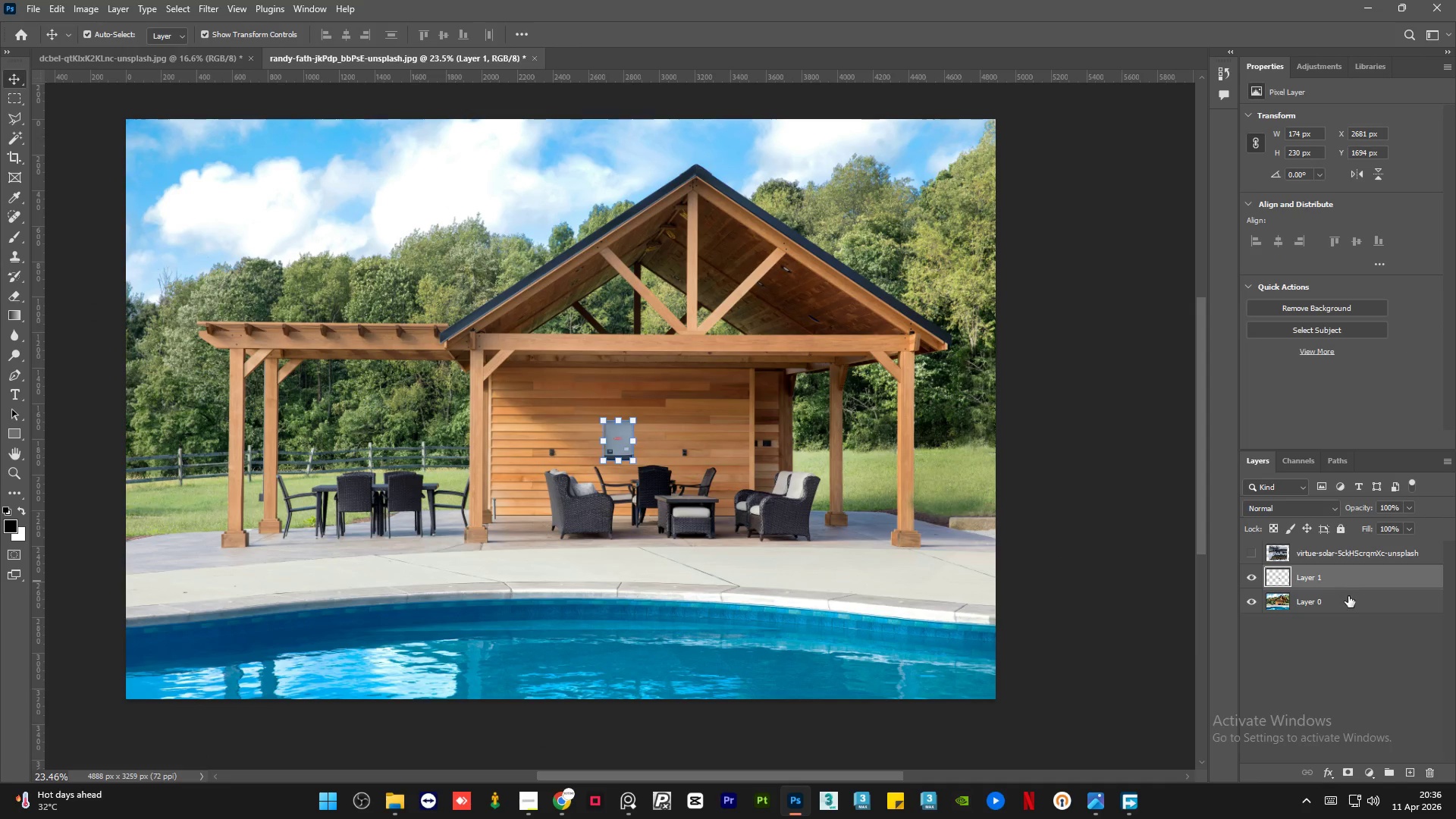 
hold_key(key=ControlLeft, duration=0.52)
left_click([1348, 596])
 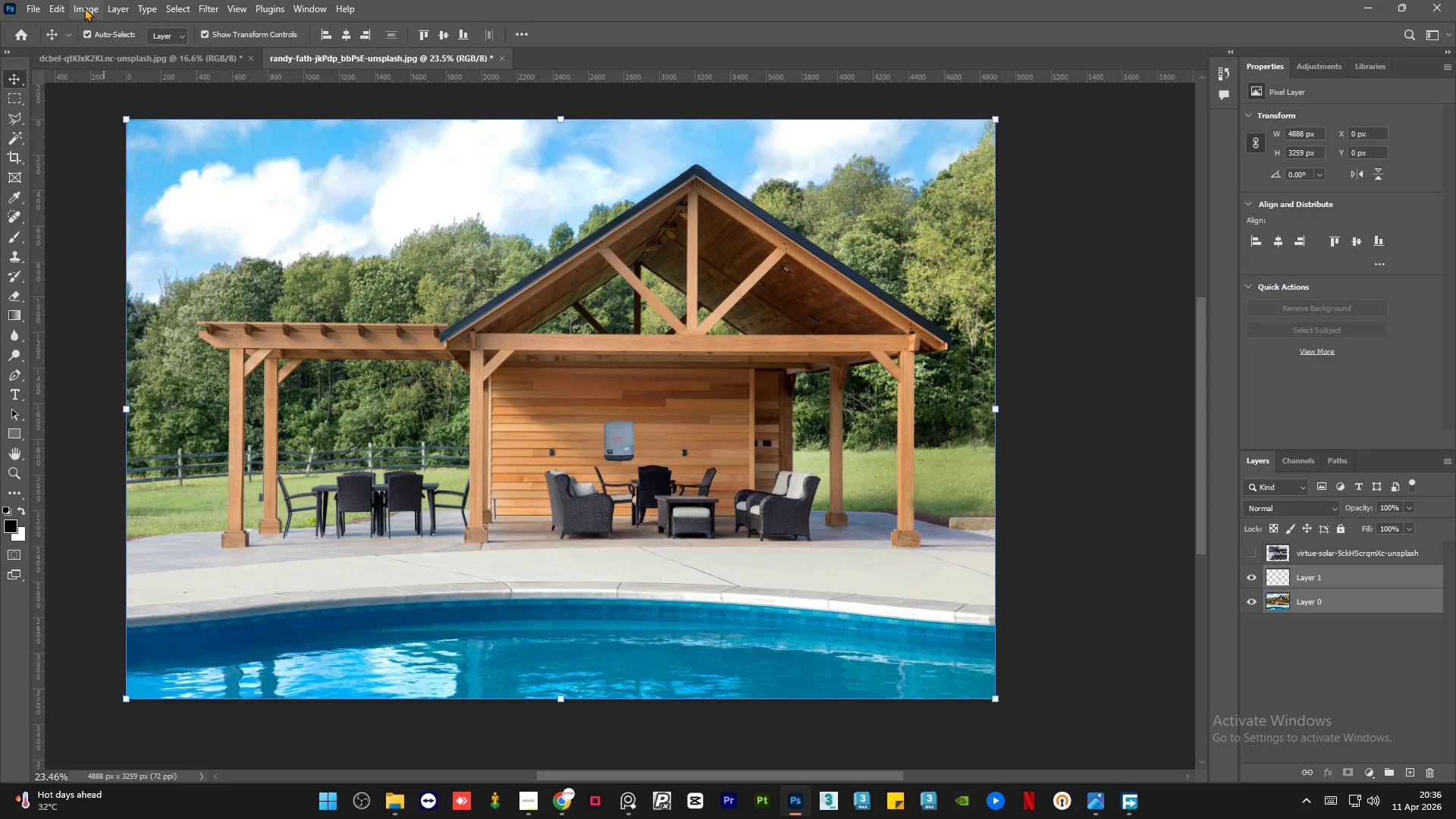 
left_click([59, 0])
 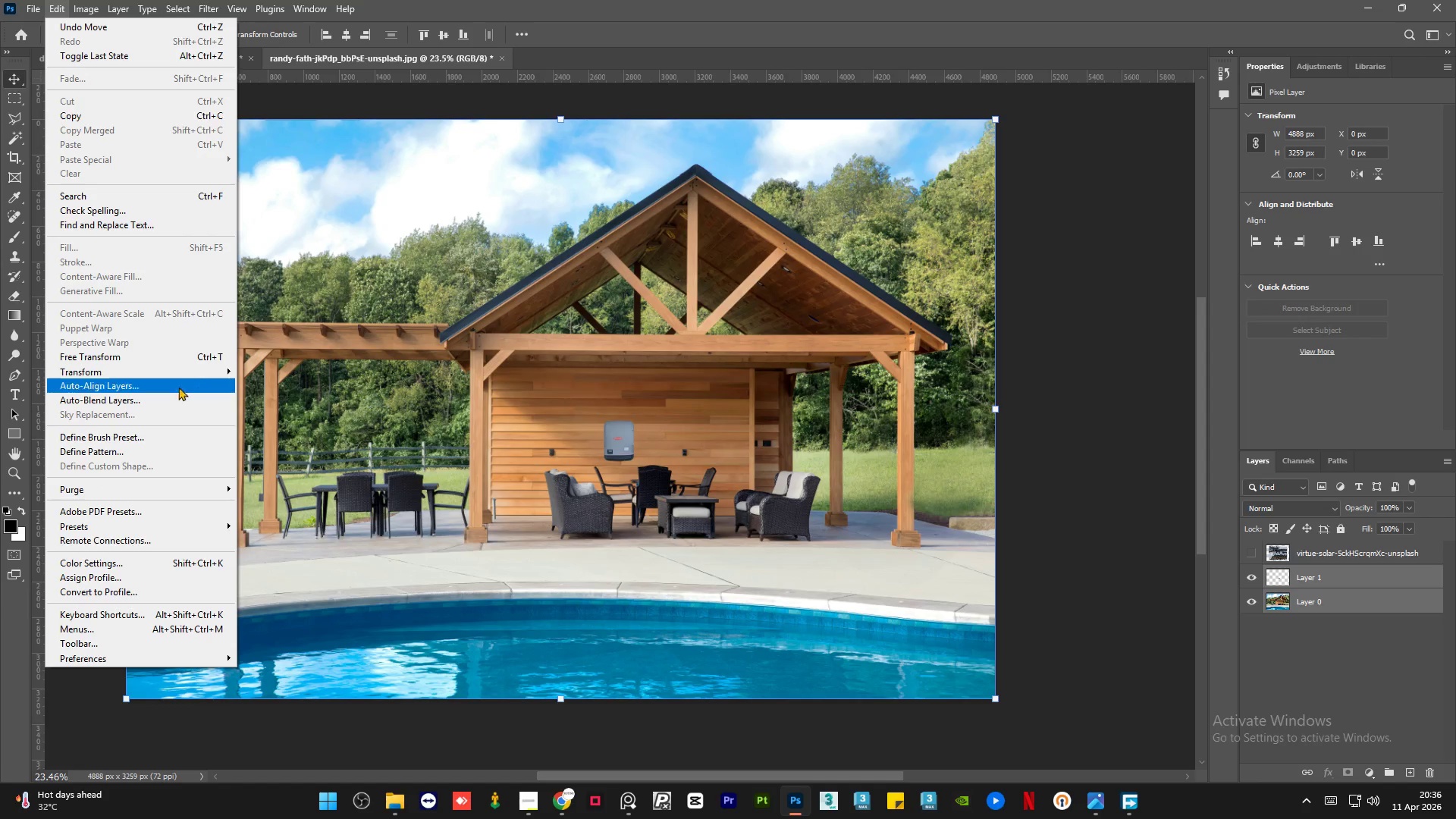 
left_click([165, 395])
 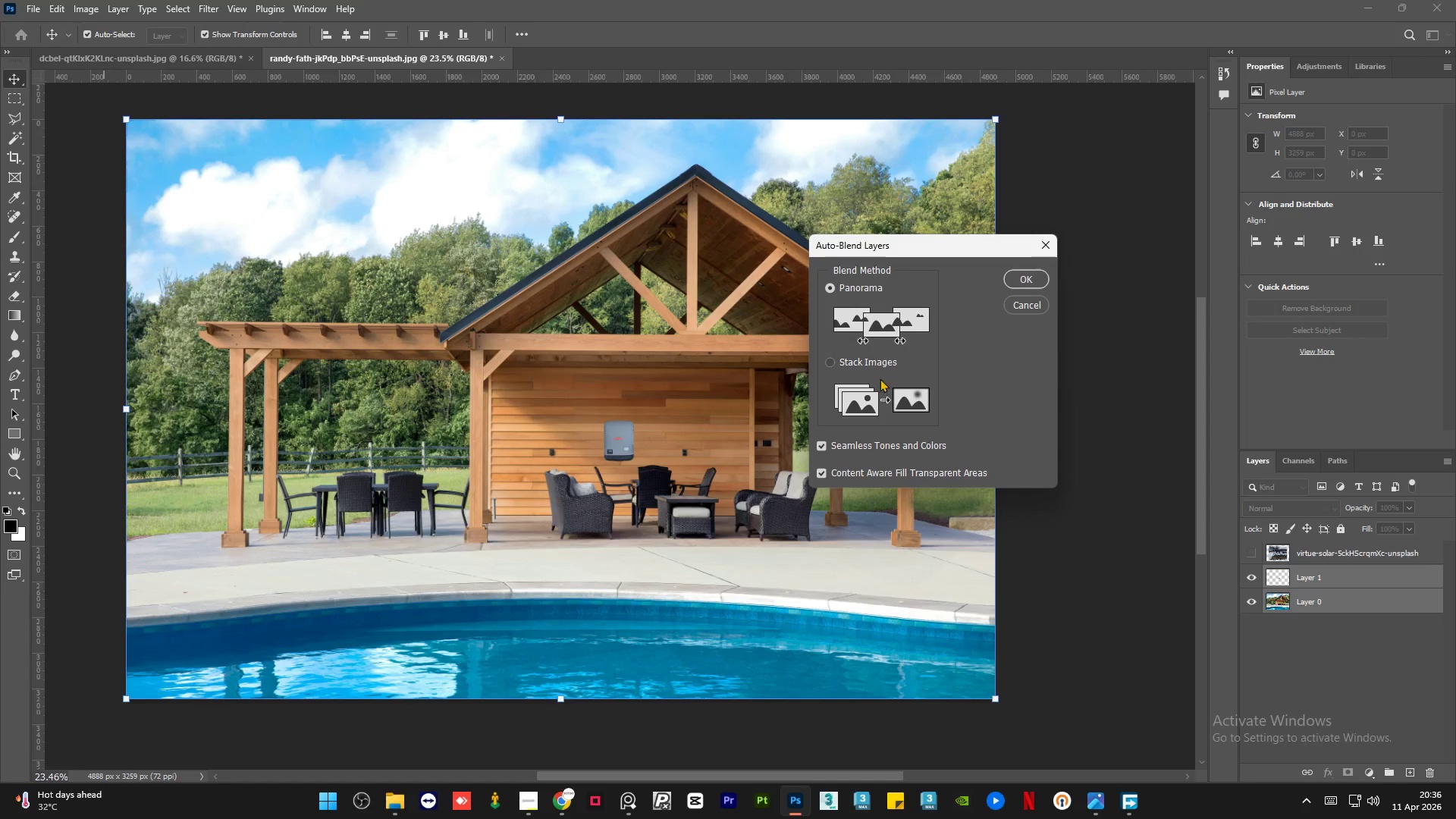 
left_click([854, 369])
 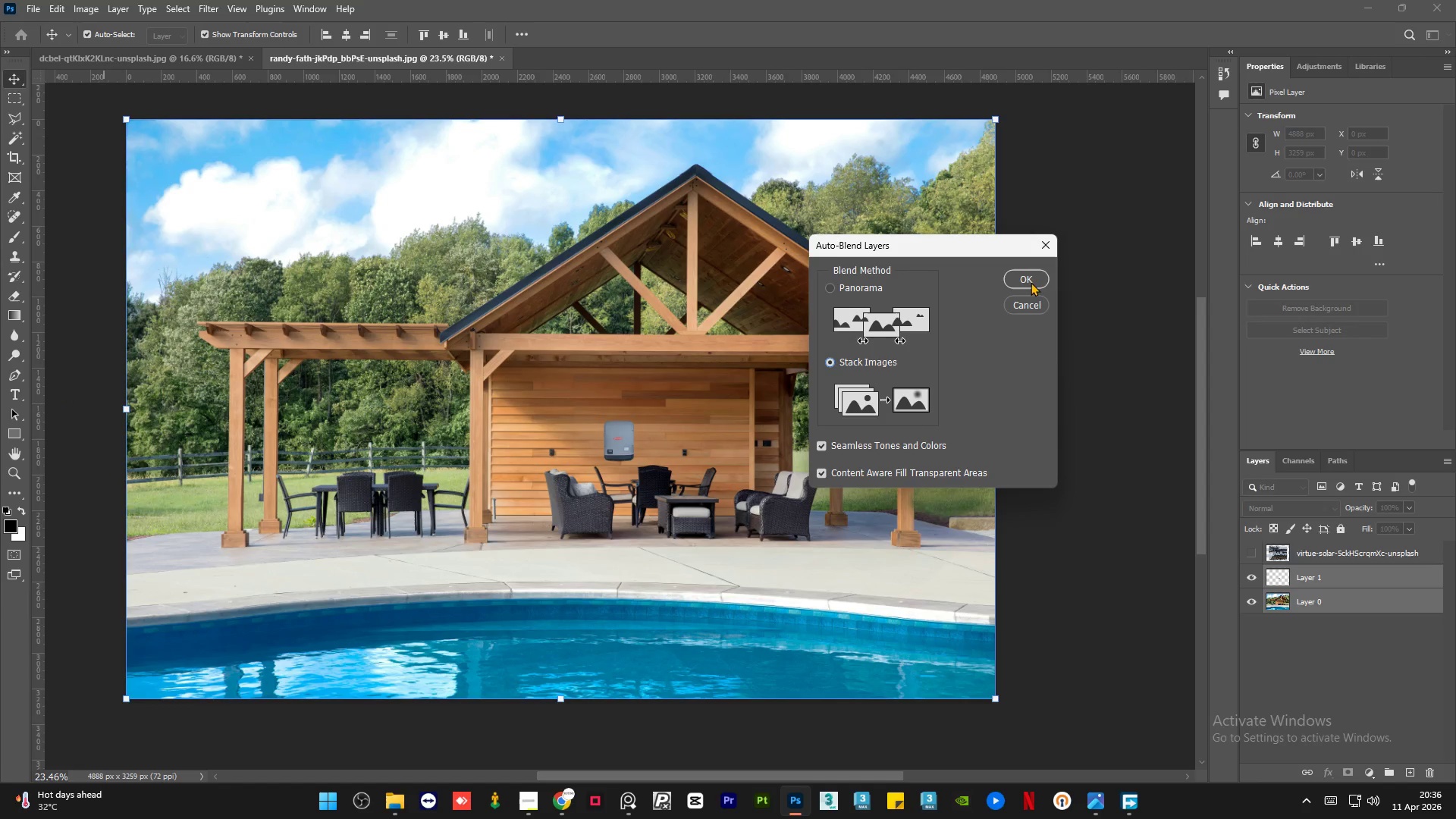 
left_click([1031, 281])
 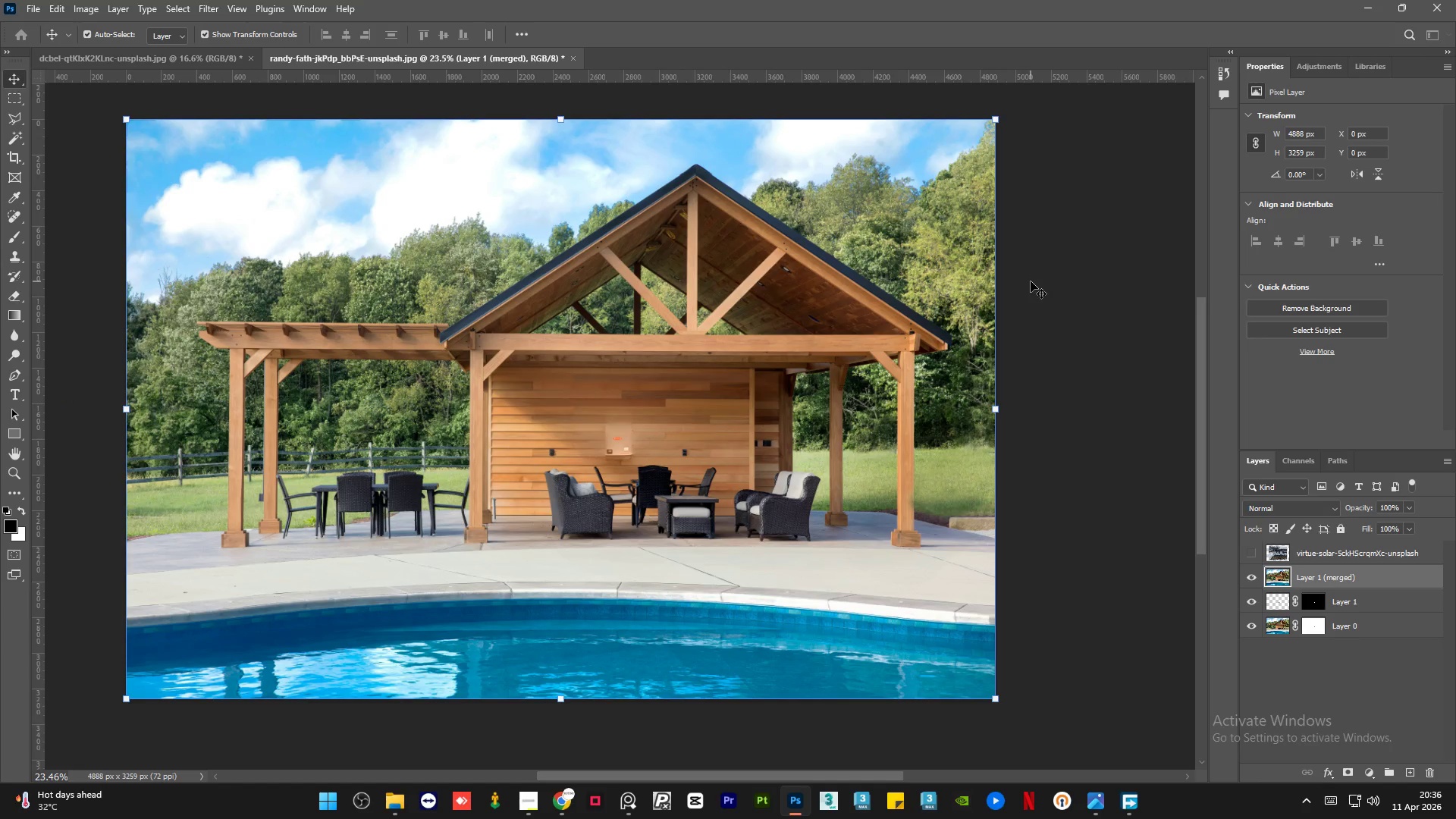 
key(Control+Z)
 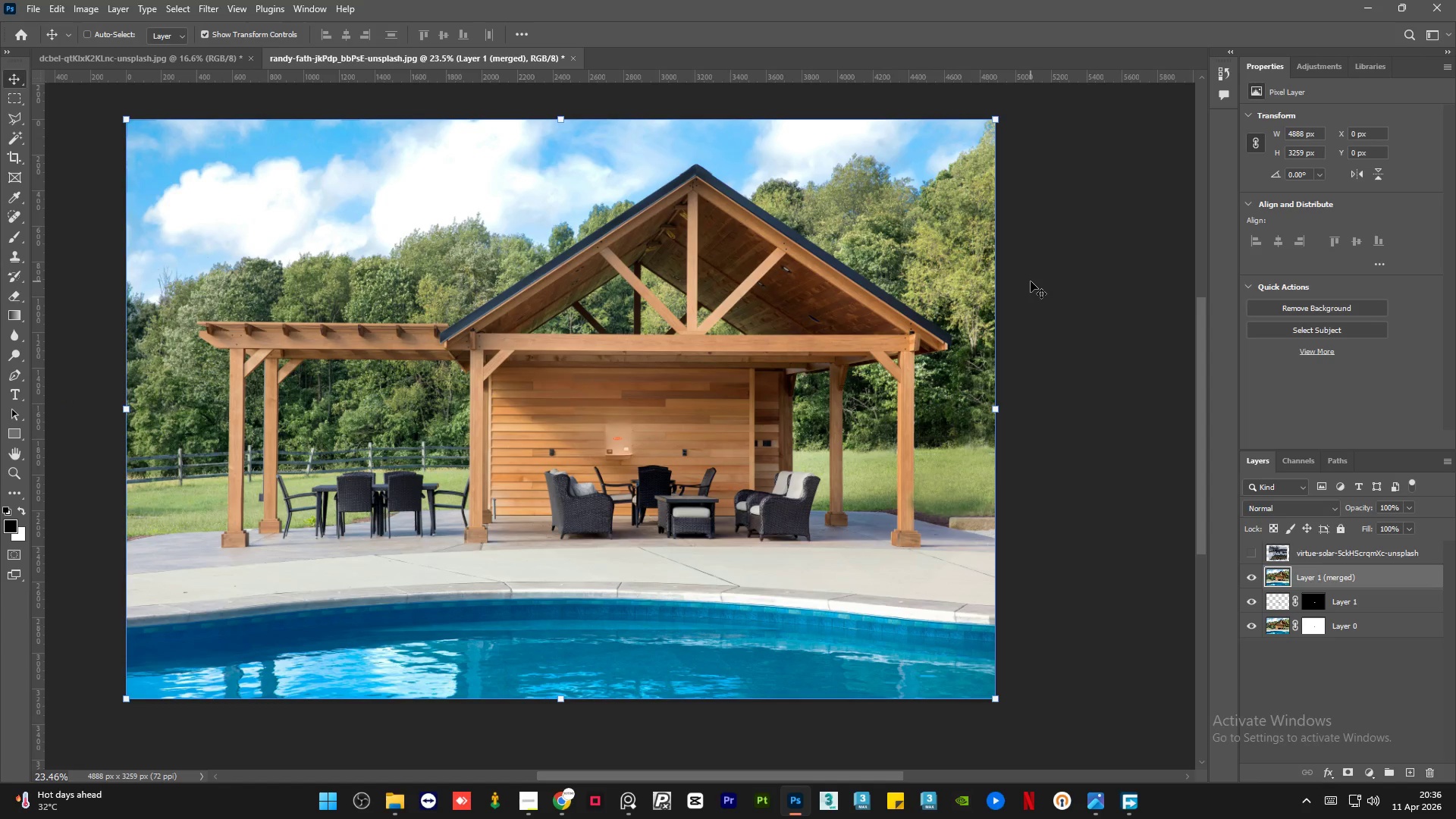 
key(Control+Z)
 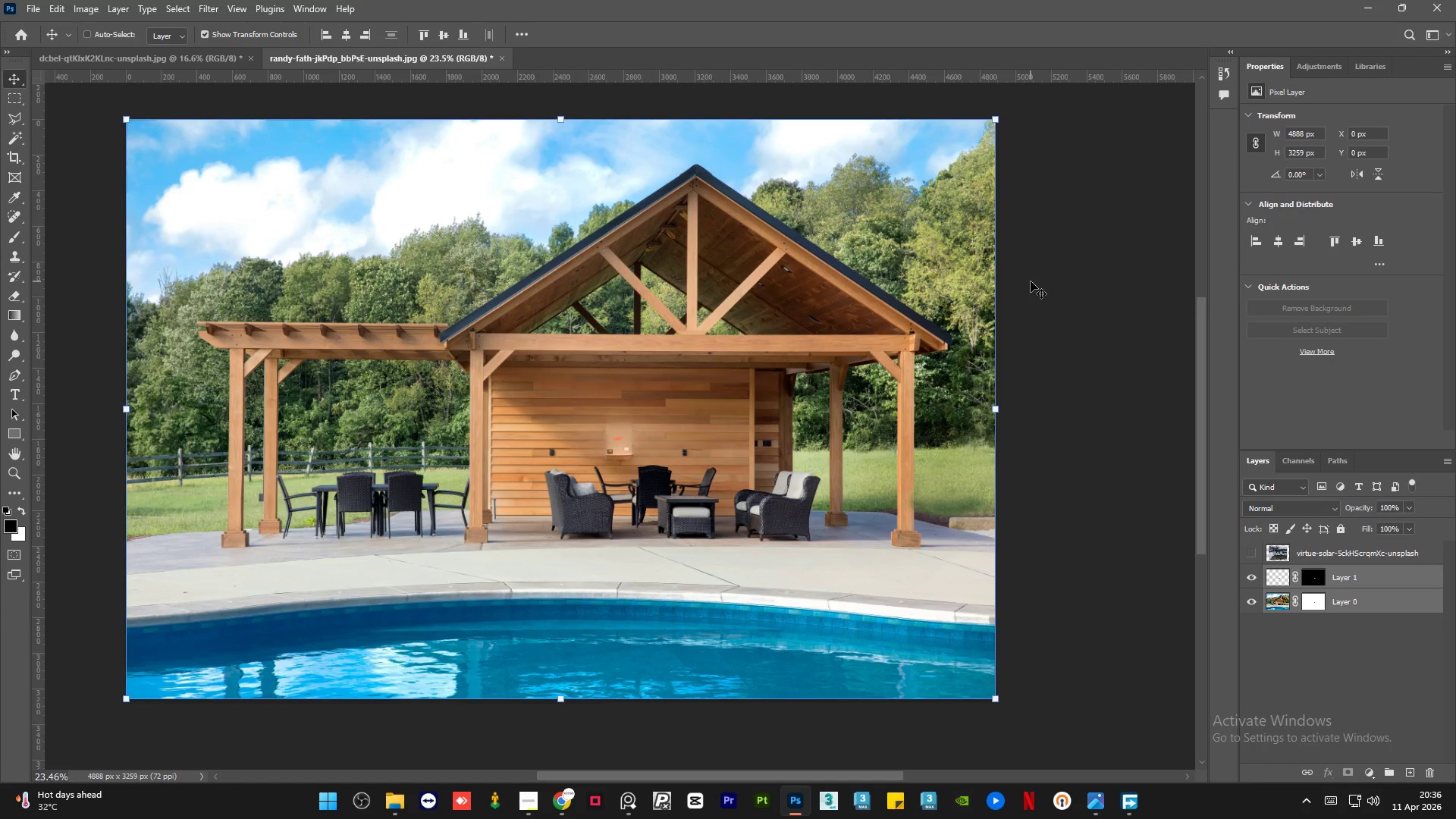 
key(Control+Z)
 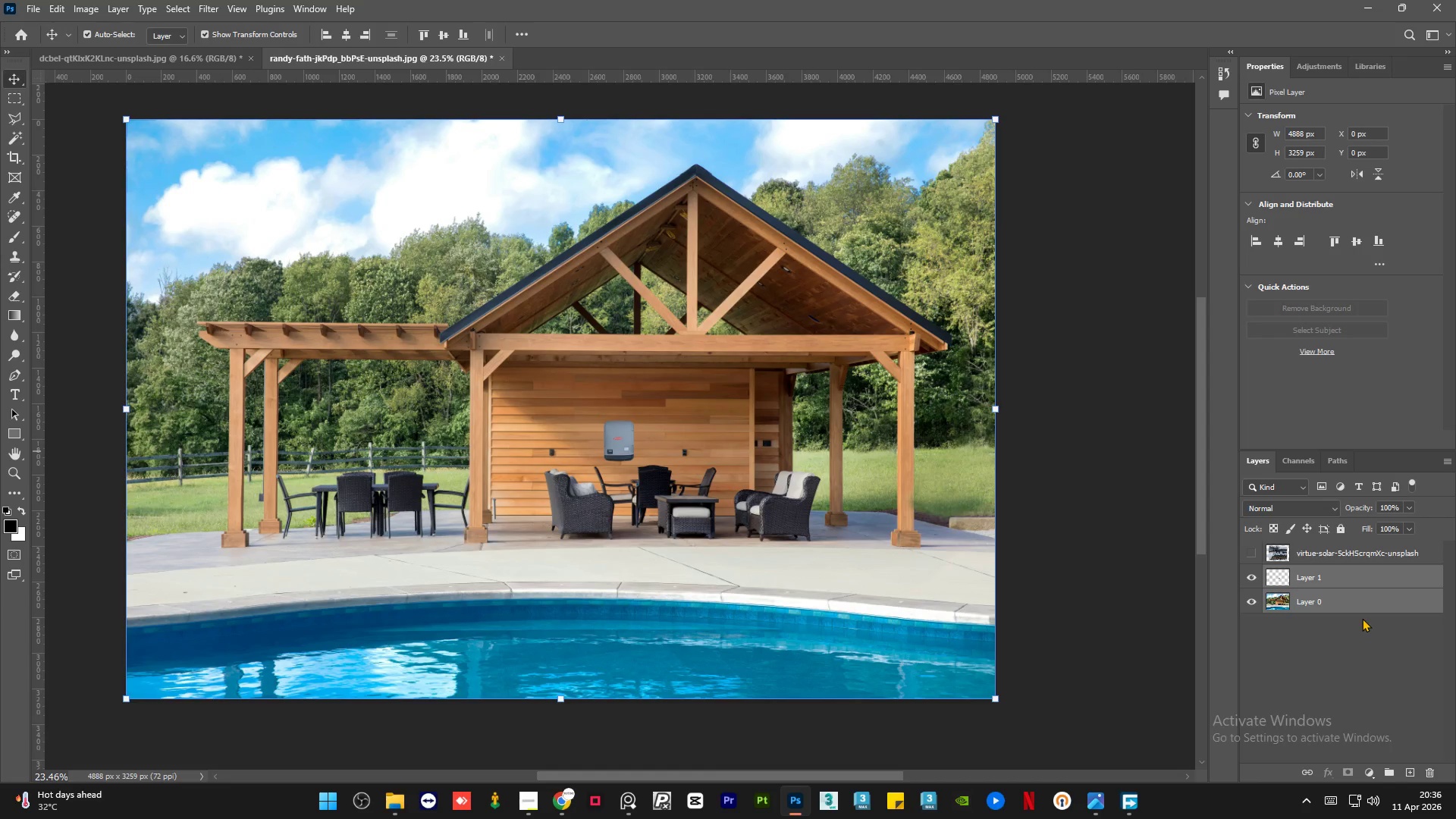 
left_click([1360, 647])
 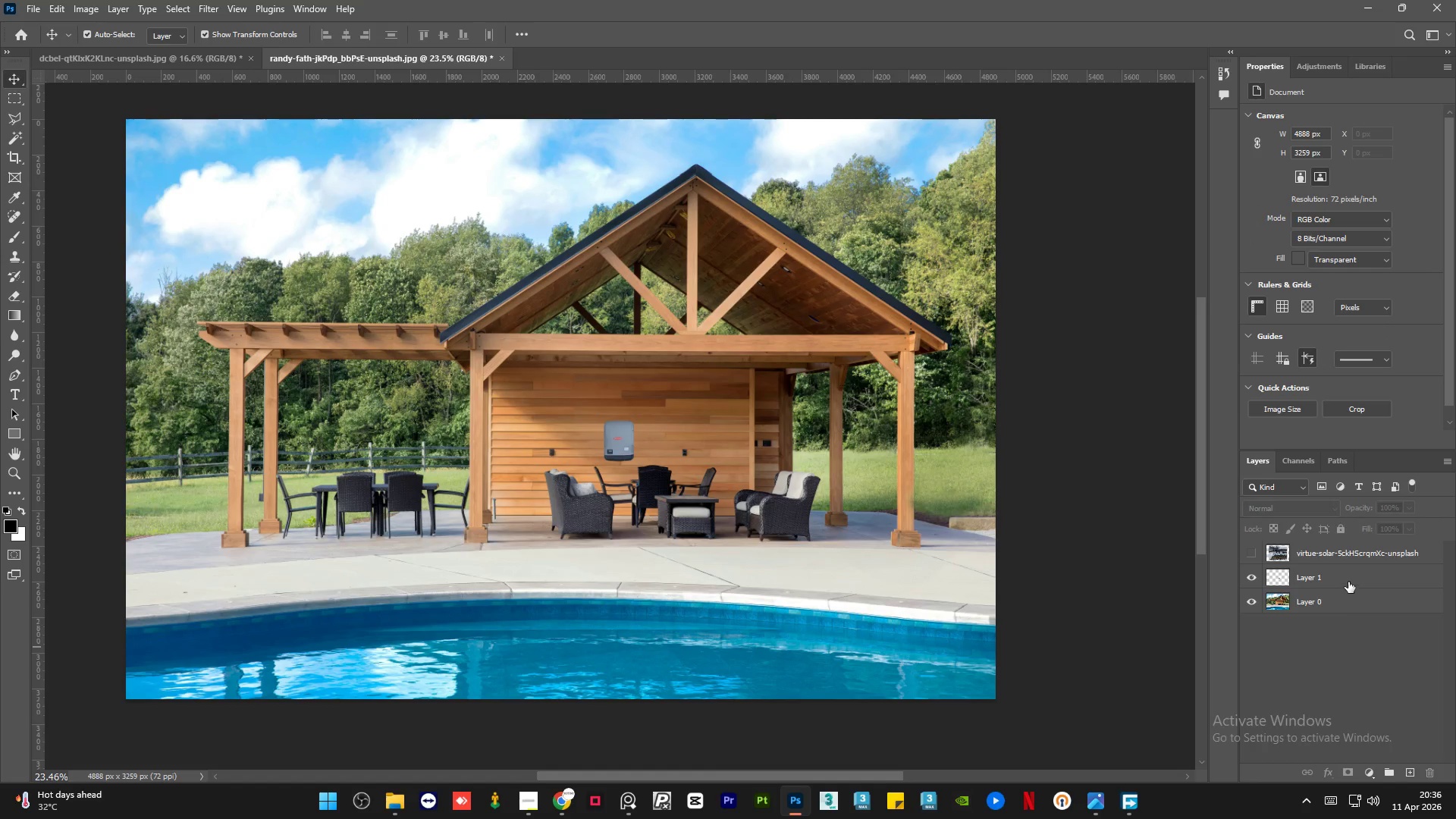 
left_click([1348, 582])
 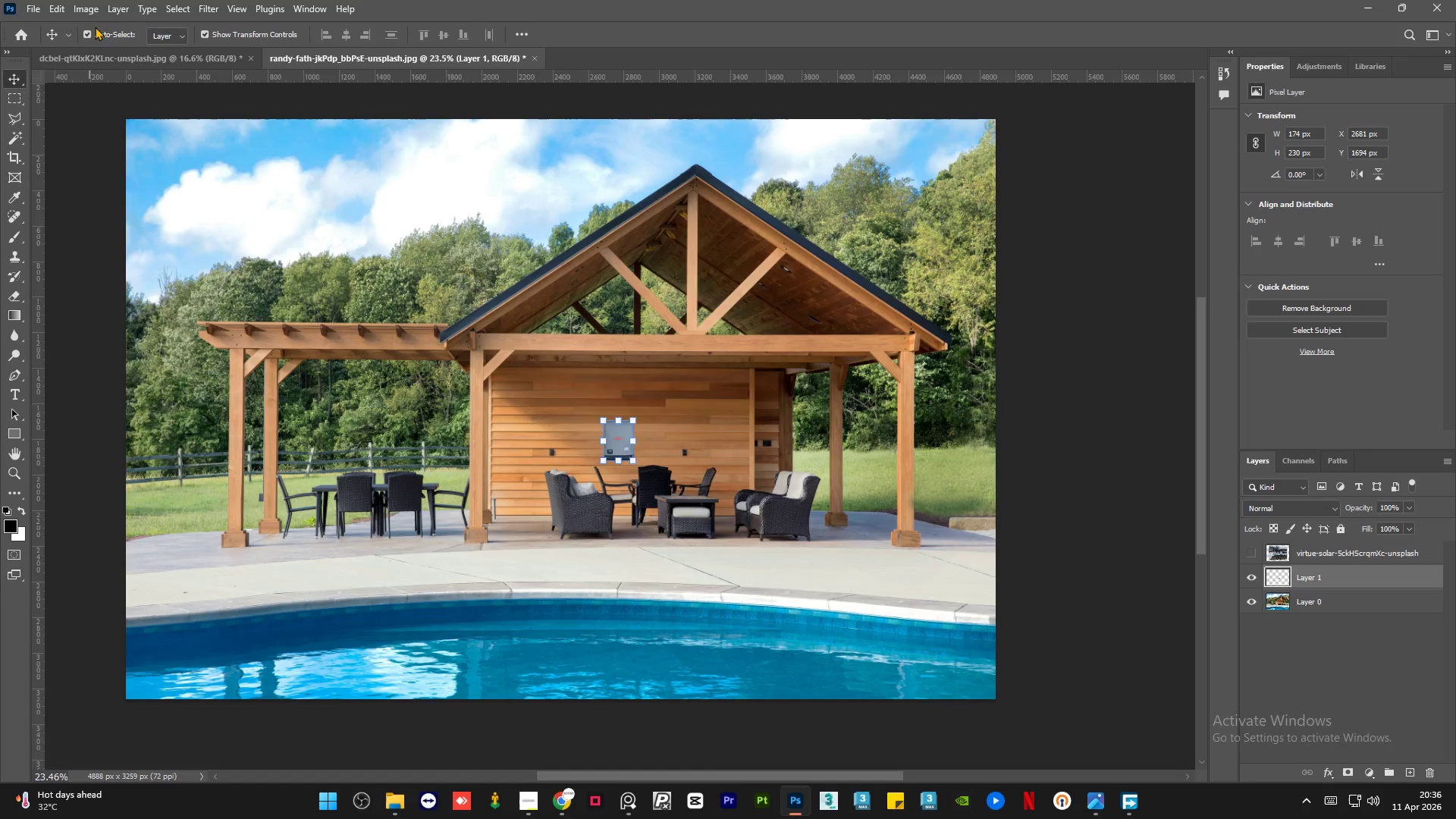 
left_click([91, 4])
 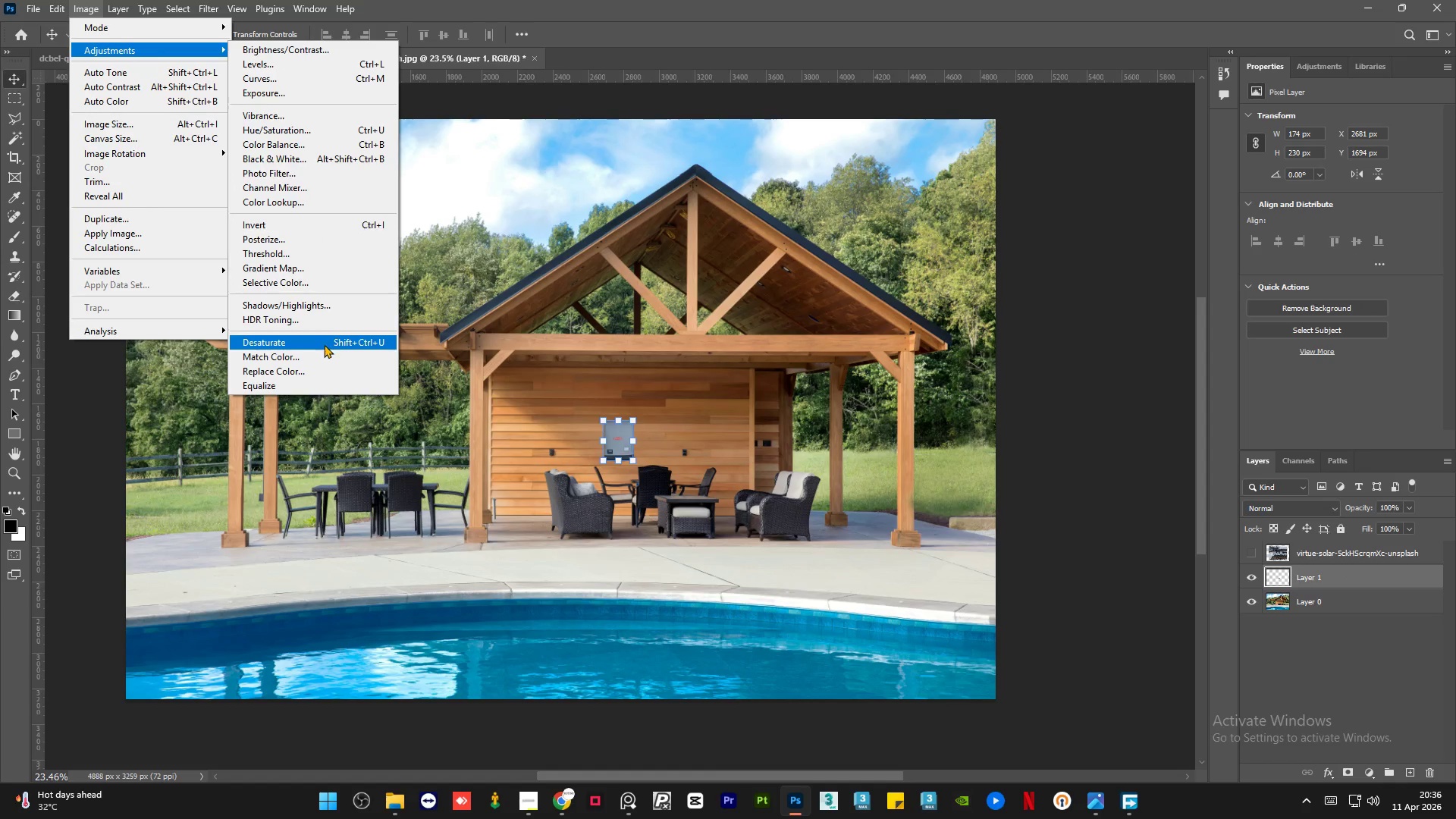 
left_click([312, 355])
 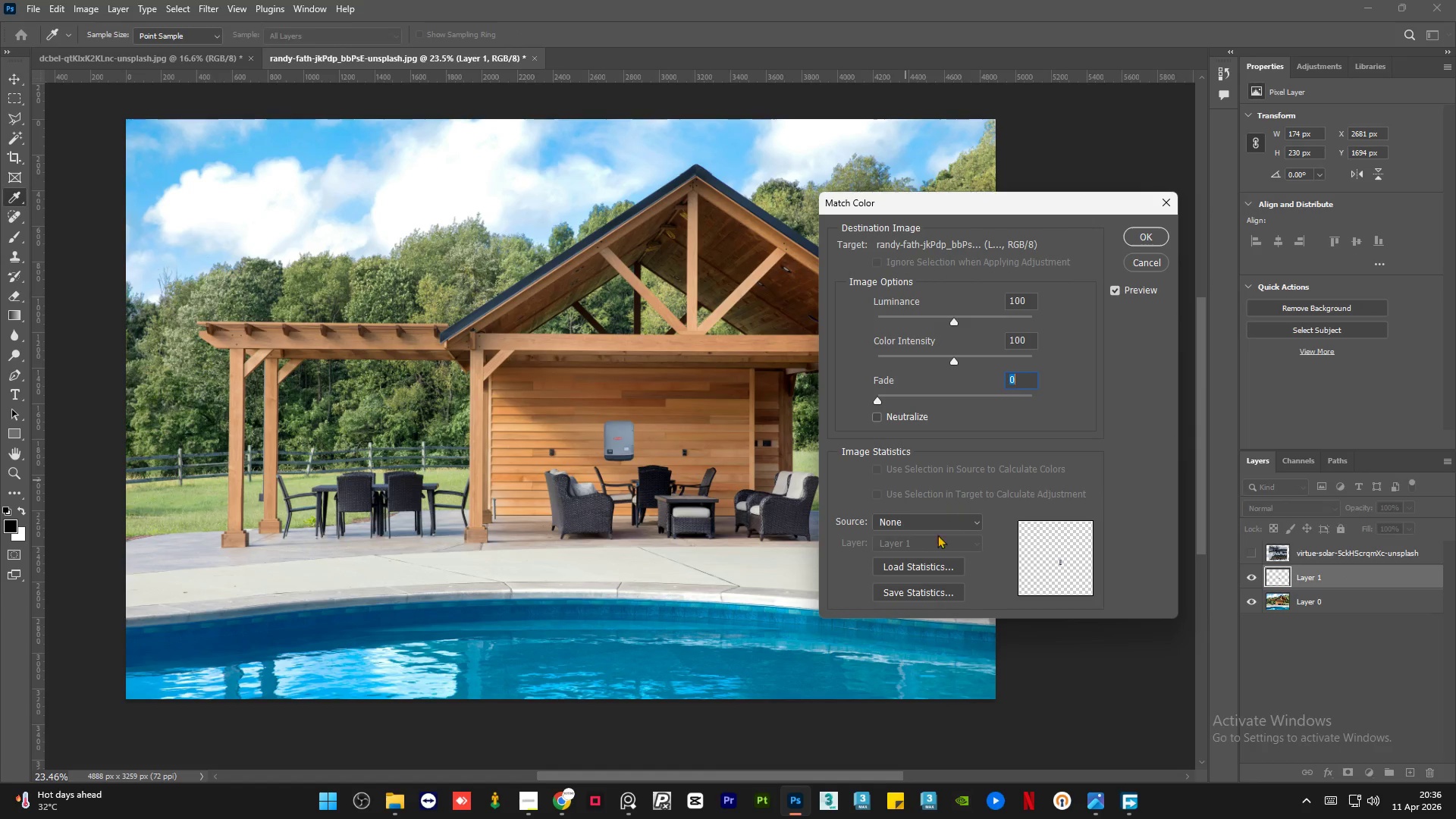 
left_click([942, 526])
 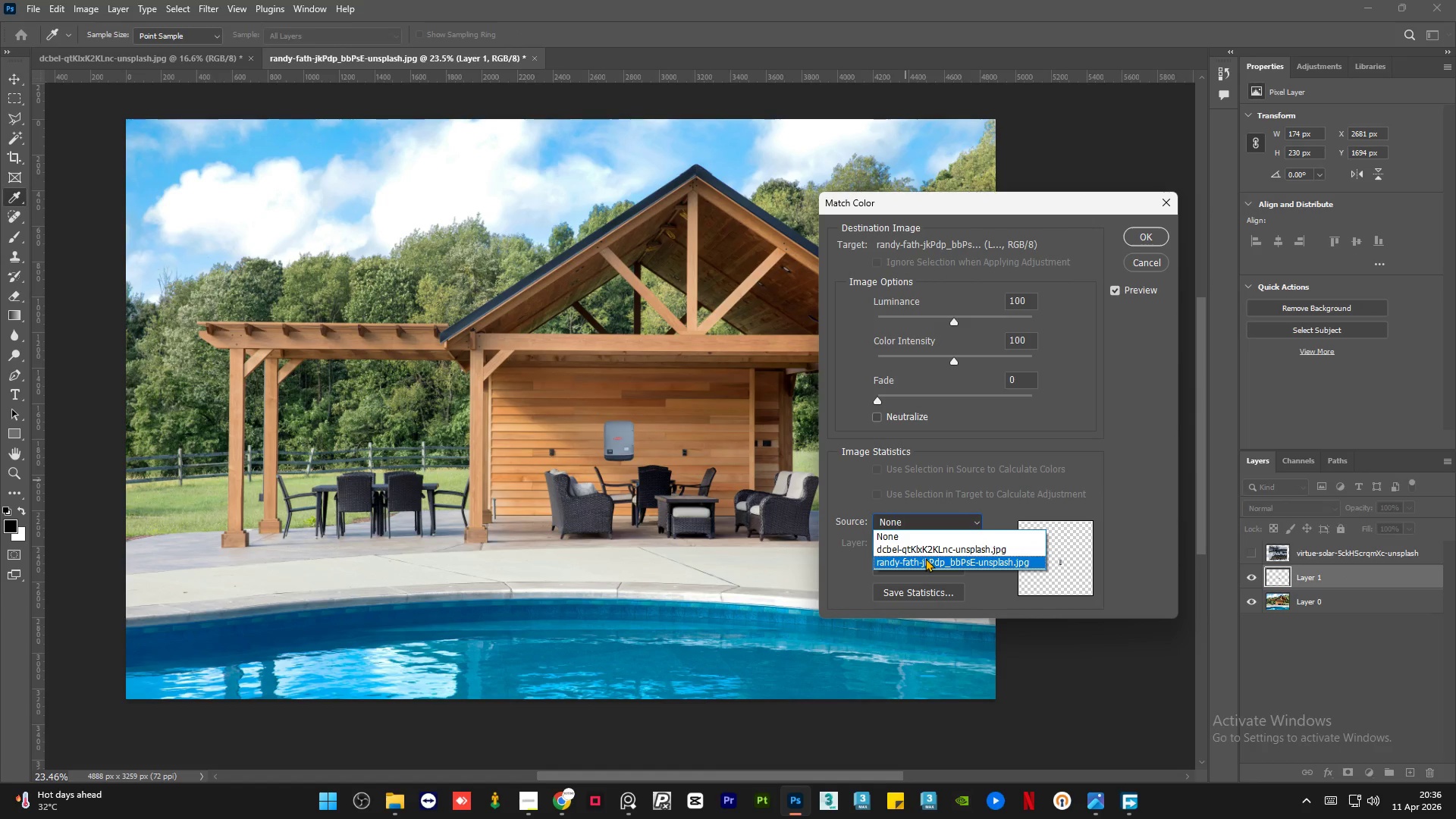 
left_click([925, 558])
 